 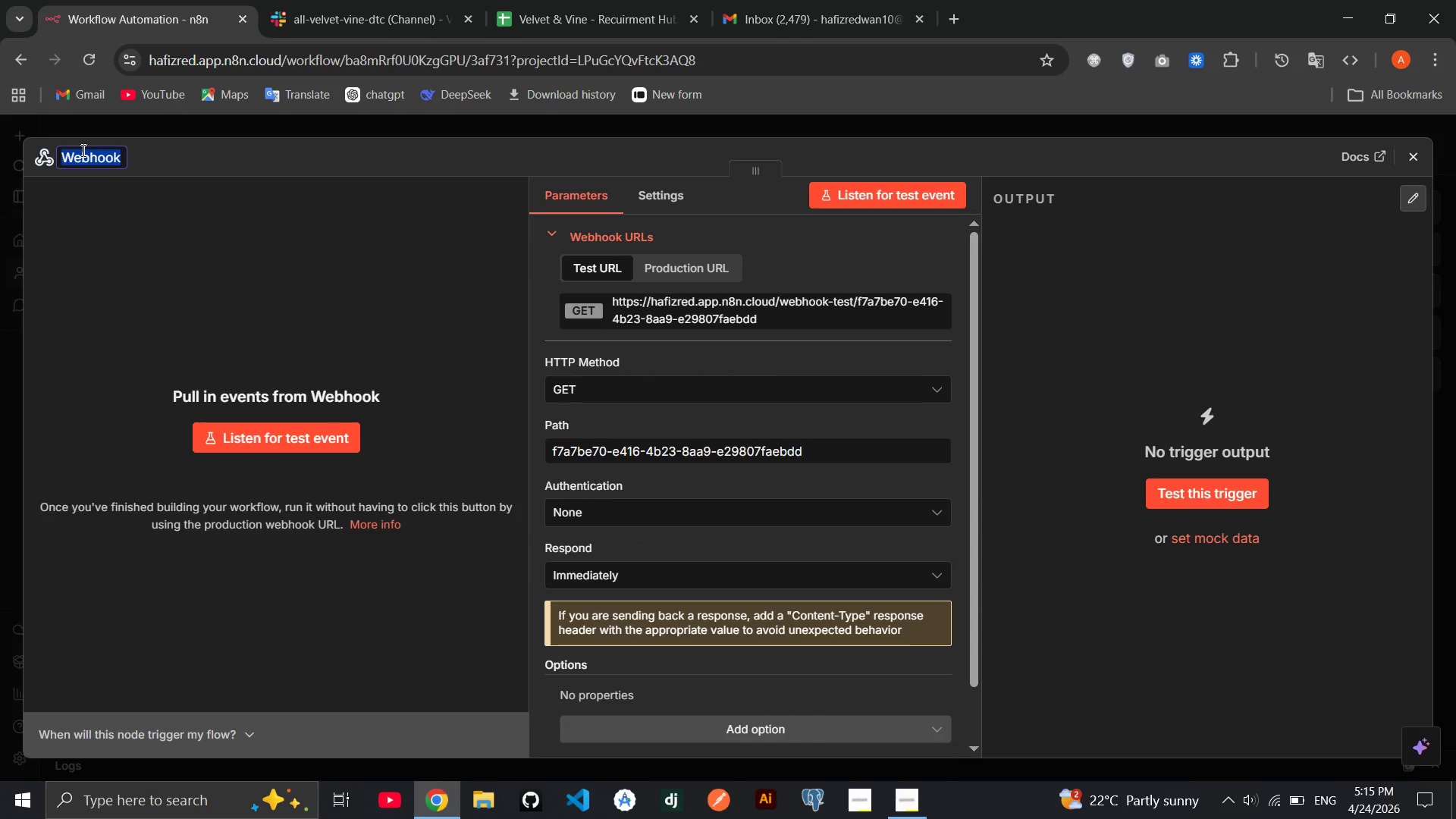 
type(Cadi==)
key(Backspace)
key(Backspace)
key(Backspace)
key(Backspace)
type(ndidate Application - Intake Webhook)
 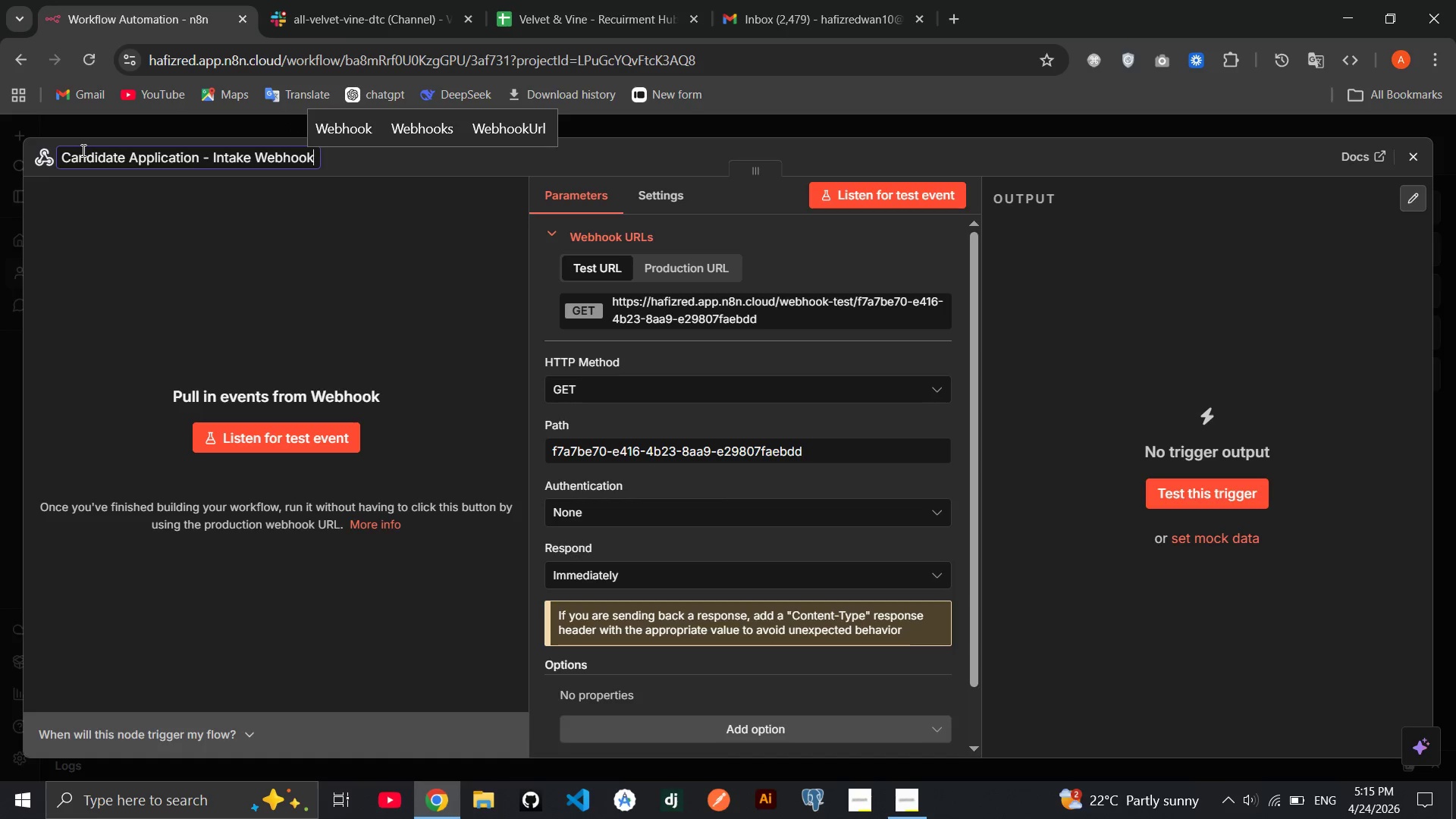 
key(Enter)
 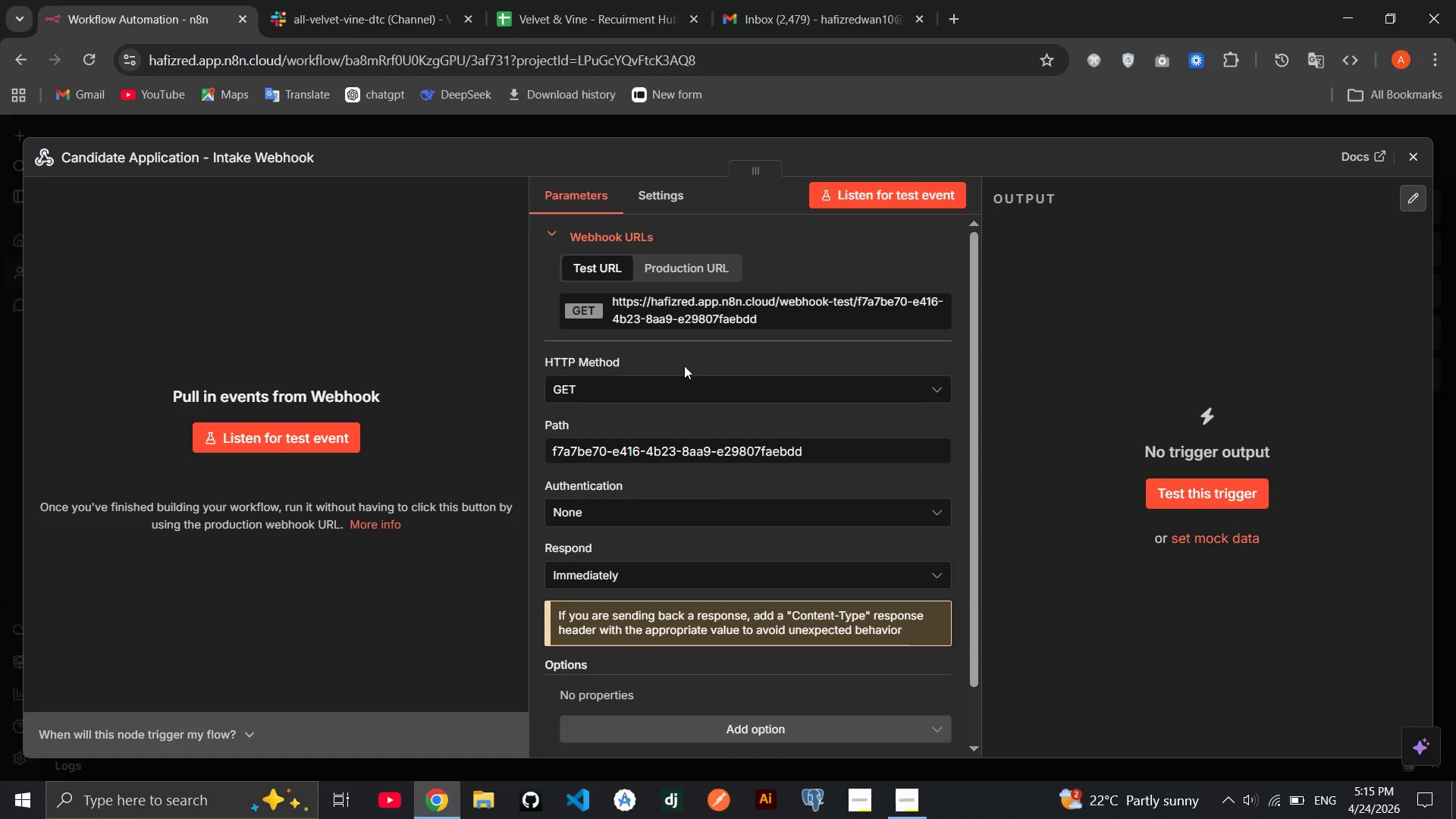 
left_click([652, 387])
 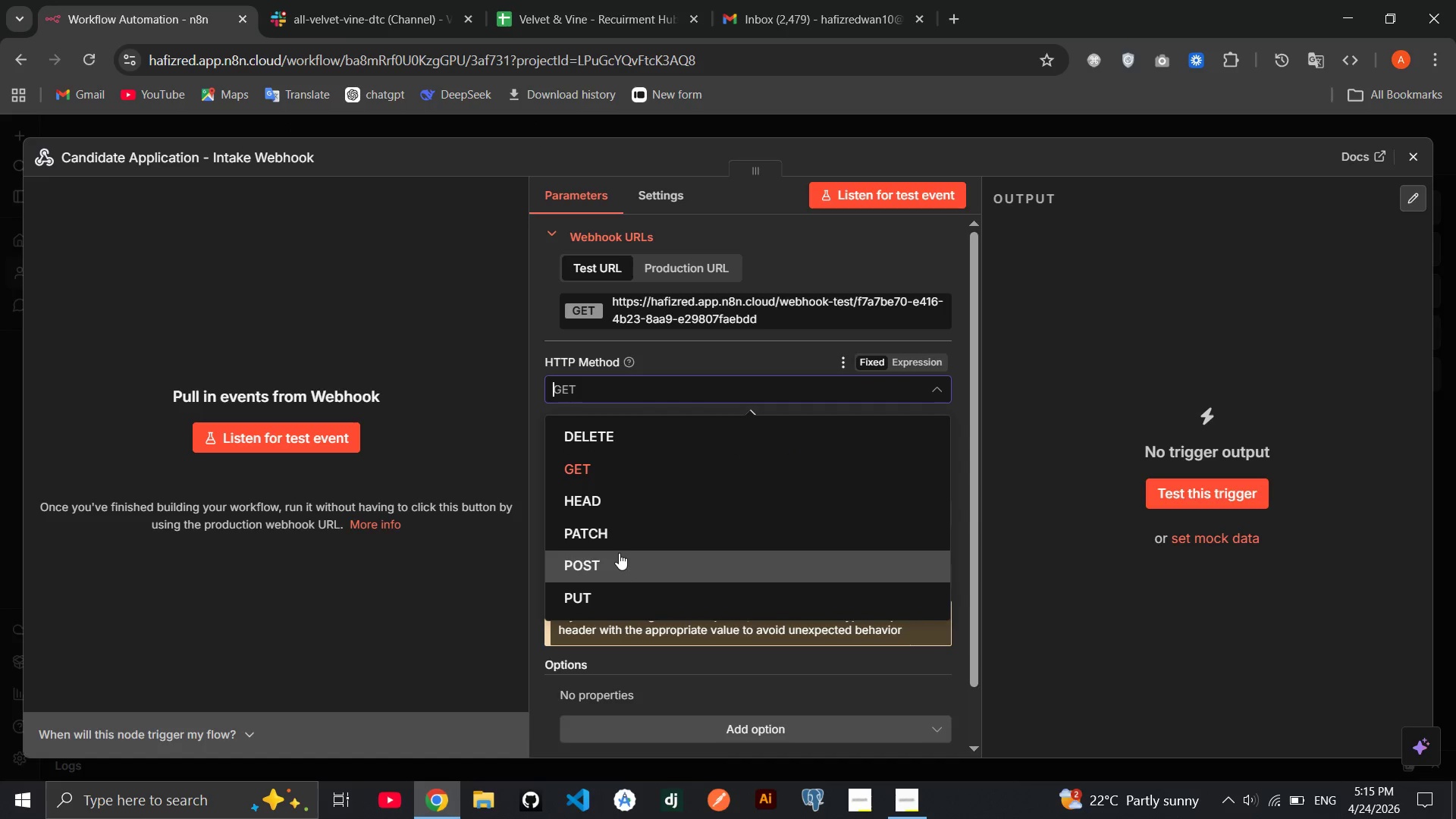 
left_click([619, 554])
 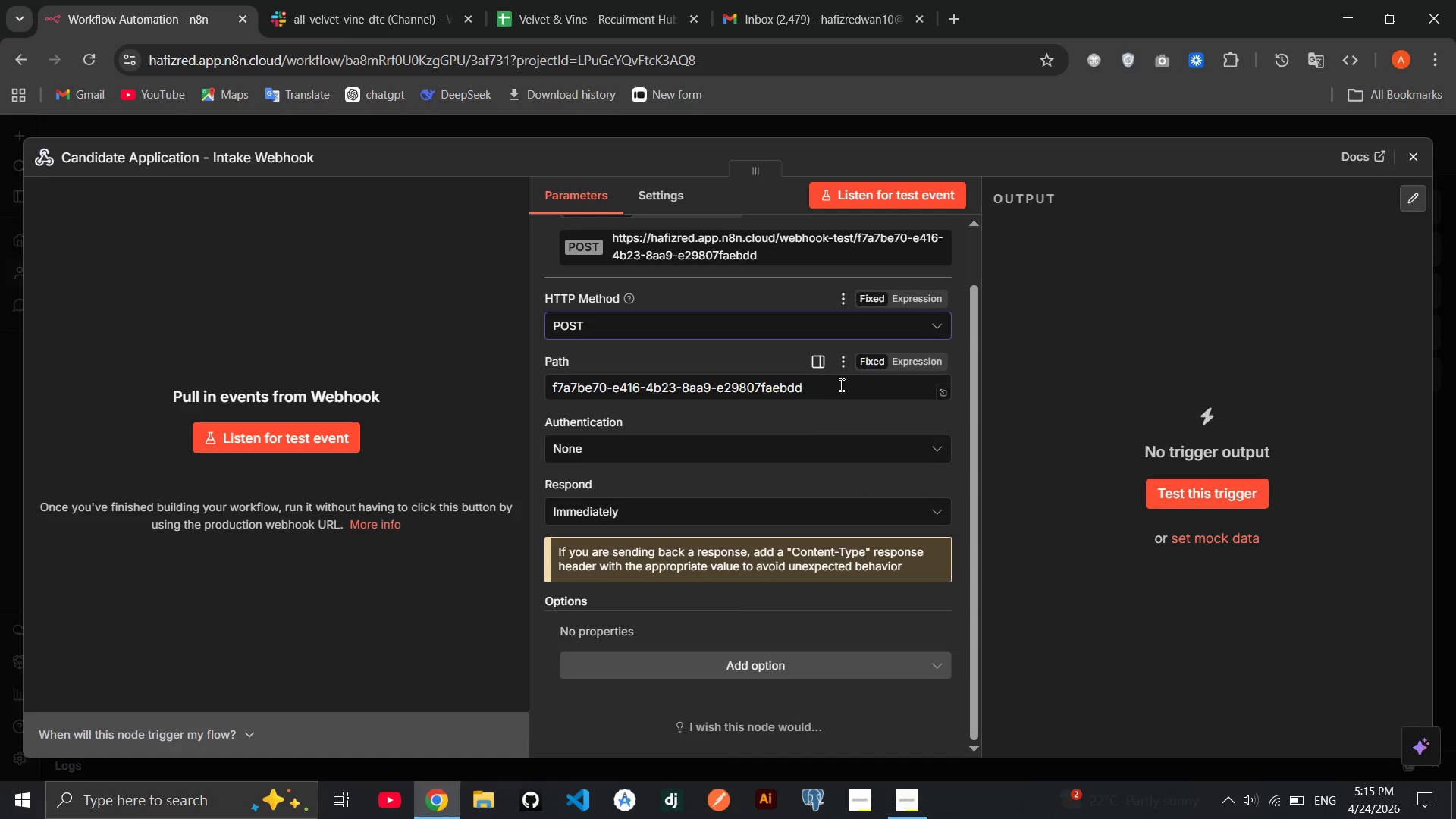 
double_click([833, 391])
 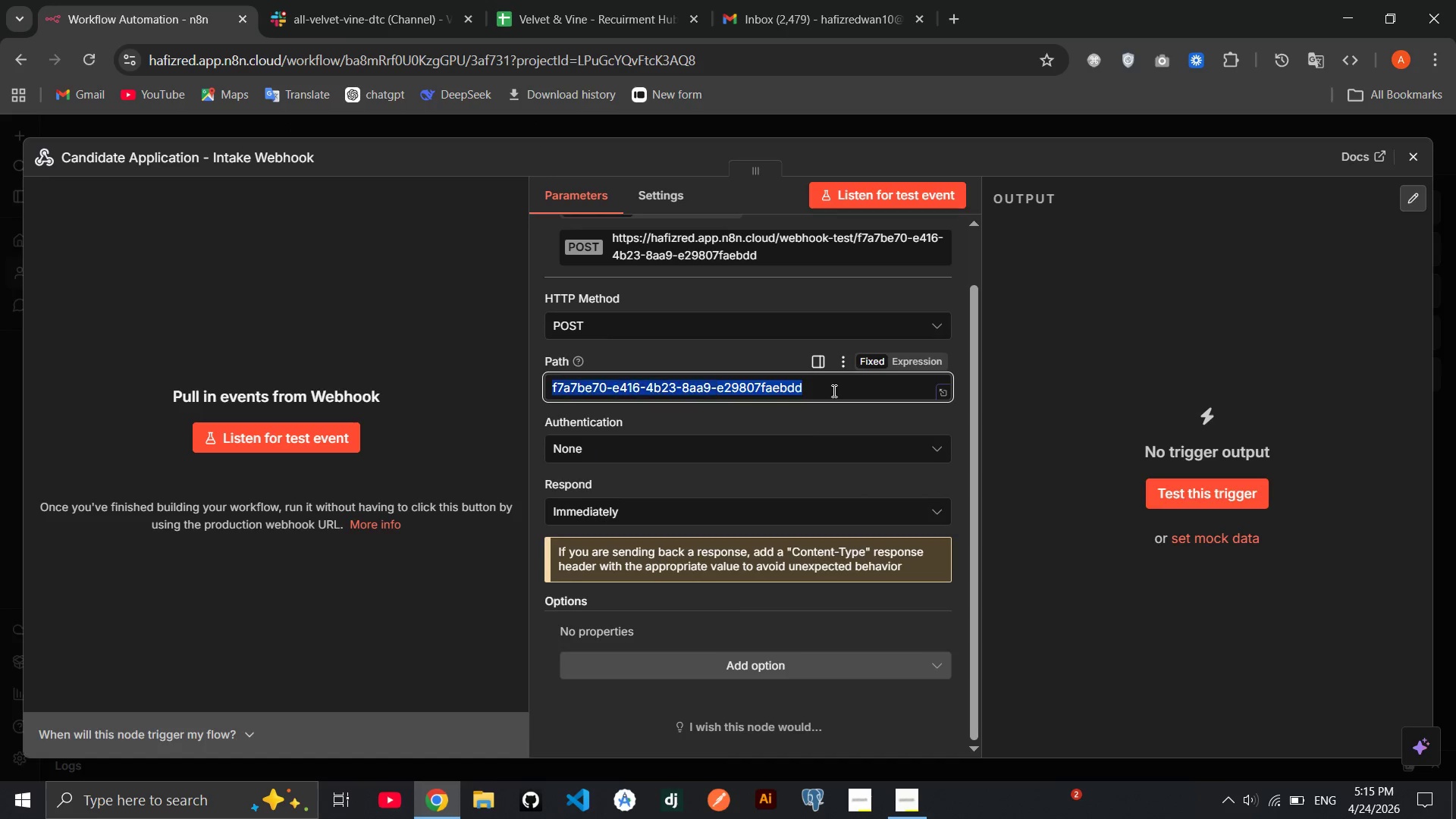 
triple_click([833, 391])
 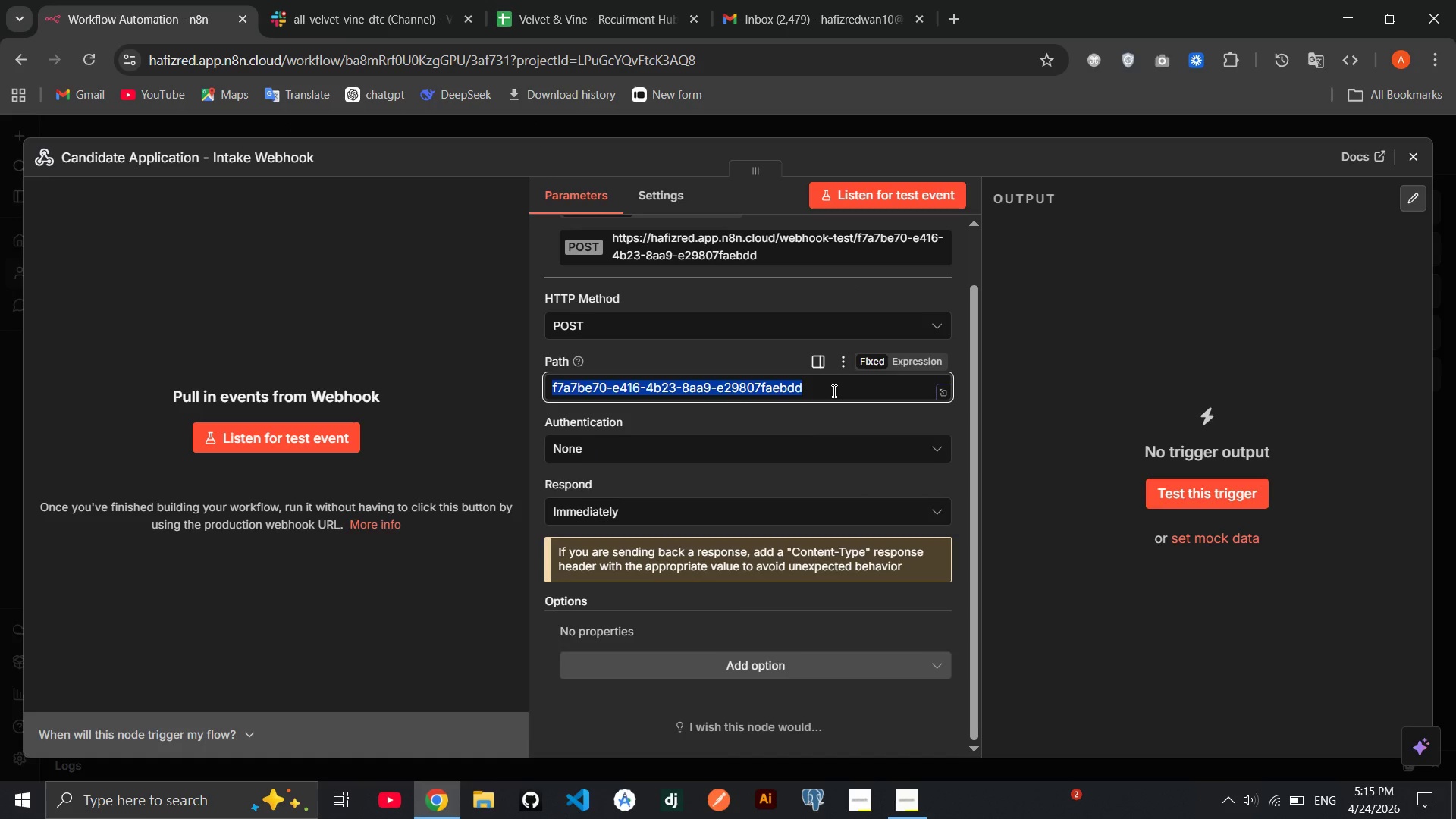 
triple_click([833, 391])
 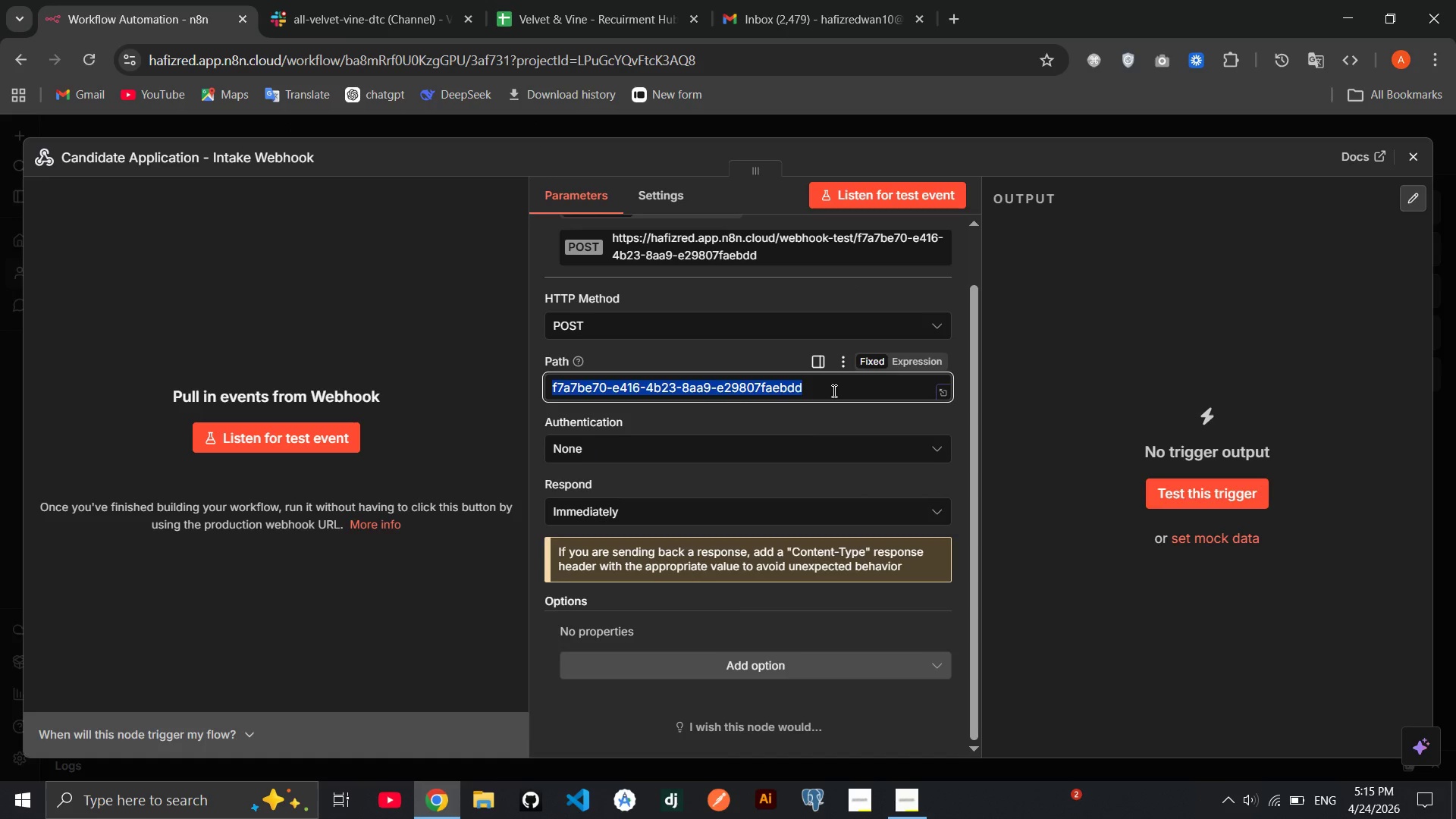 
triple_click([833, 391])
 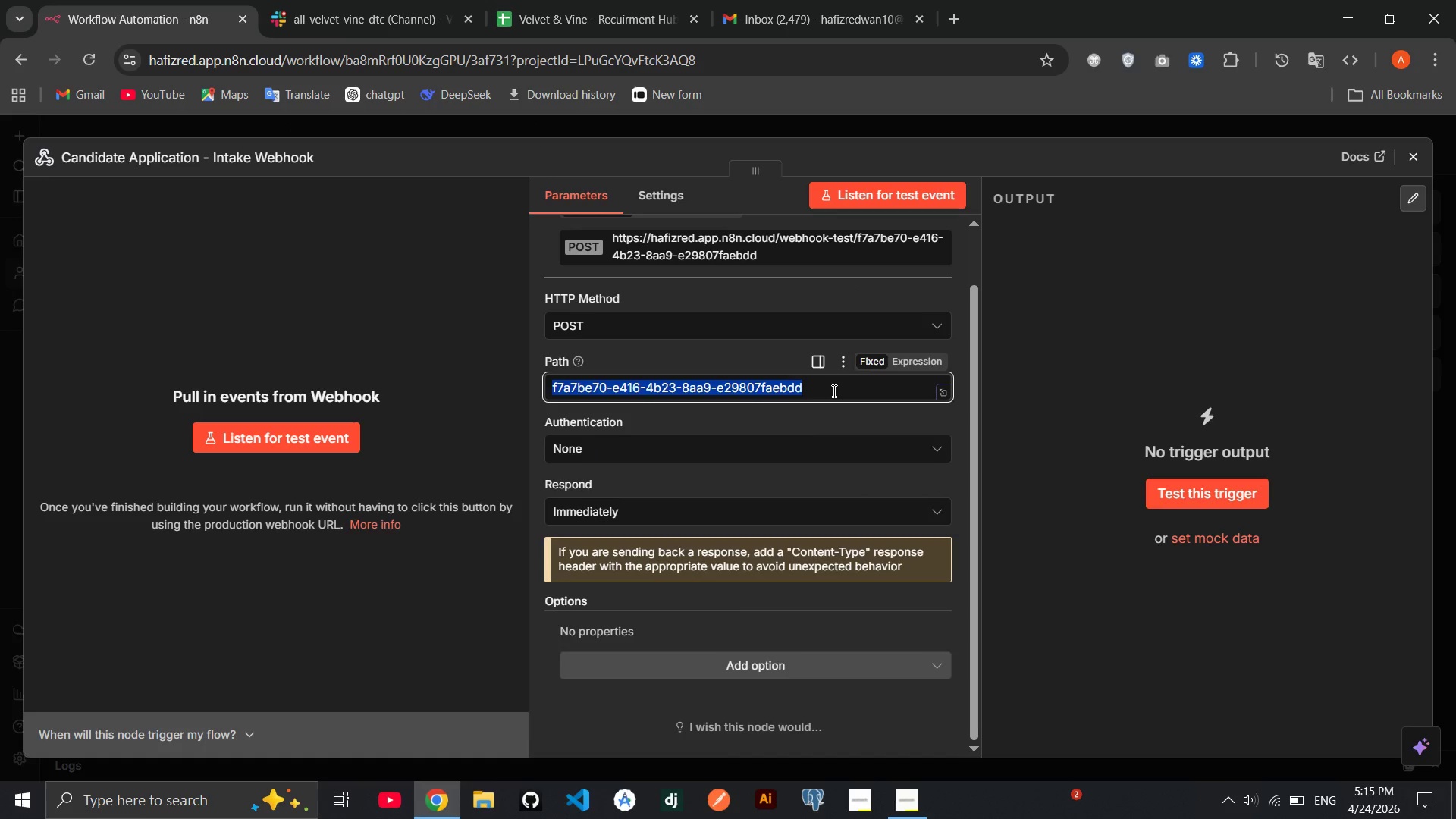 
key(Backspace)
 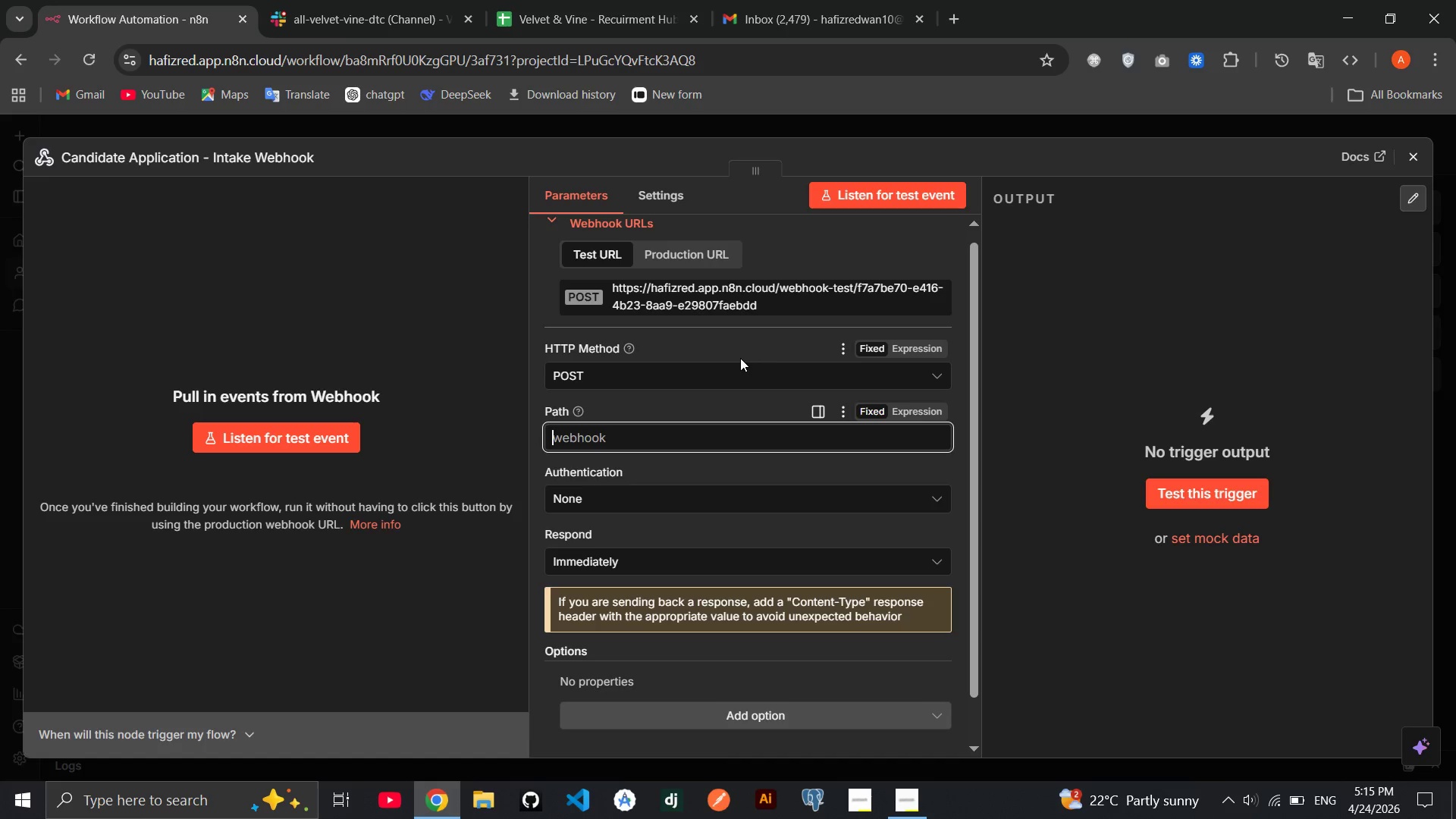 
wait(6.16)
 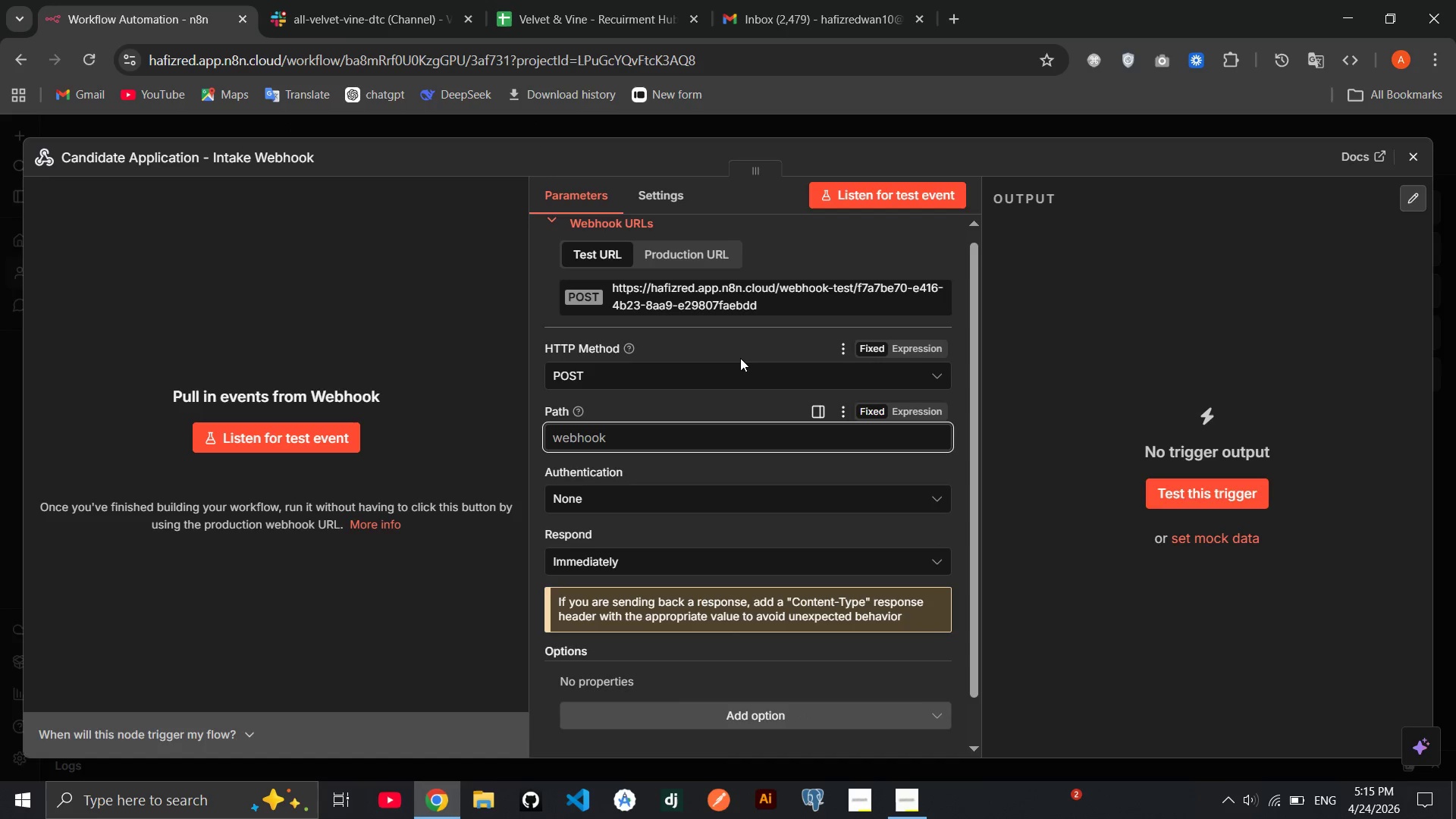 
type(candidate )
key(Backspace)
type(-apply)
 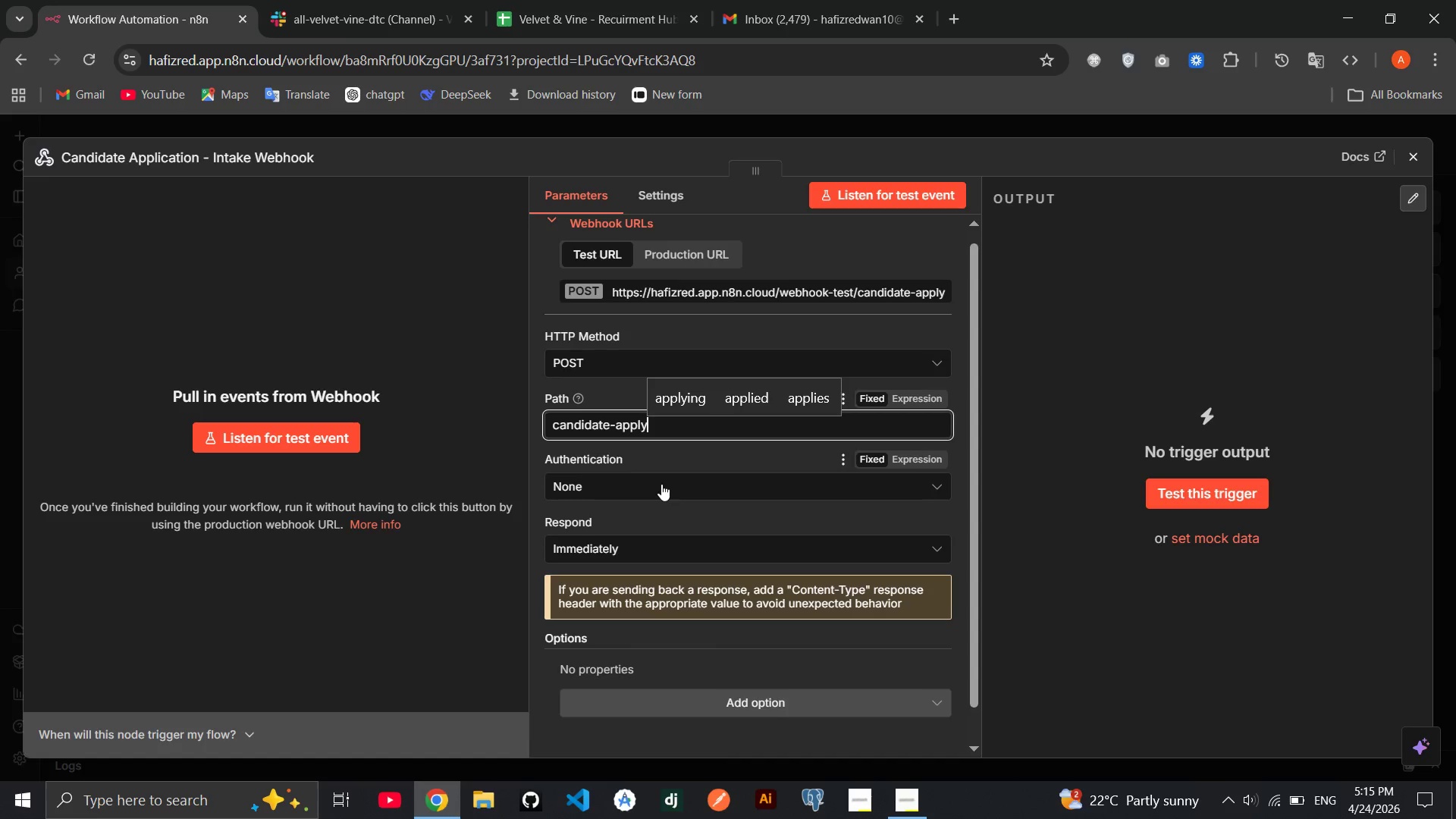 
left_click([661, 484])
 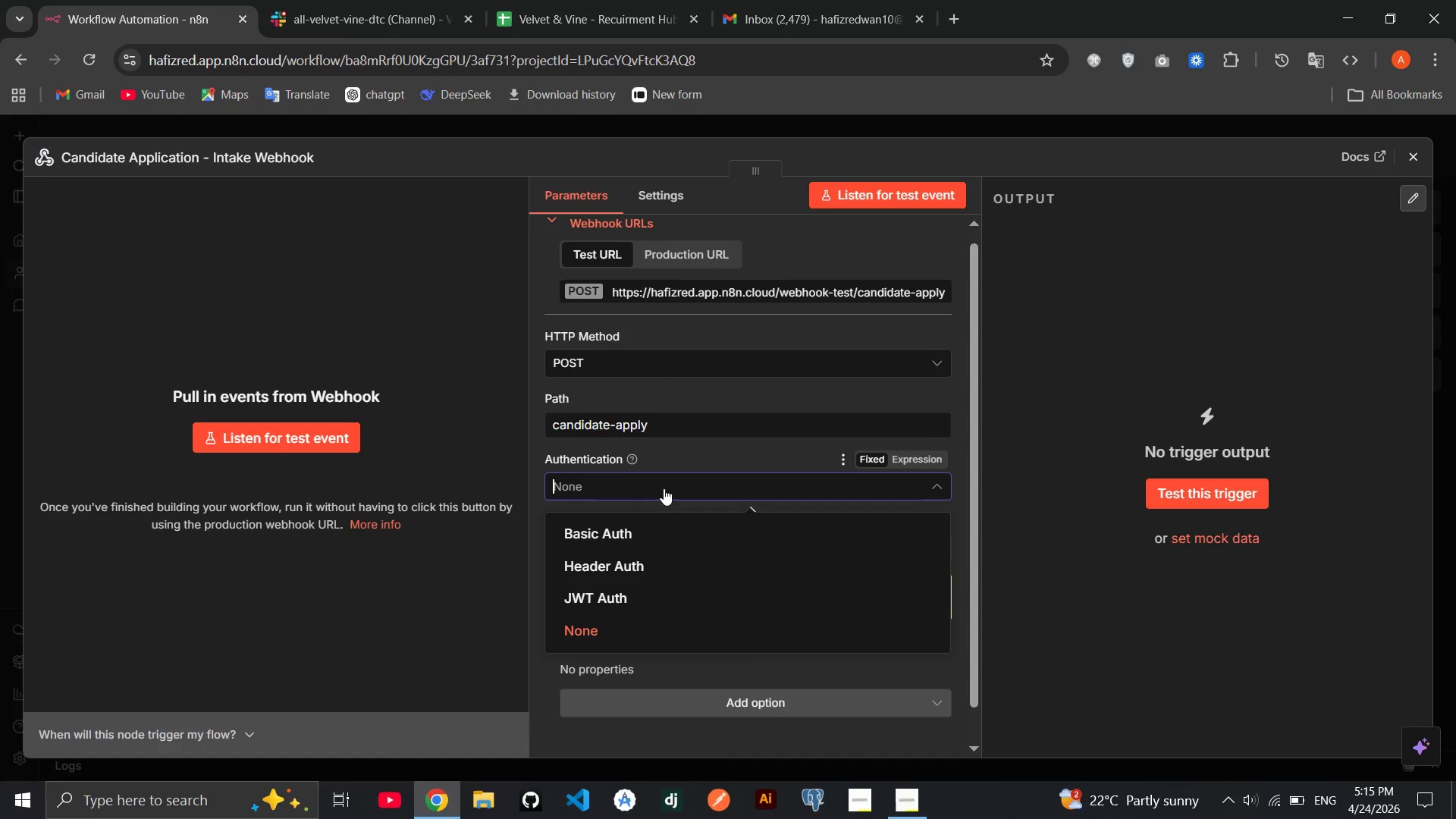 
left_click([664, 488])
 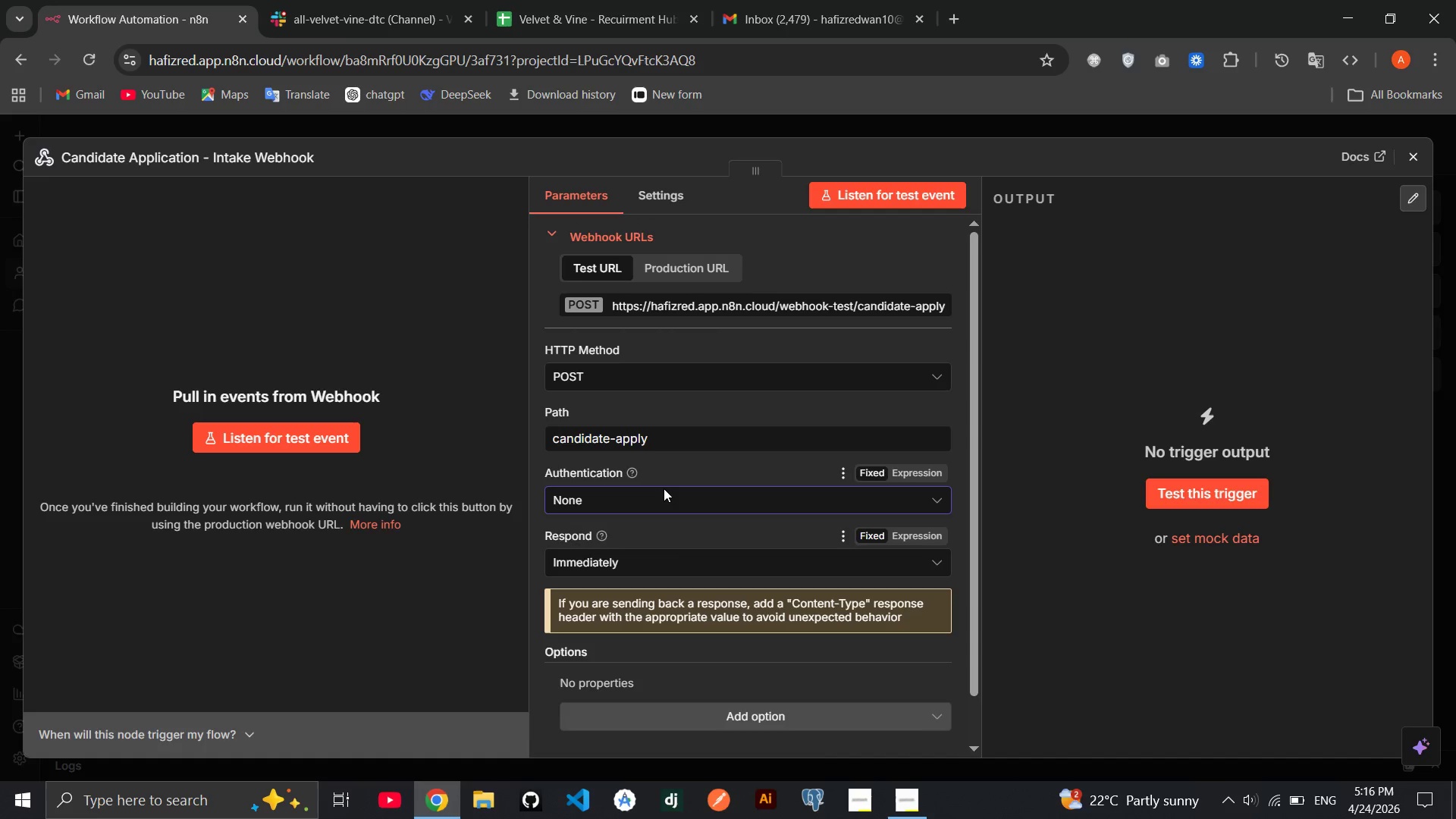 
wait(18.92)
 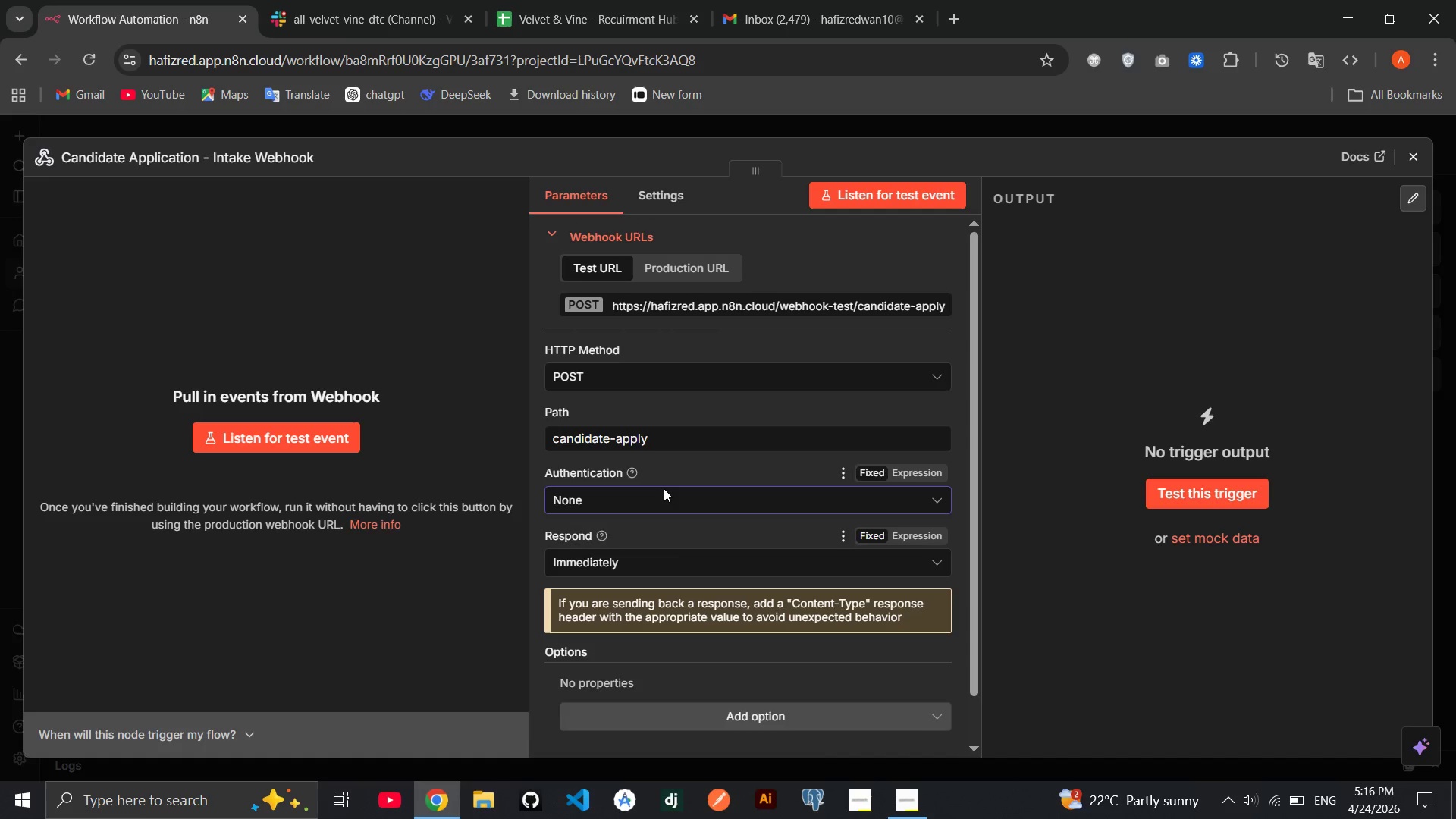 
left_click([761, 309])
 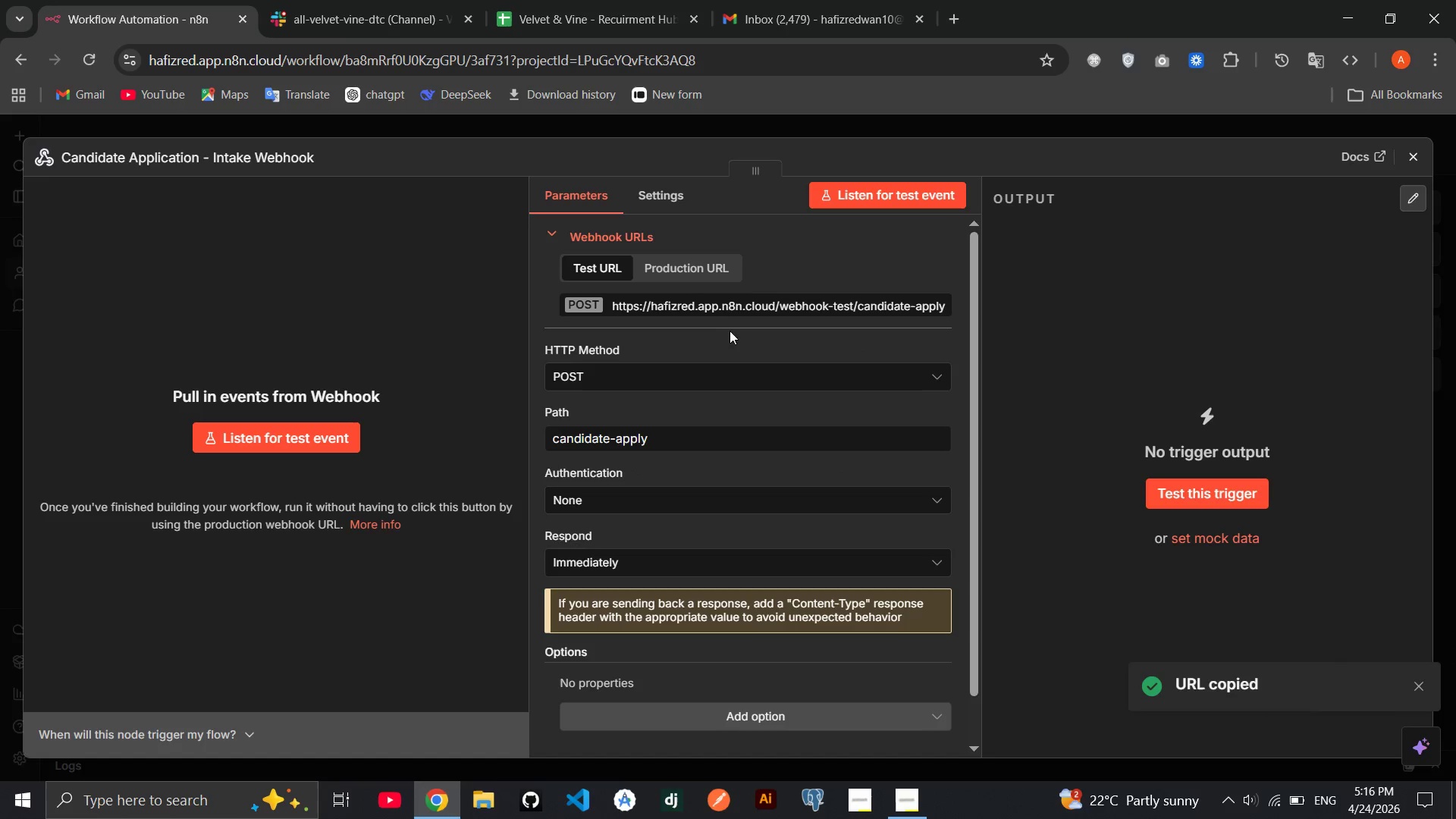 
mouse_move([717, 352])
 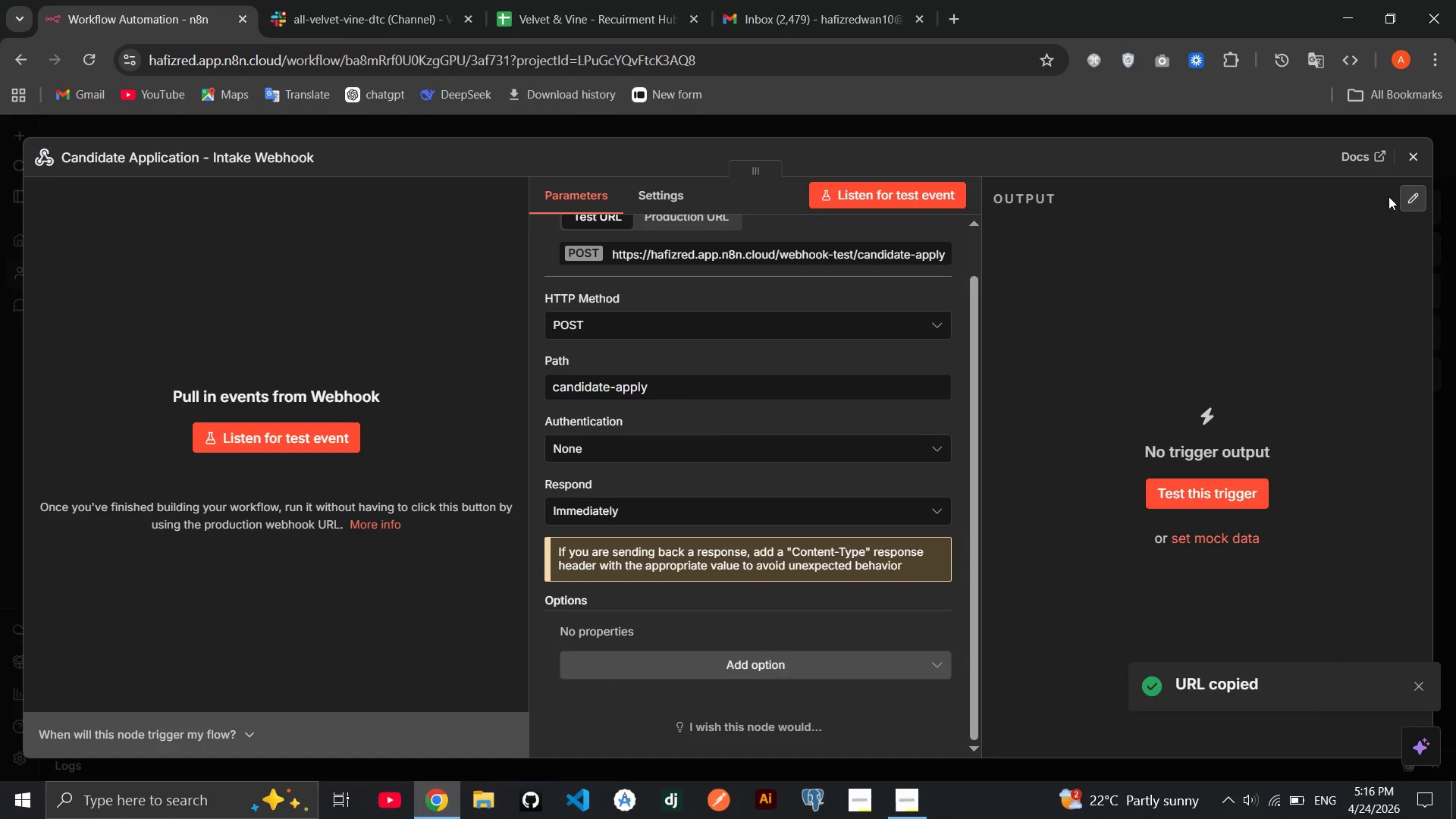 
mouse_move([1376, 195])
 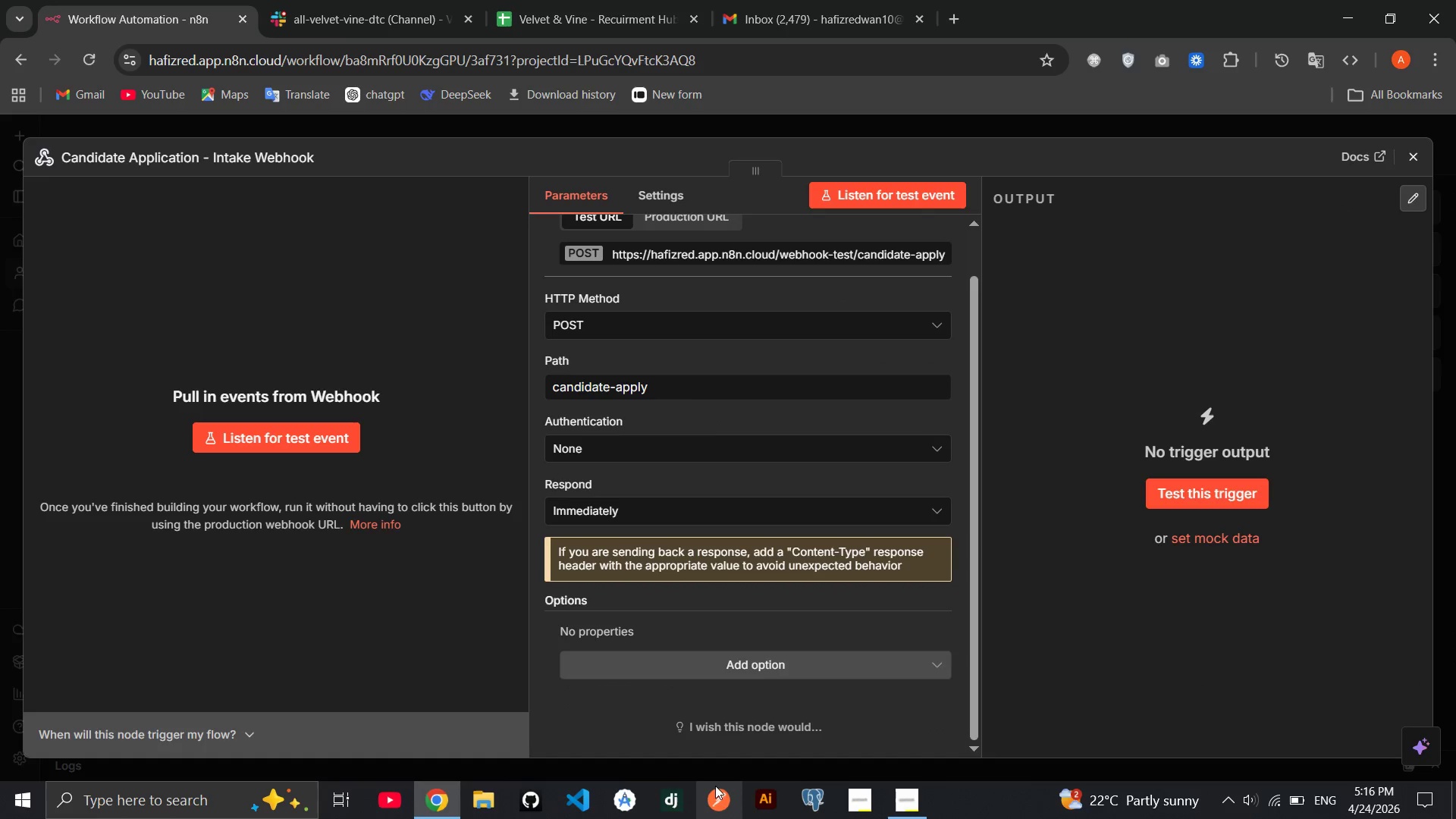 
left_click([715, 787])
 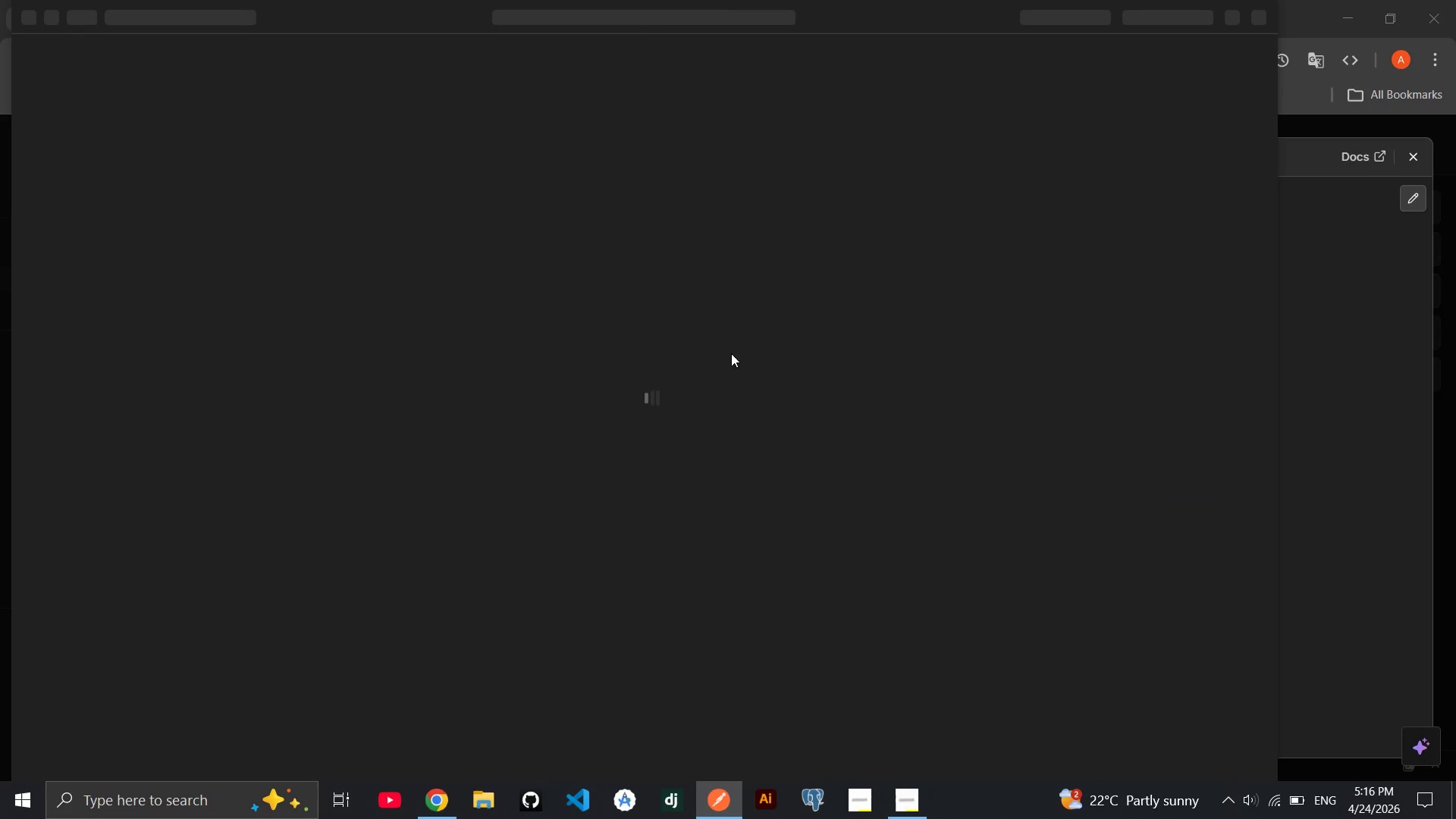 
wait(16.75)
 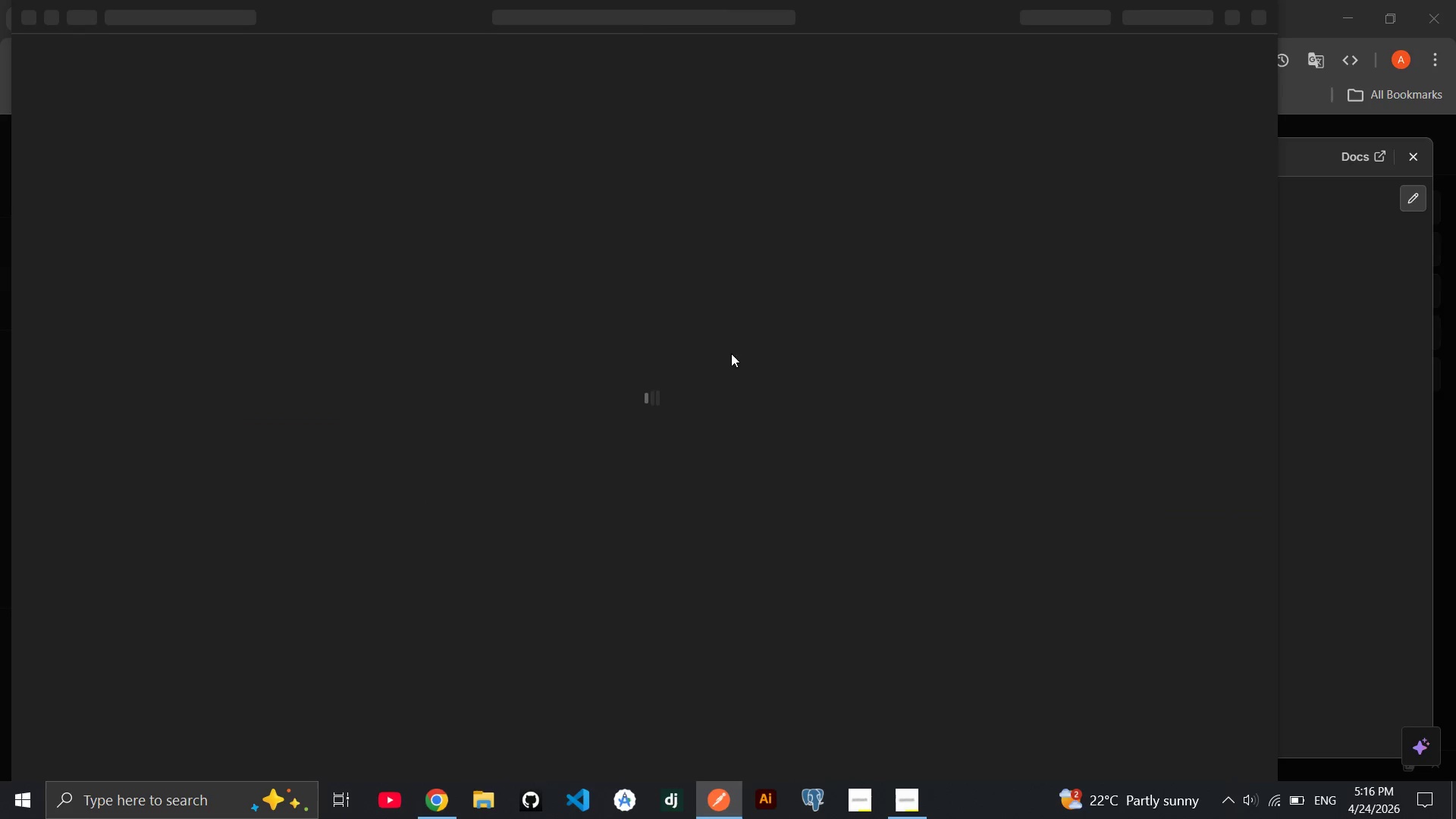 
left_click([838, 563])
 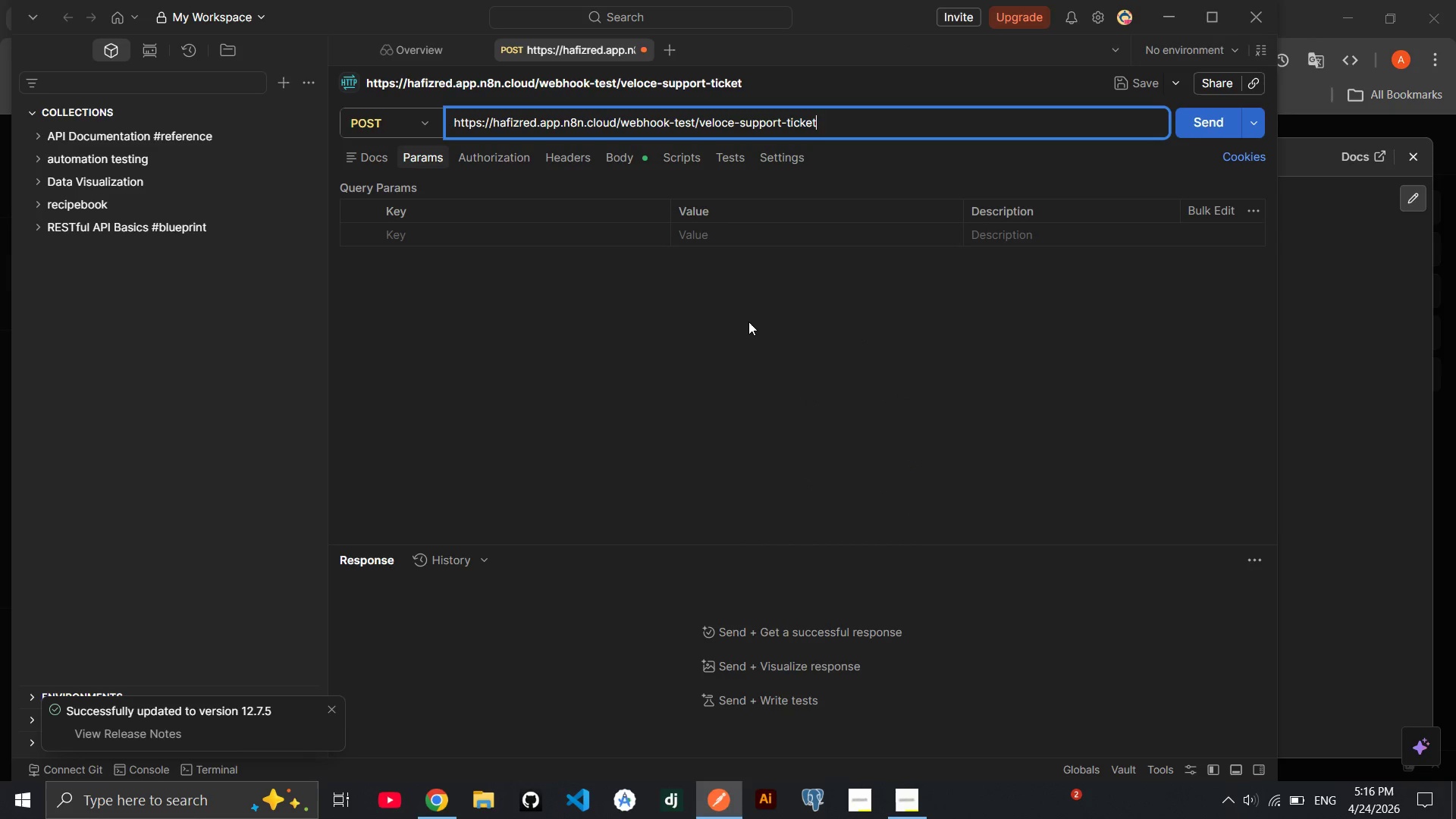 
wait(5.53)
 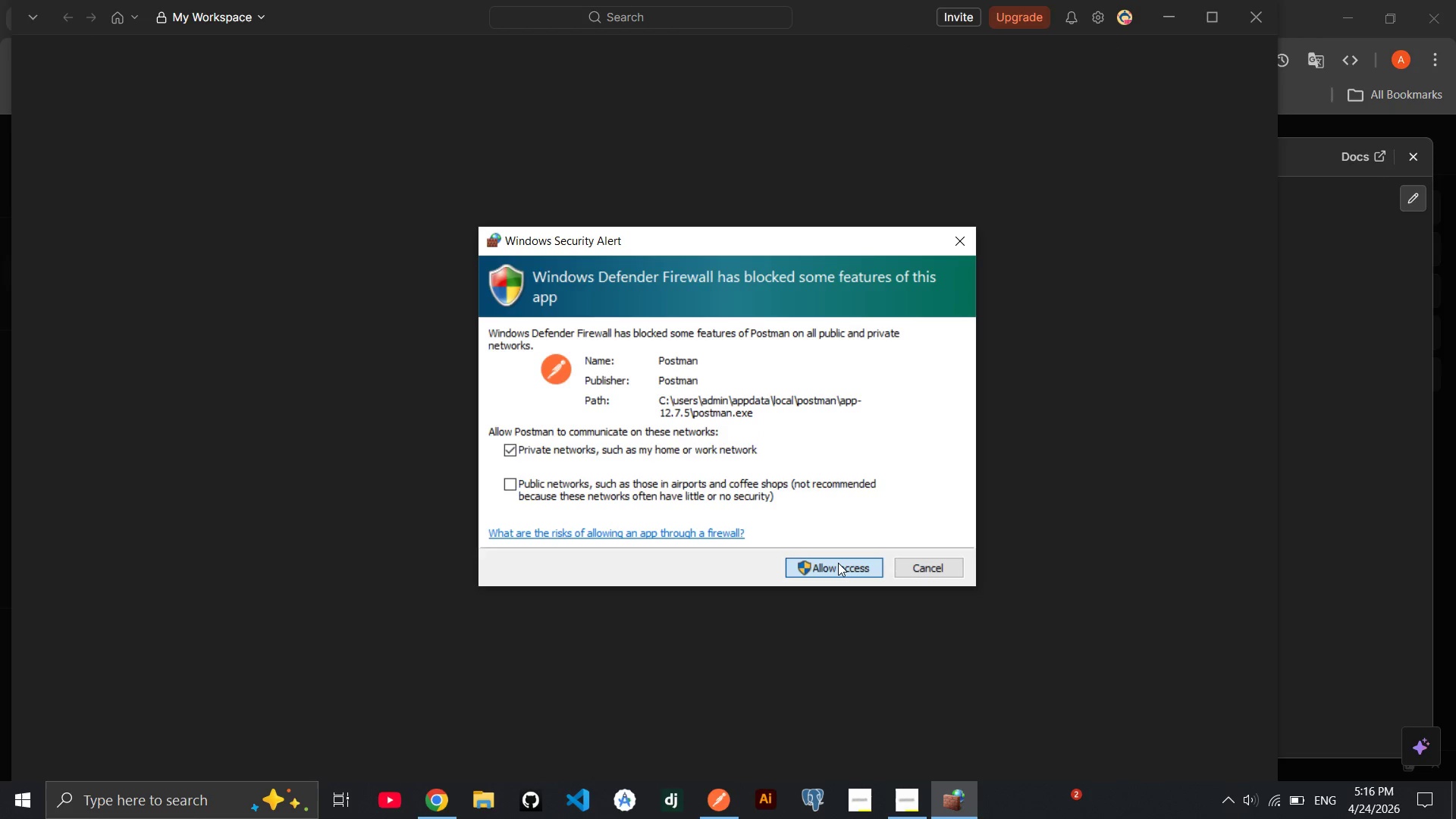 
double_click([881, 120])
 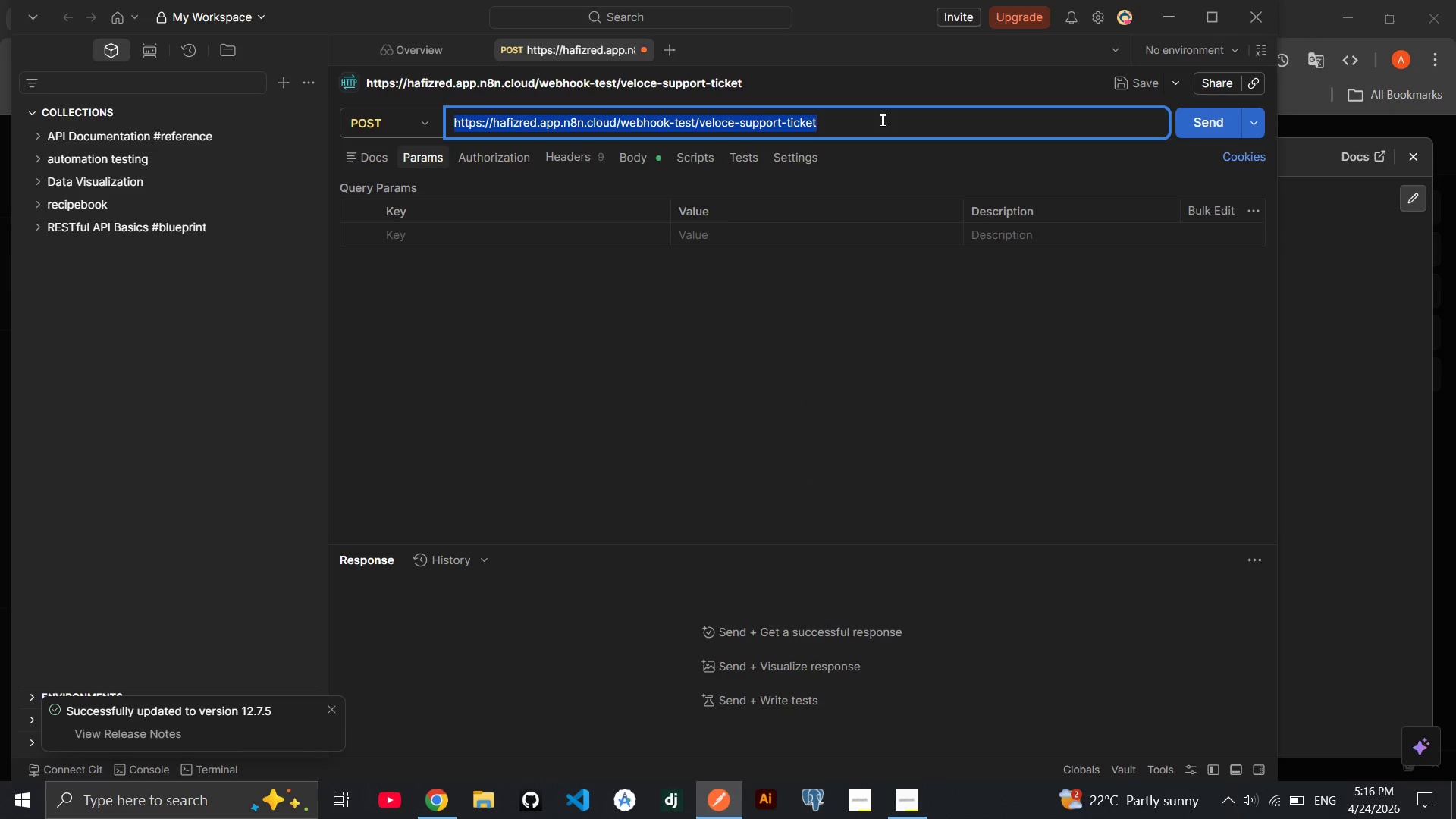 
triple_click([881, 120])
 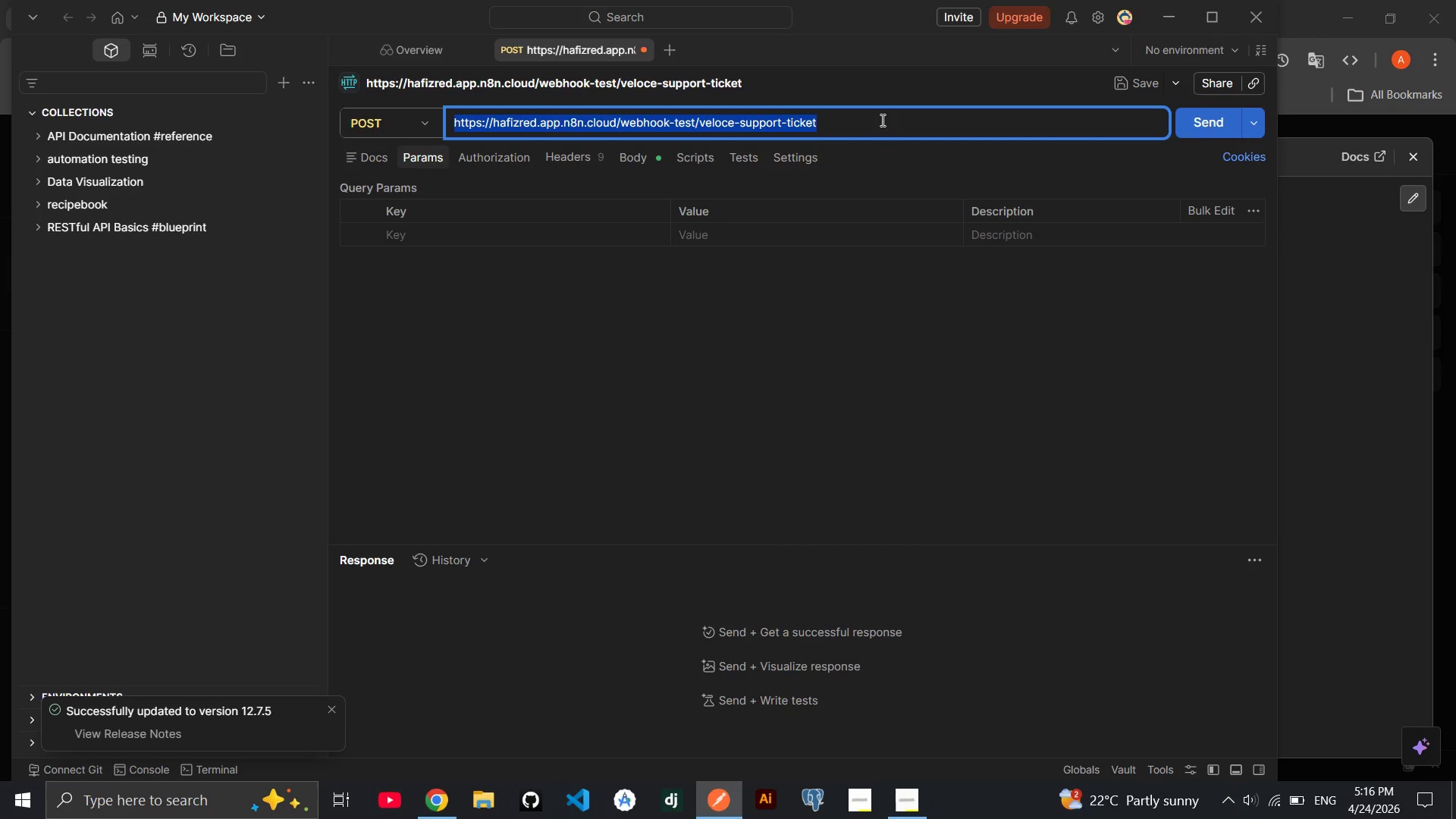 
triple_click([881, 120])
 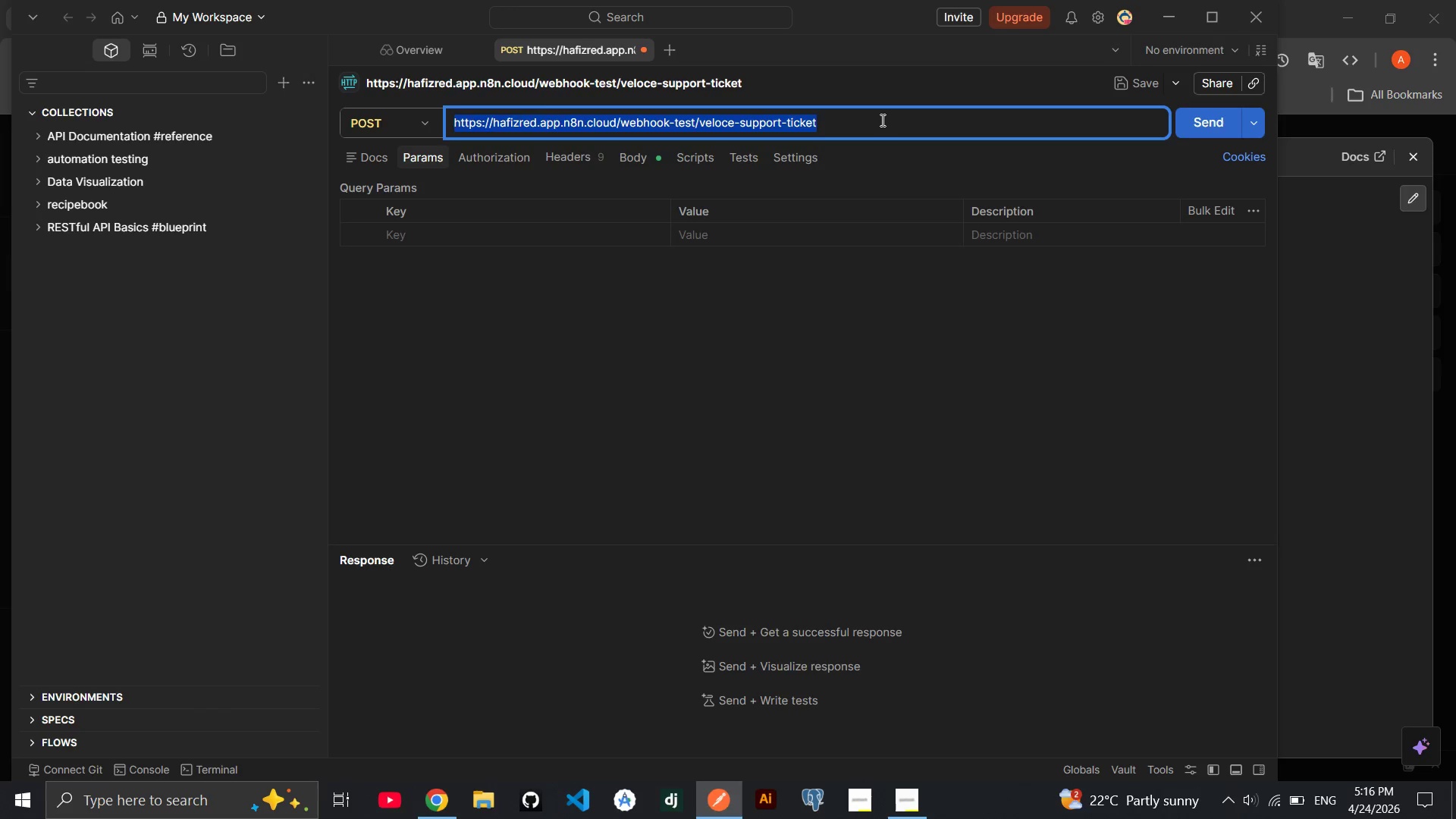 
key(Backspace)
 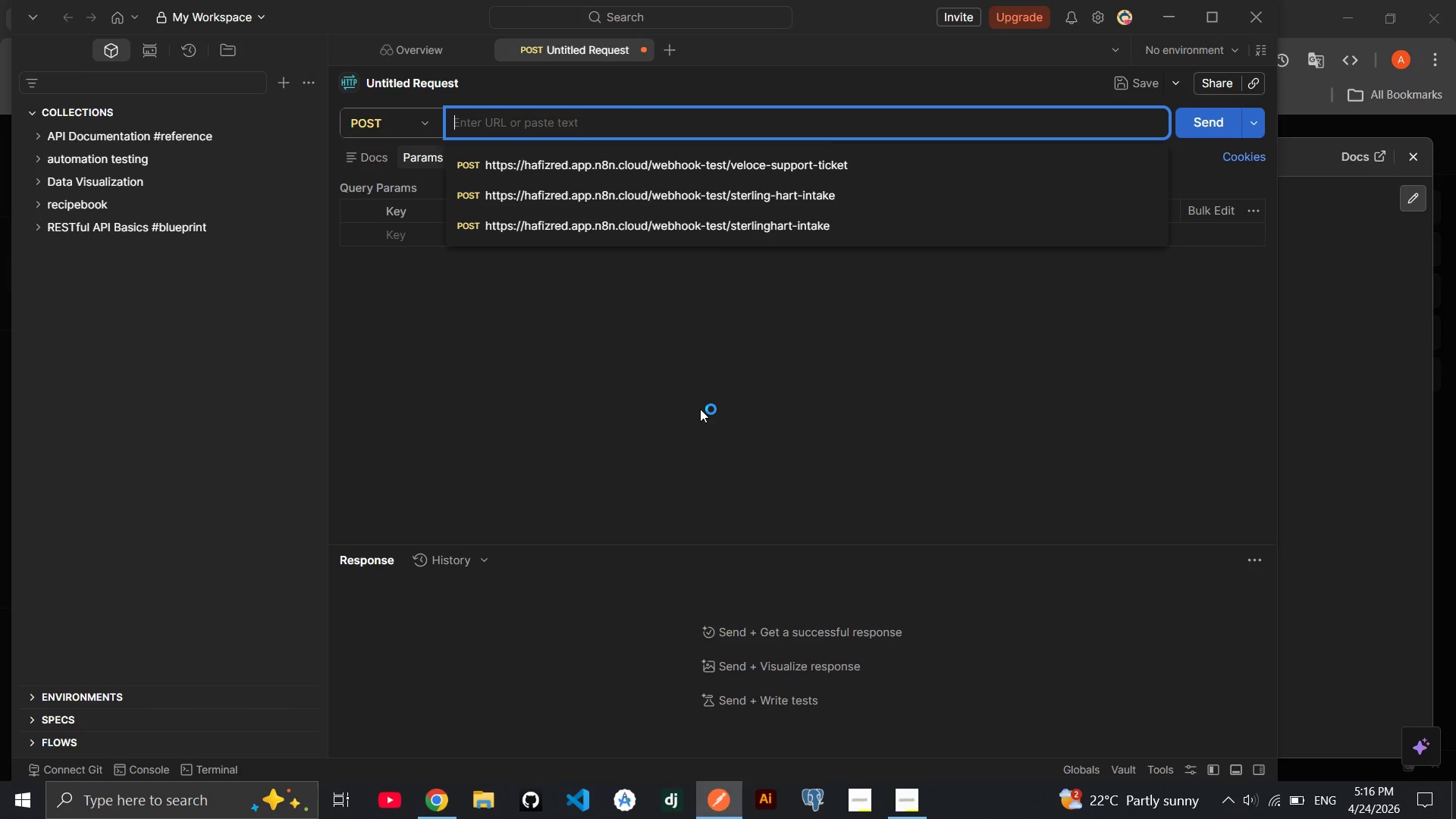 
key(Control+V)
 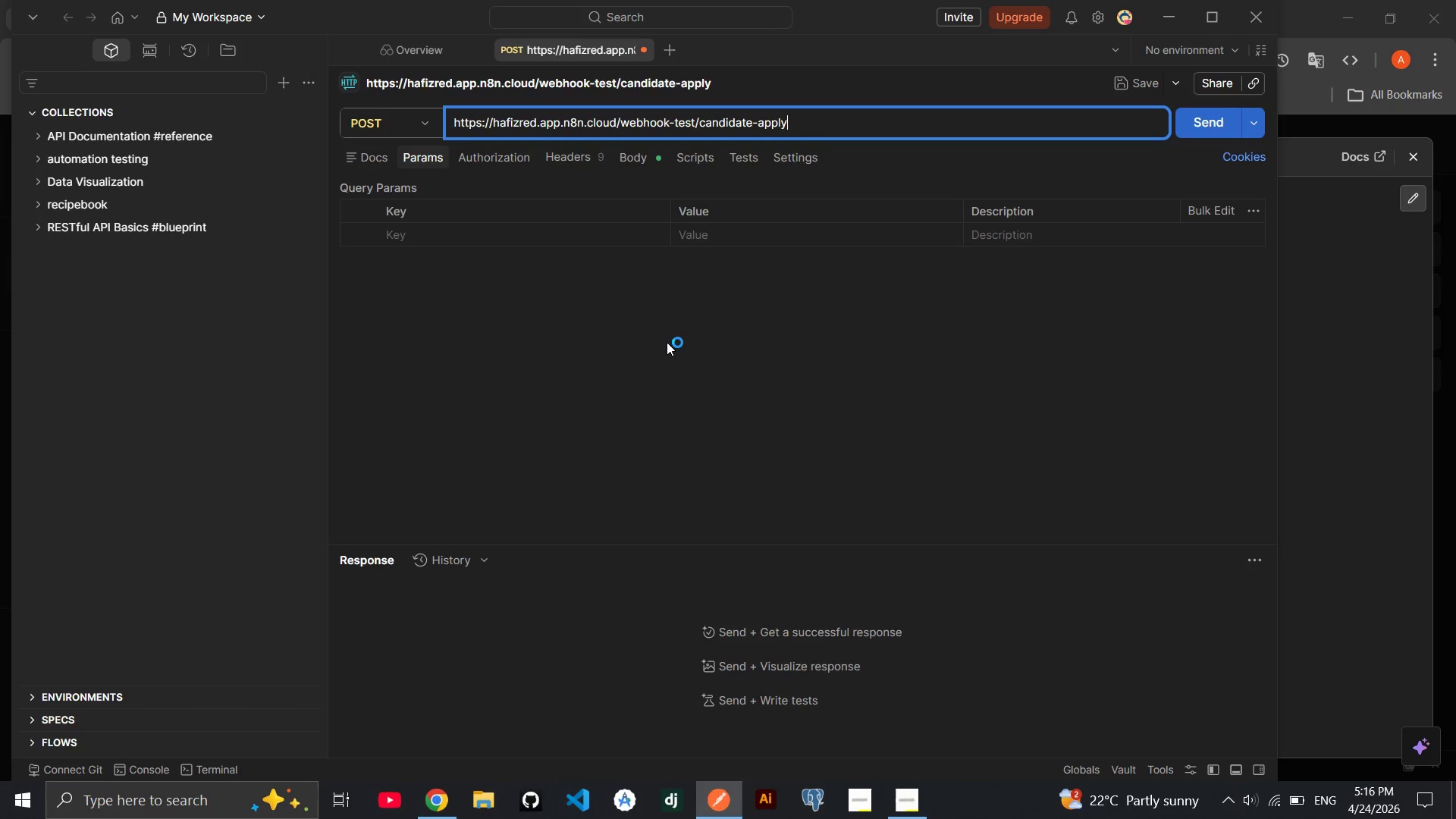 
left_click([667, 342])
 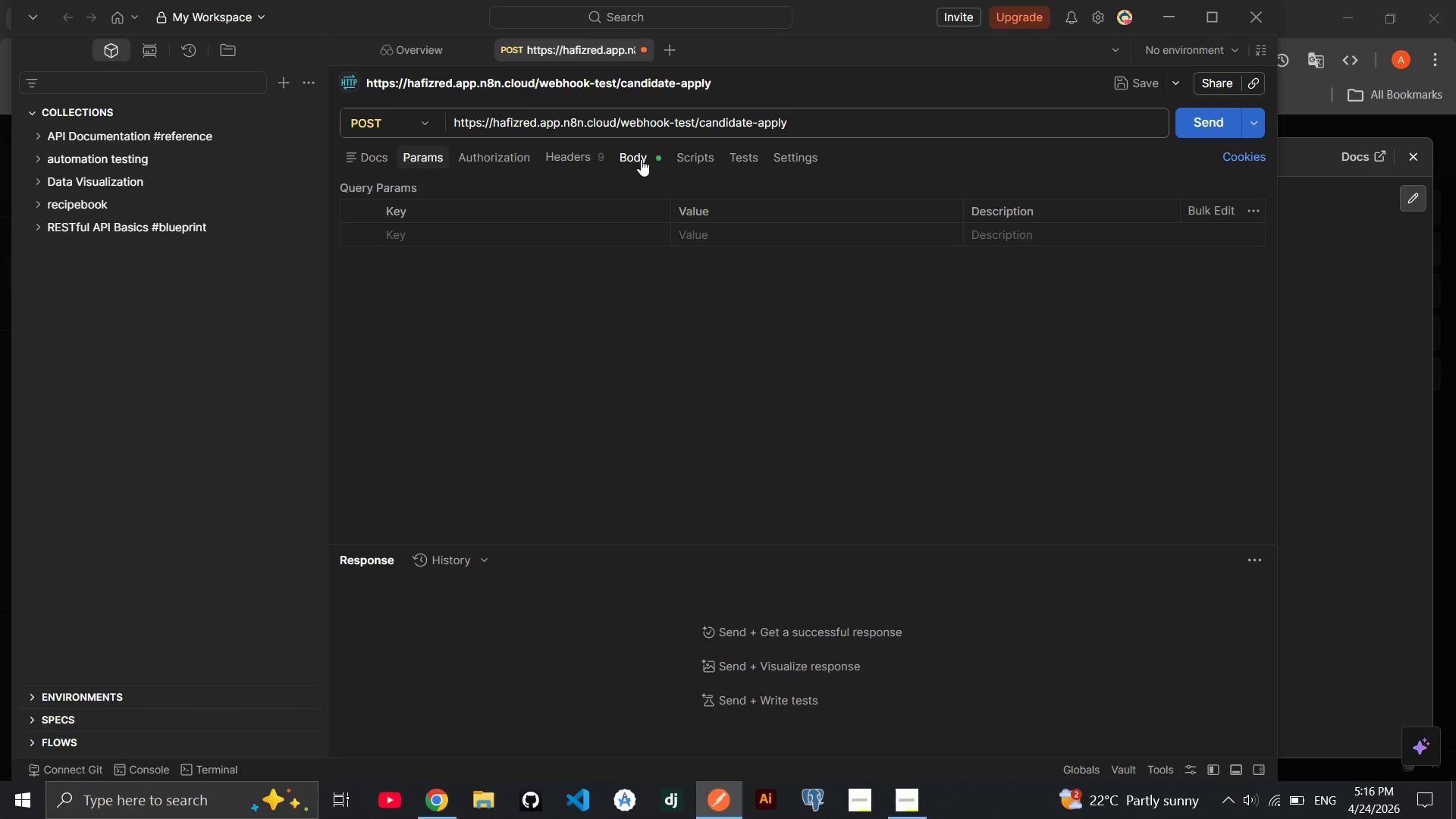 
left_click([635, 159])
 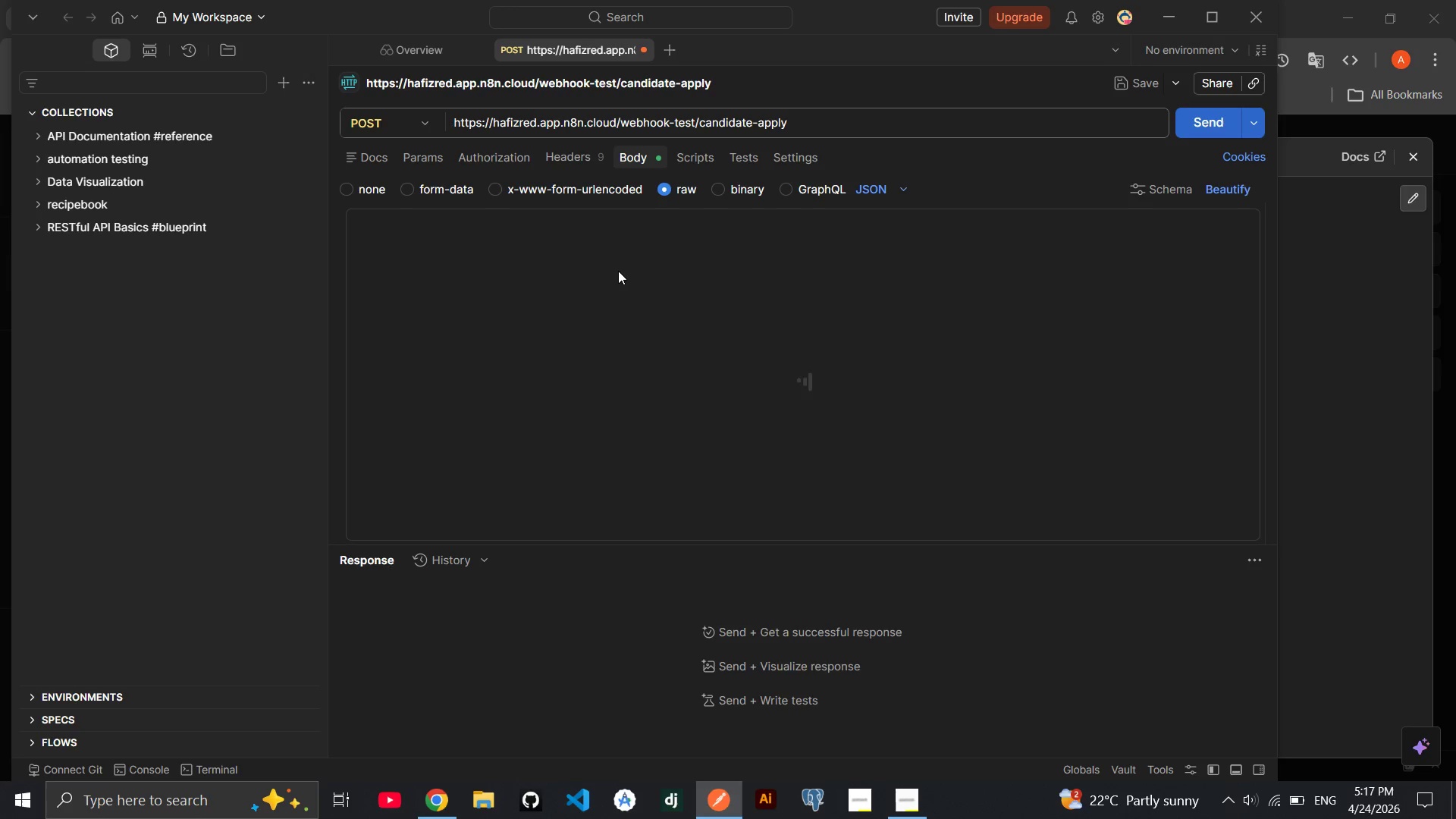 
wait(23.67)
 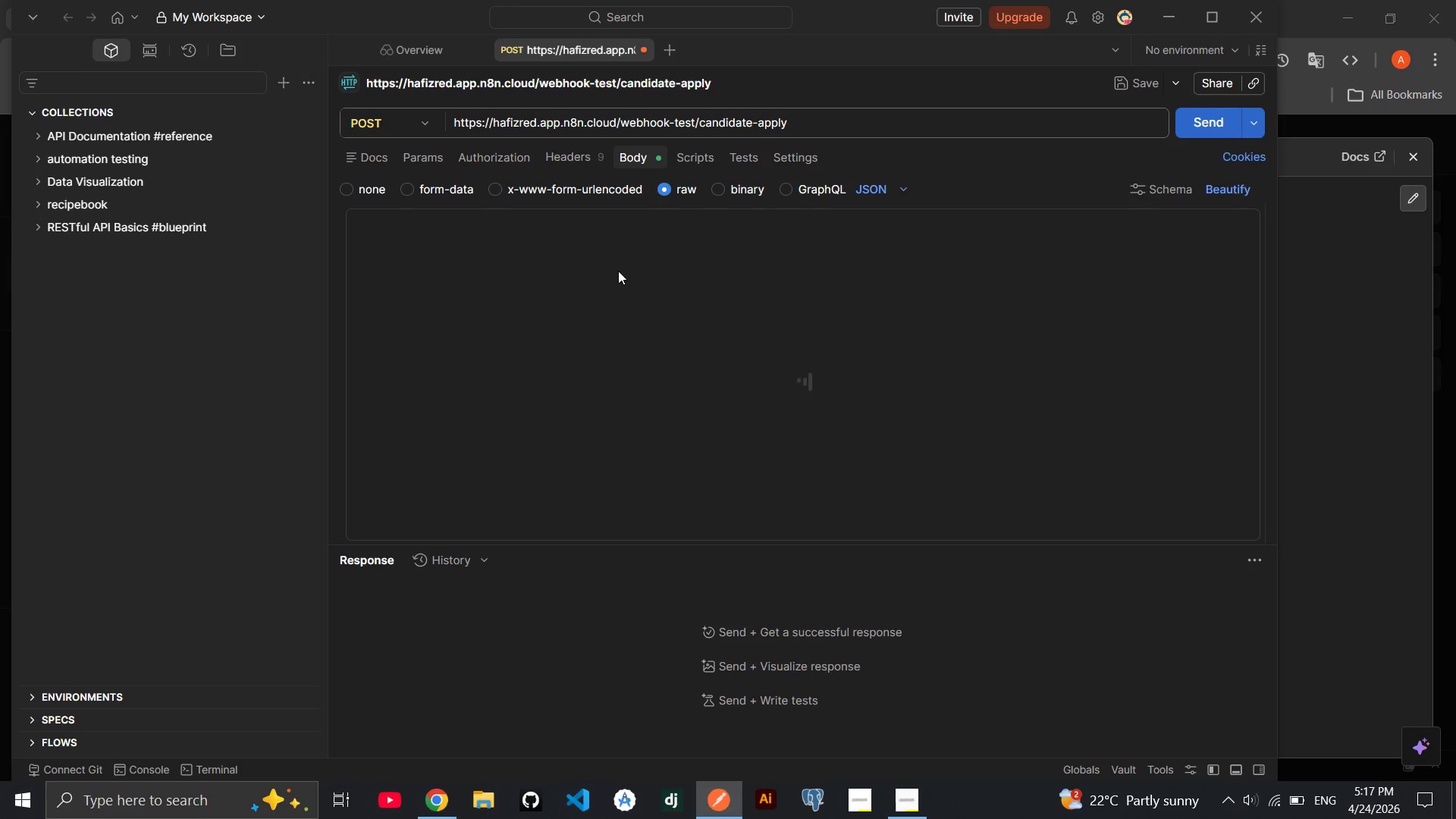 
left_click([910, 789])
 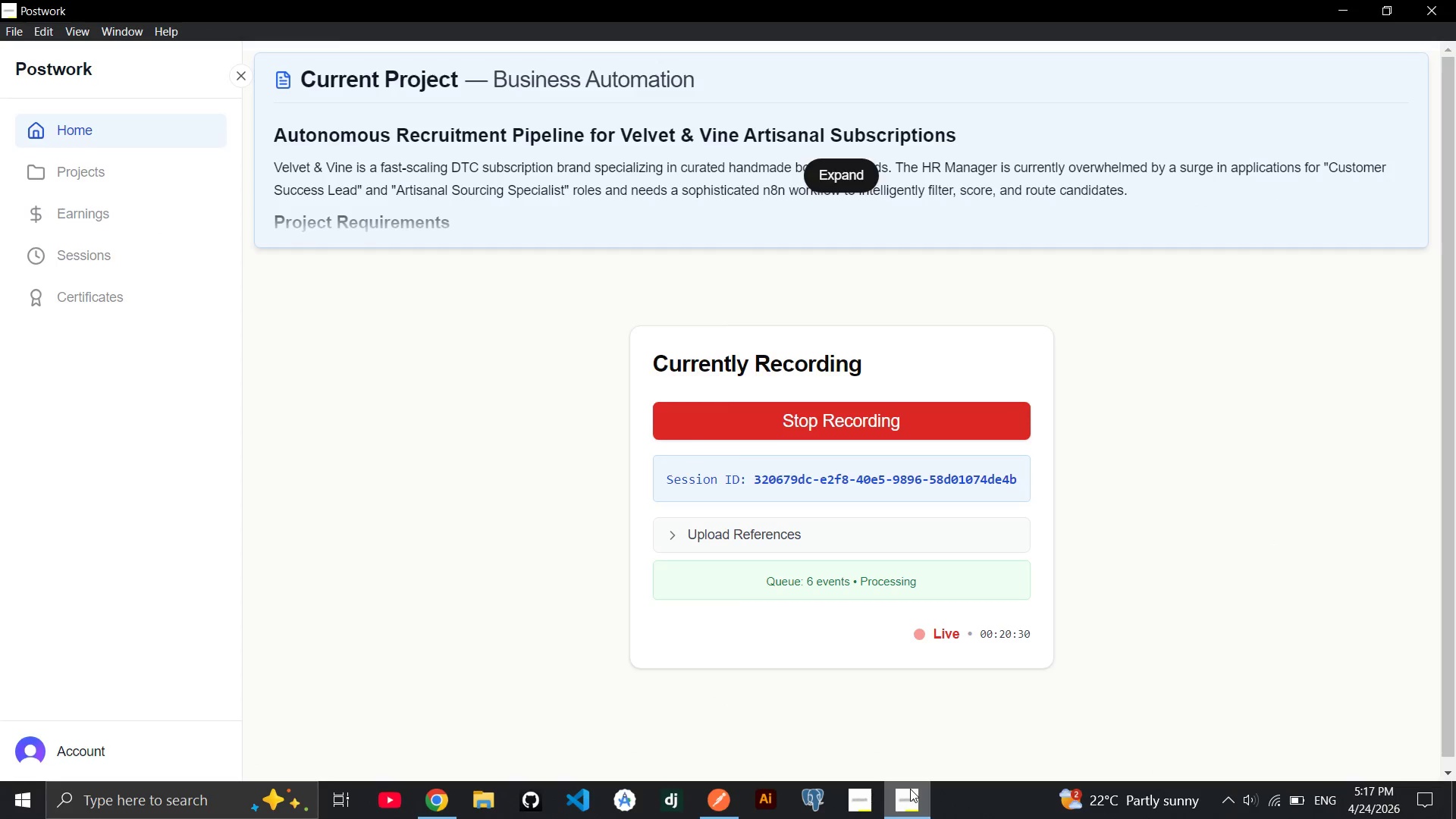 
left_click([910, 789])
 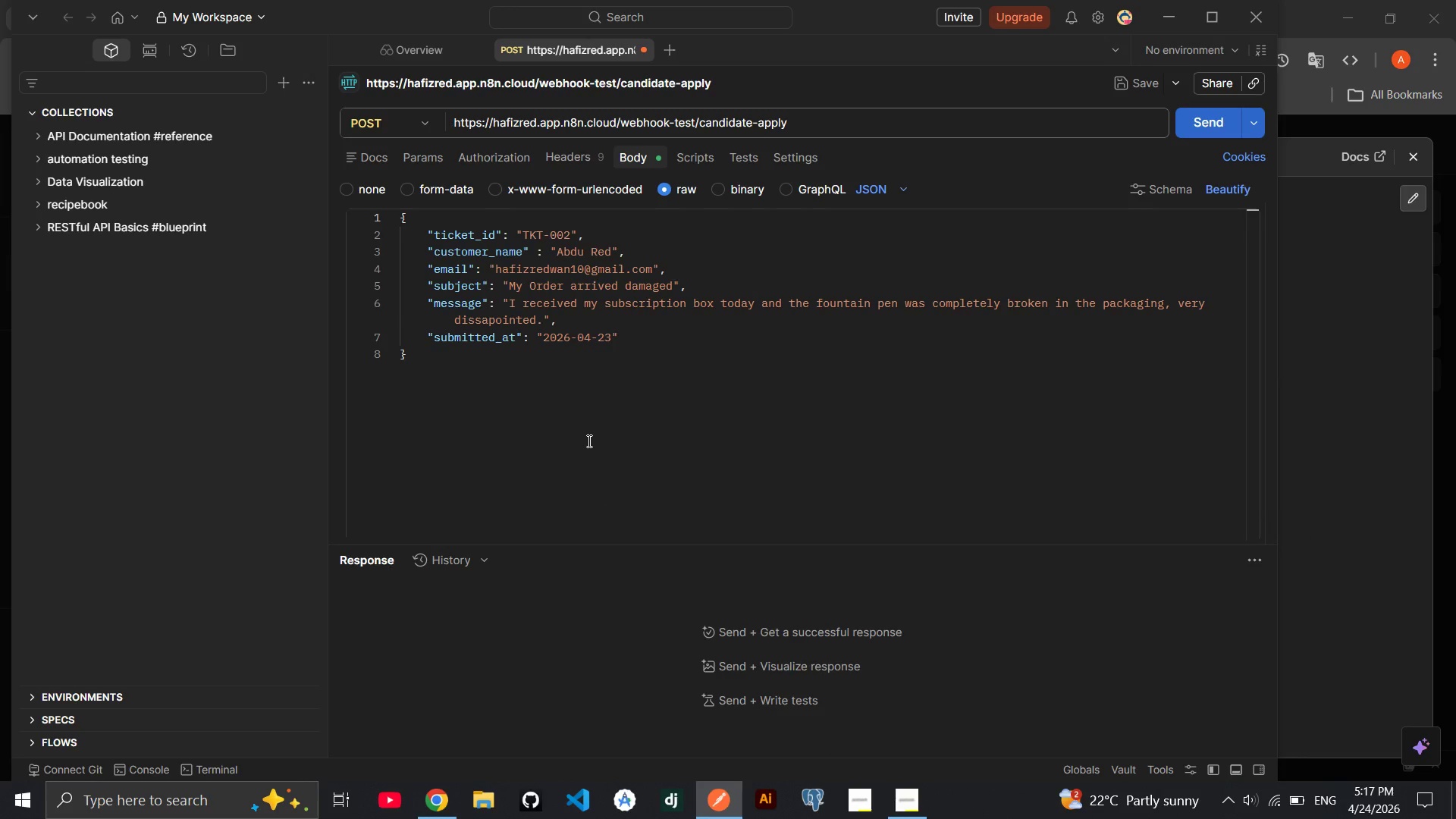 
left_click_drag(start_coordinate=[588, 441], to_coordinate=[383, 222])
 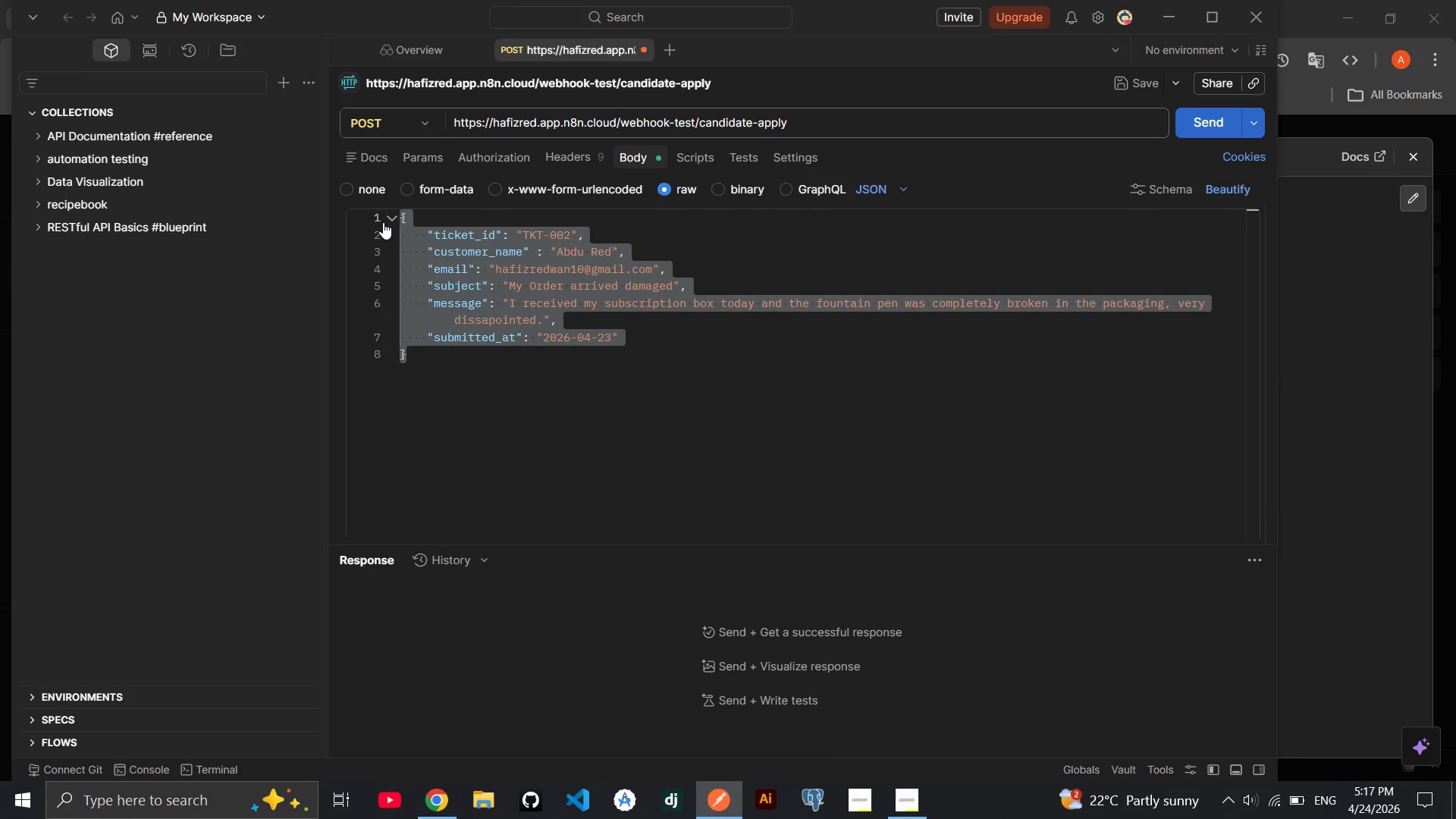 
key(Backspace)
 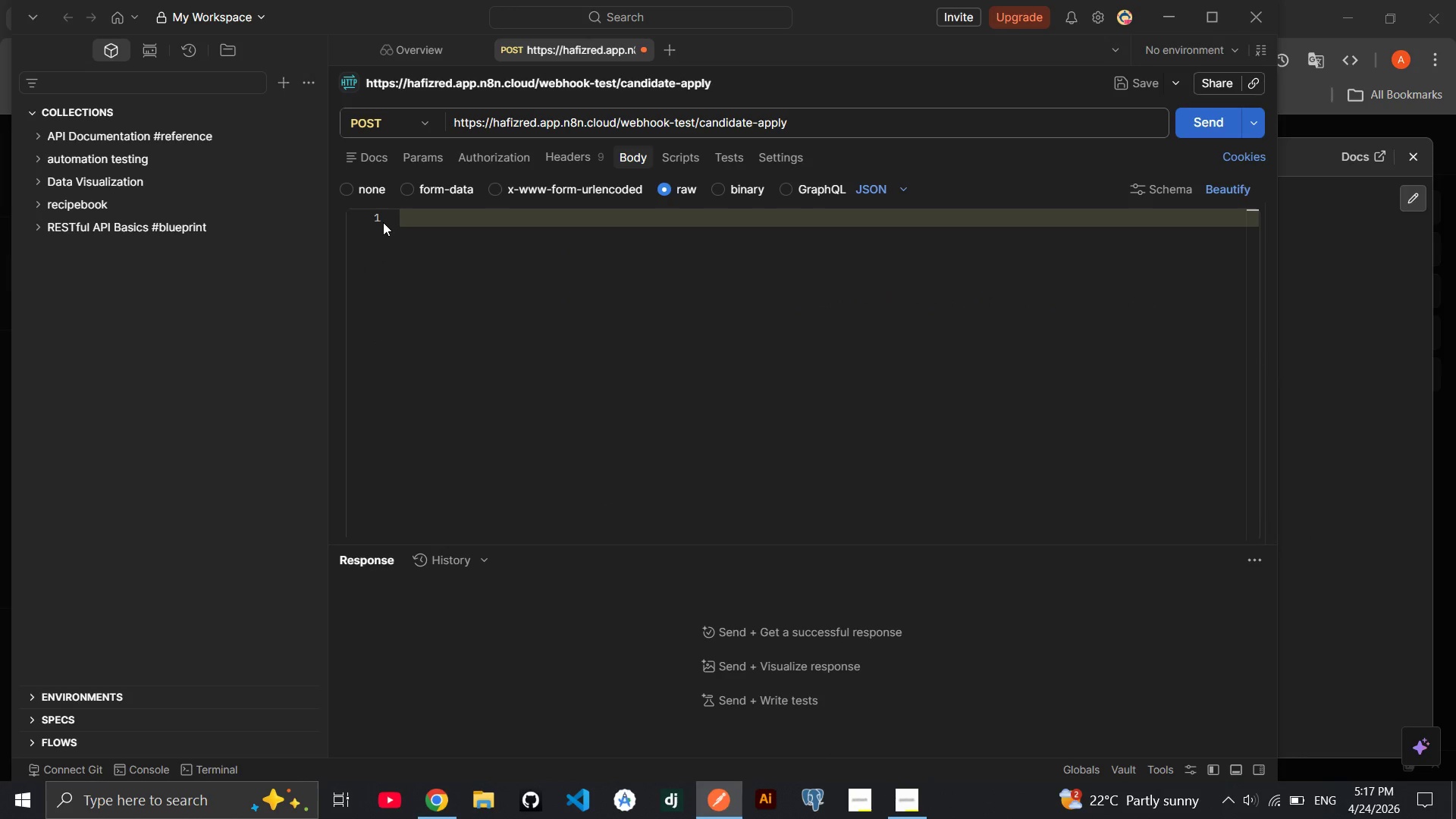 
key(Shift+BracketLeft)
 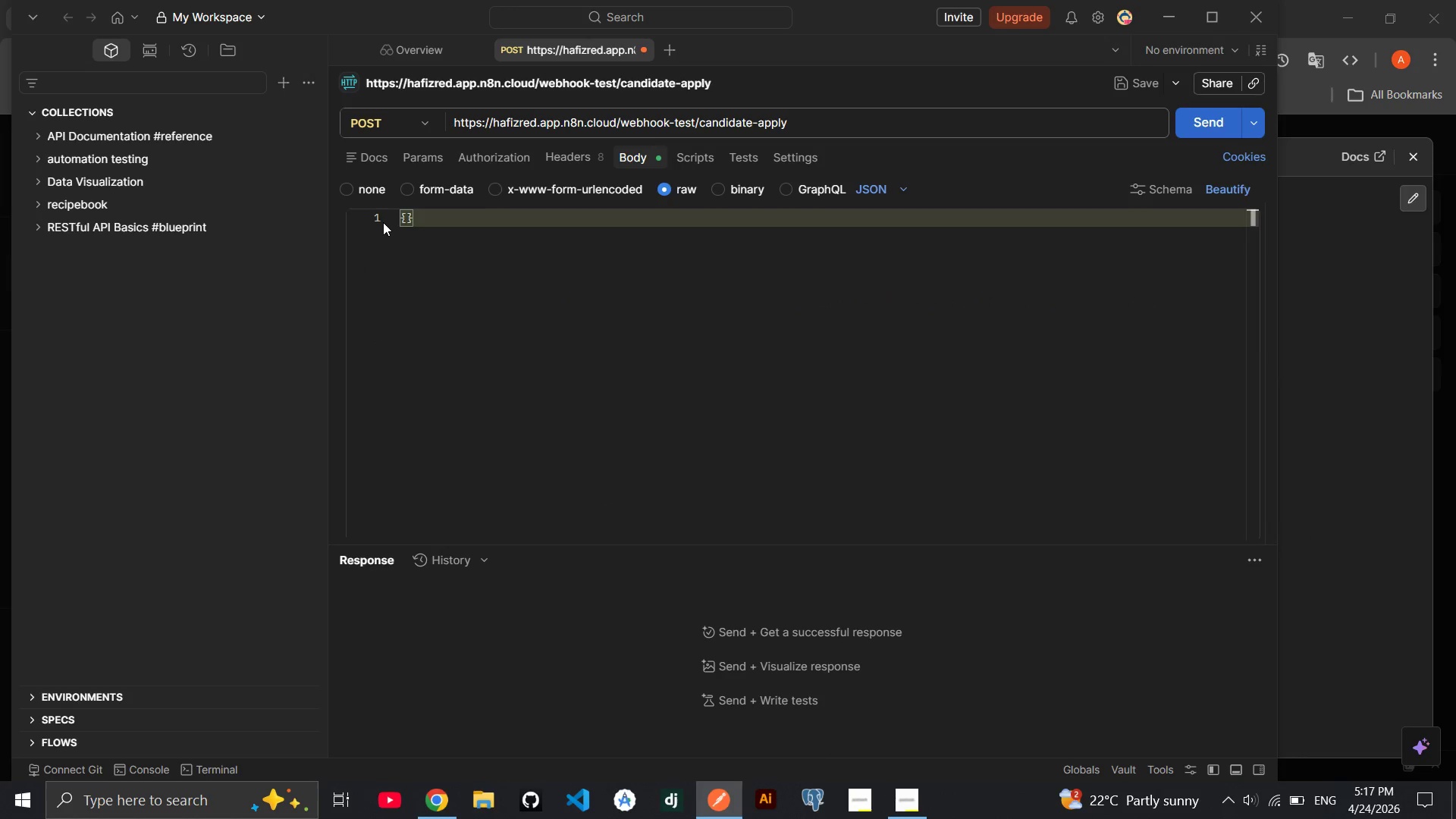 
key(Enter)
 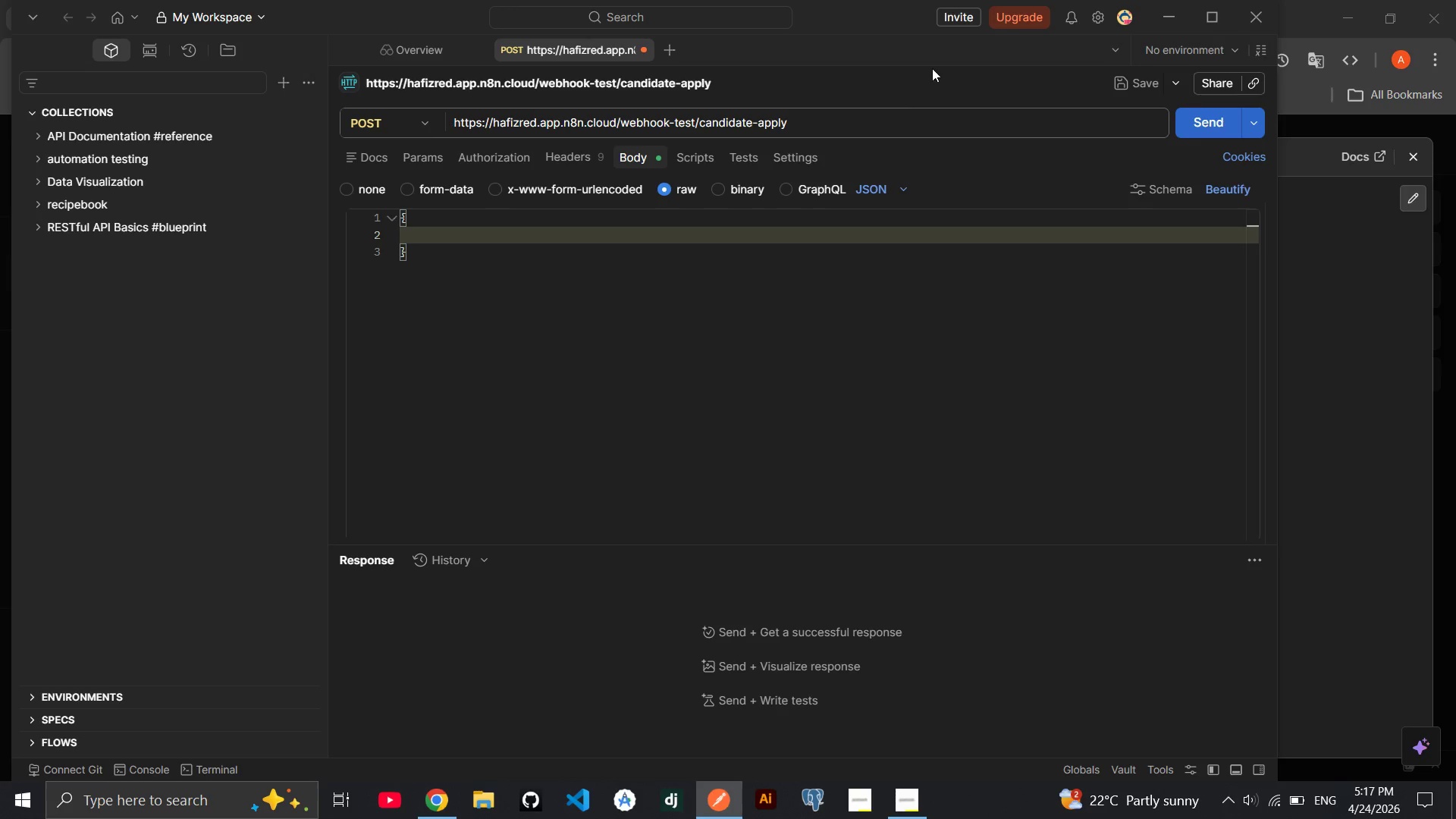 
left_click([1160, 27])
 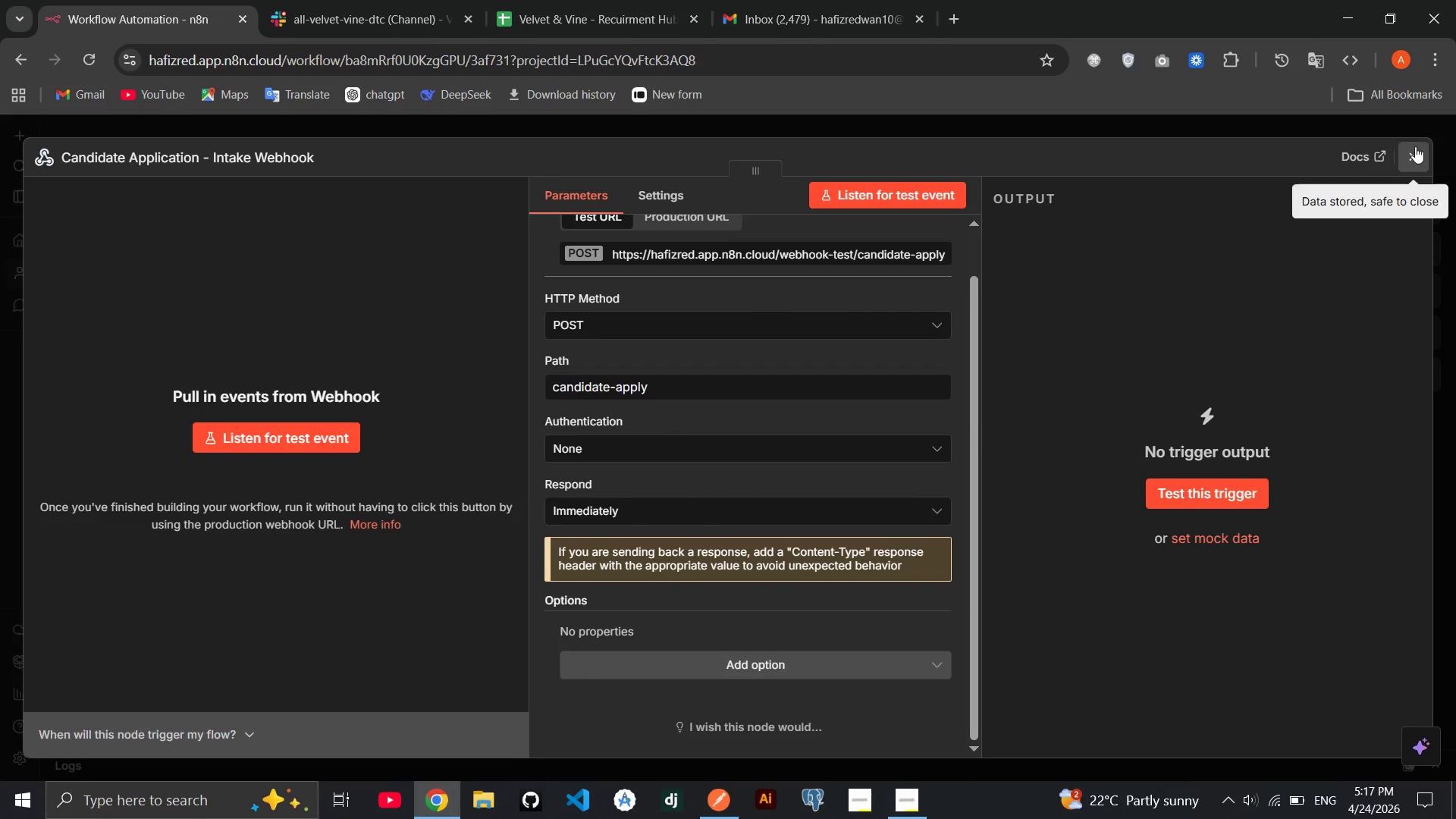 
left_click([1415, 146])
 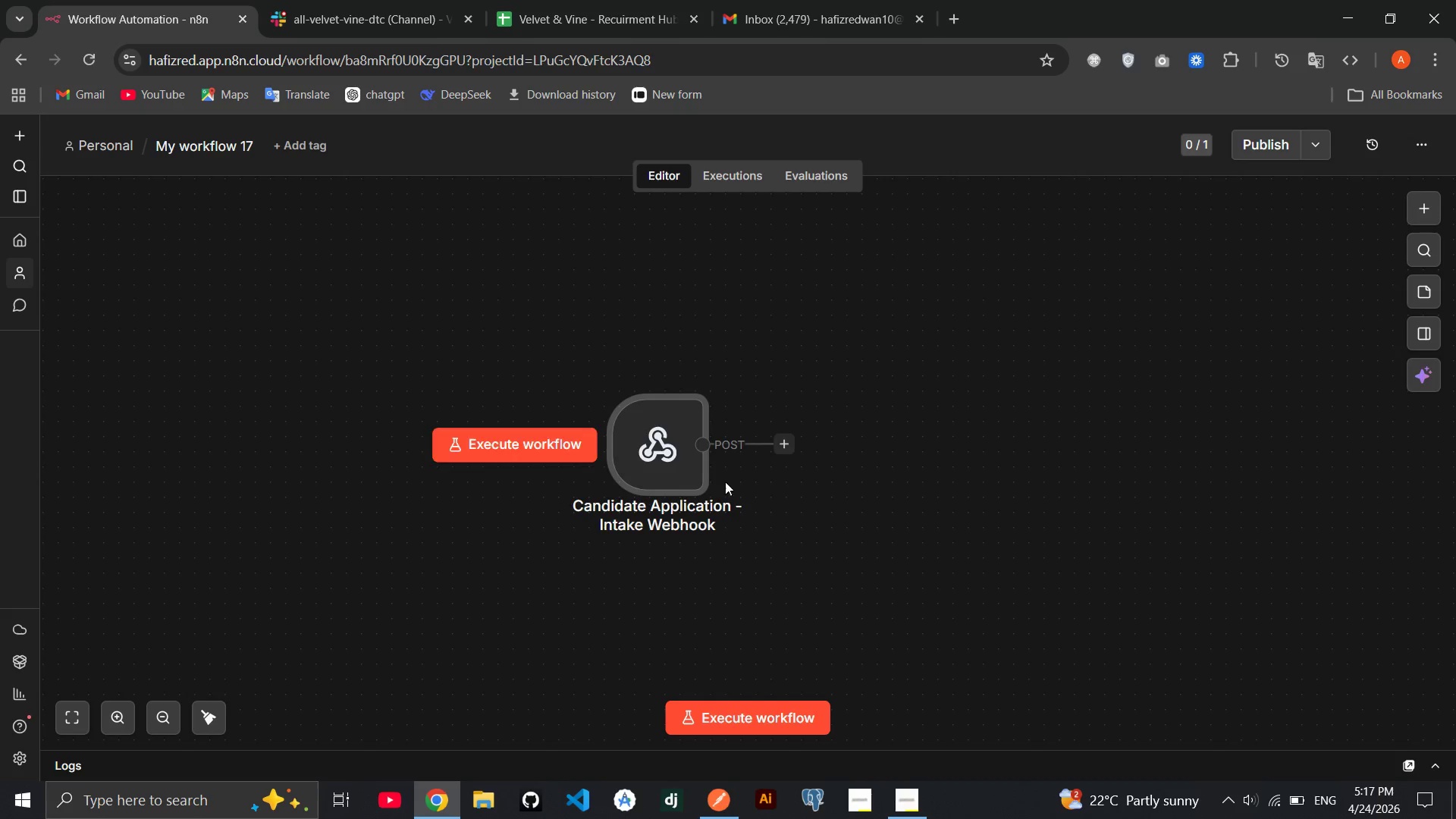 
left_click([661, 442])
 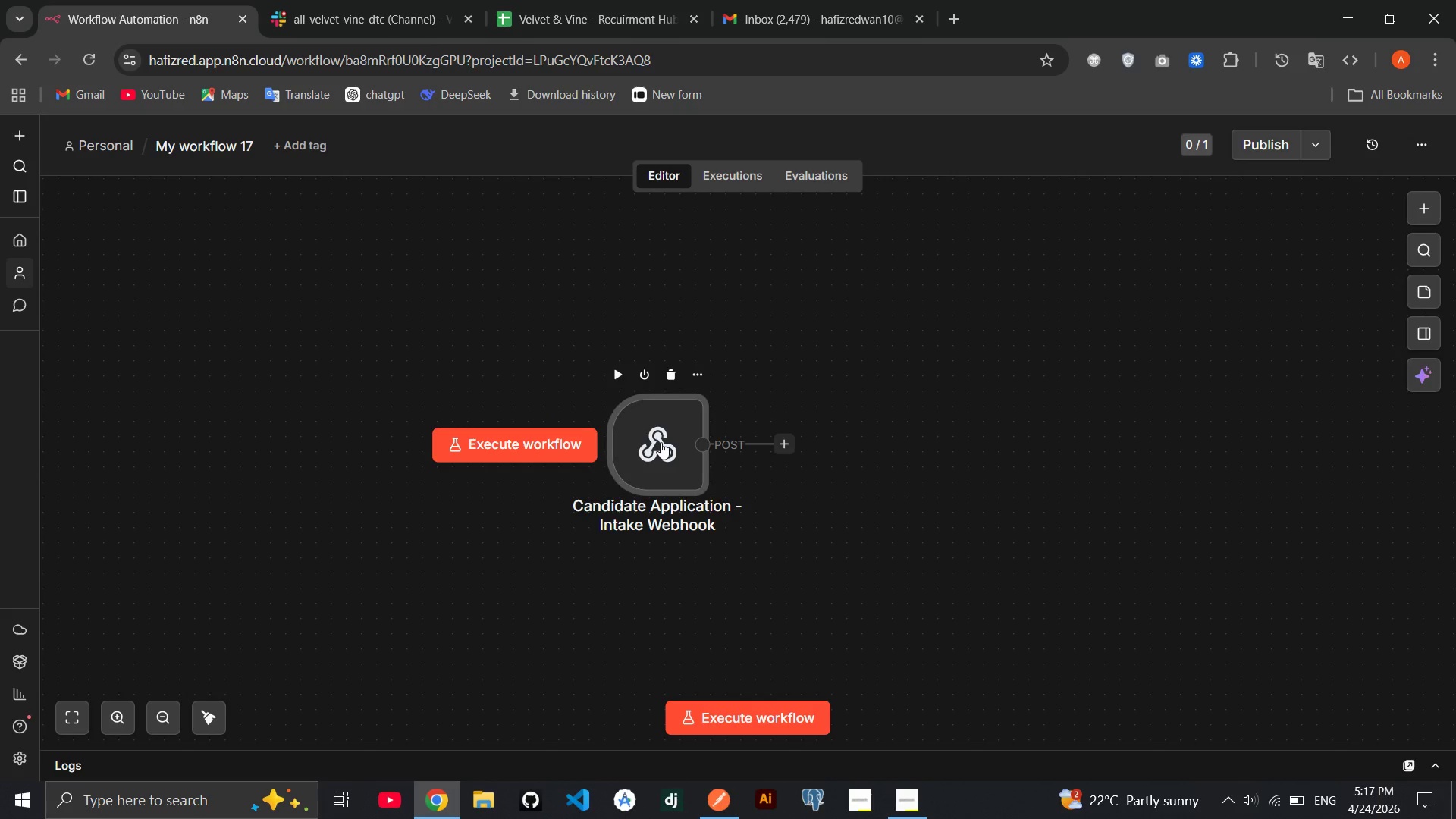 
double_click([661, 442])
 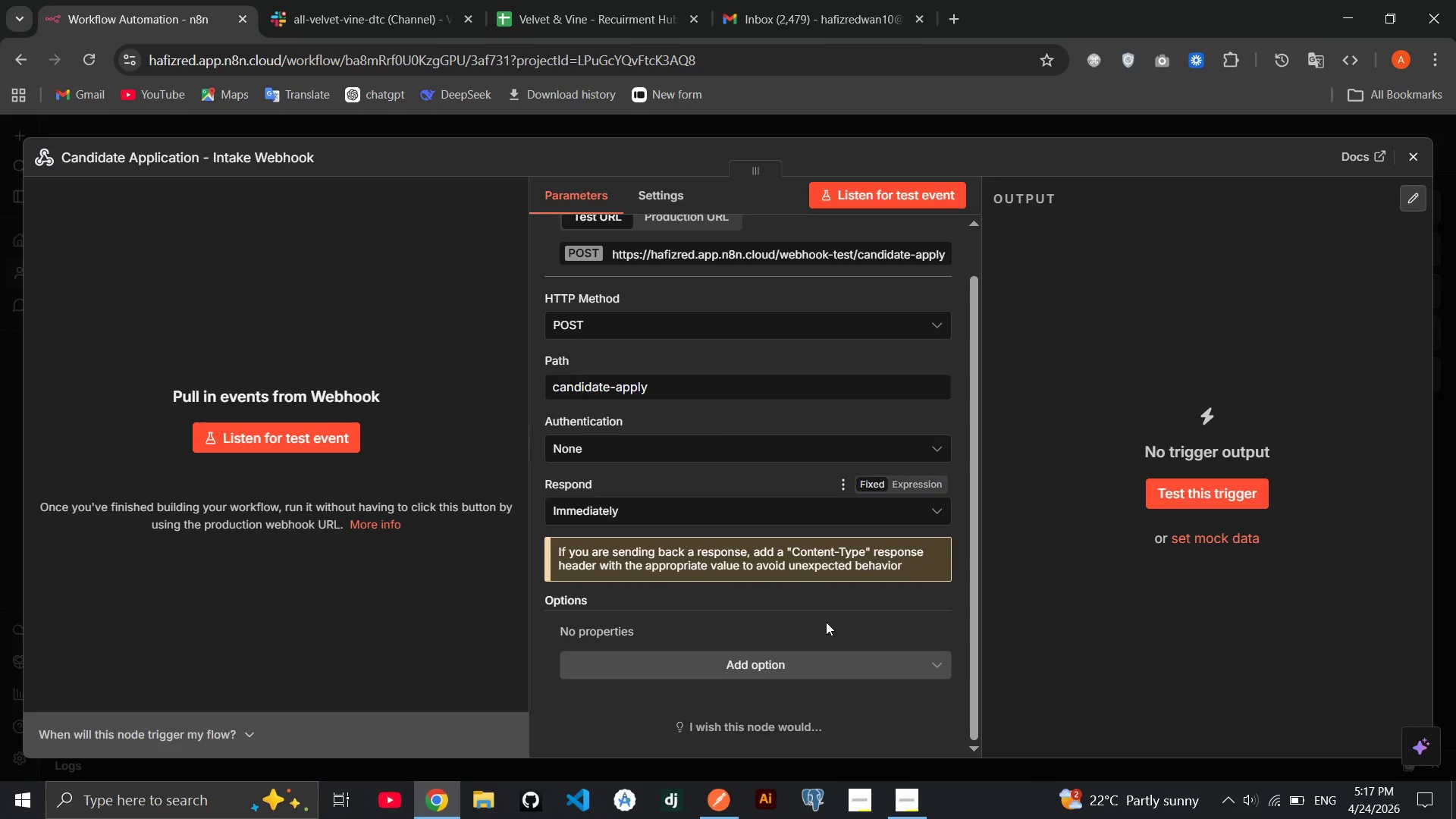 
left_click([718, 801])
 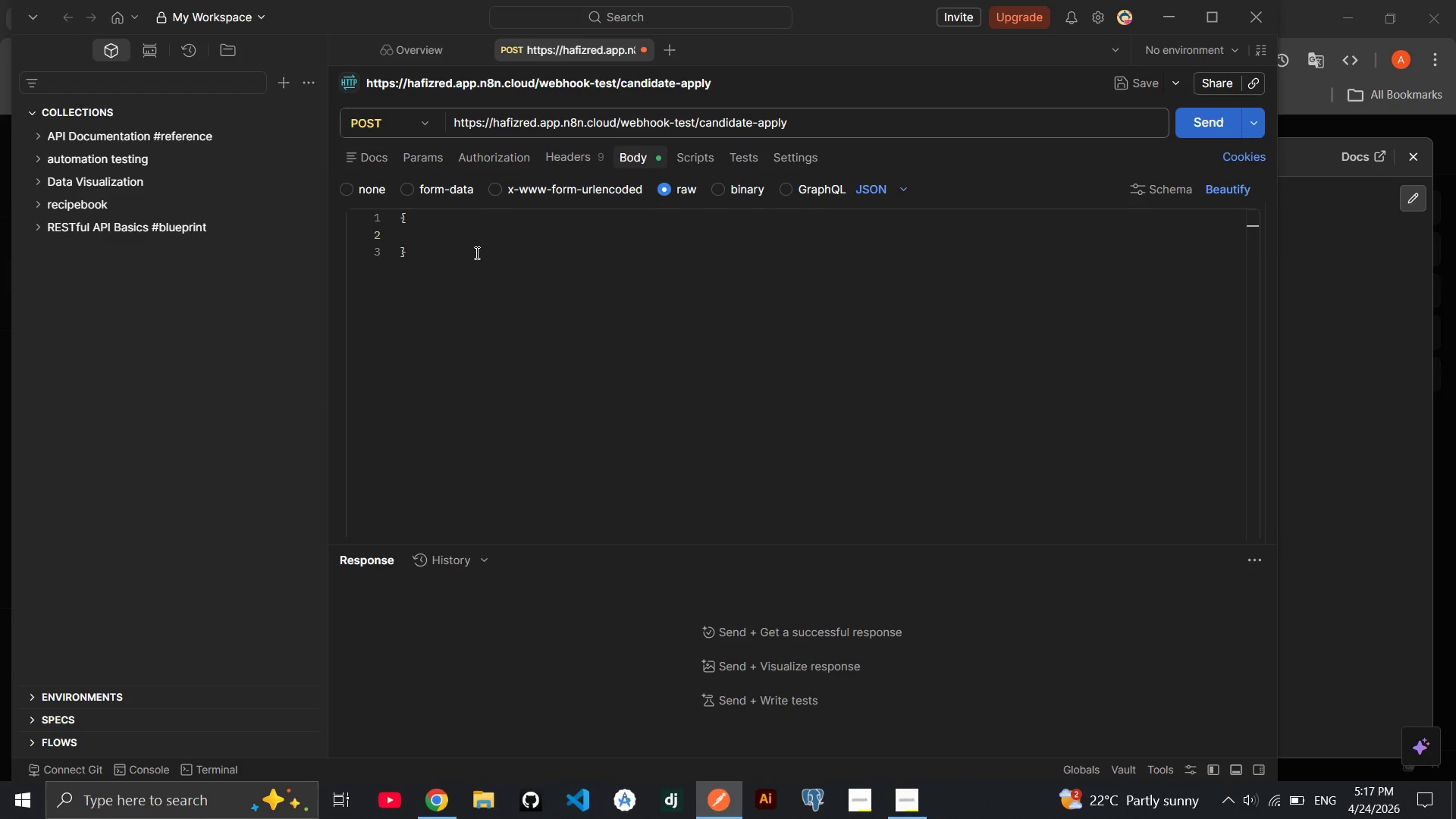 
left_click([468, 237])
 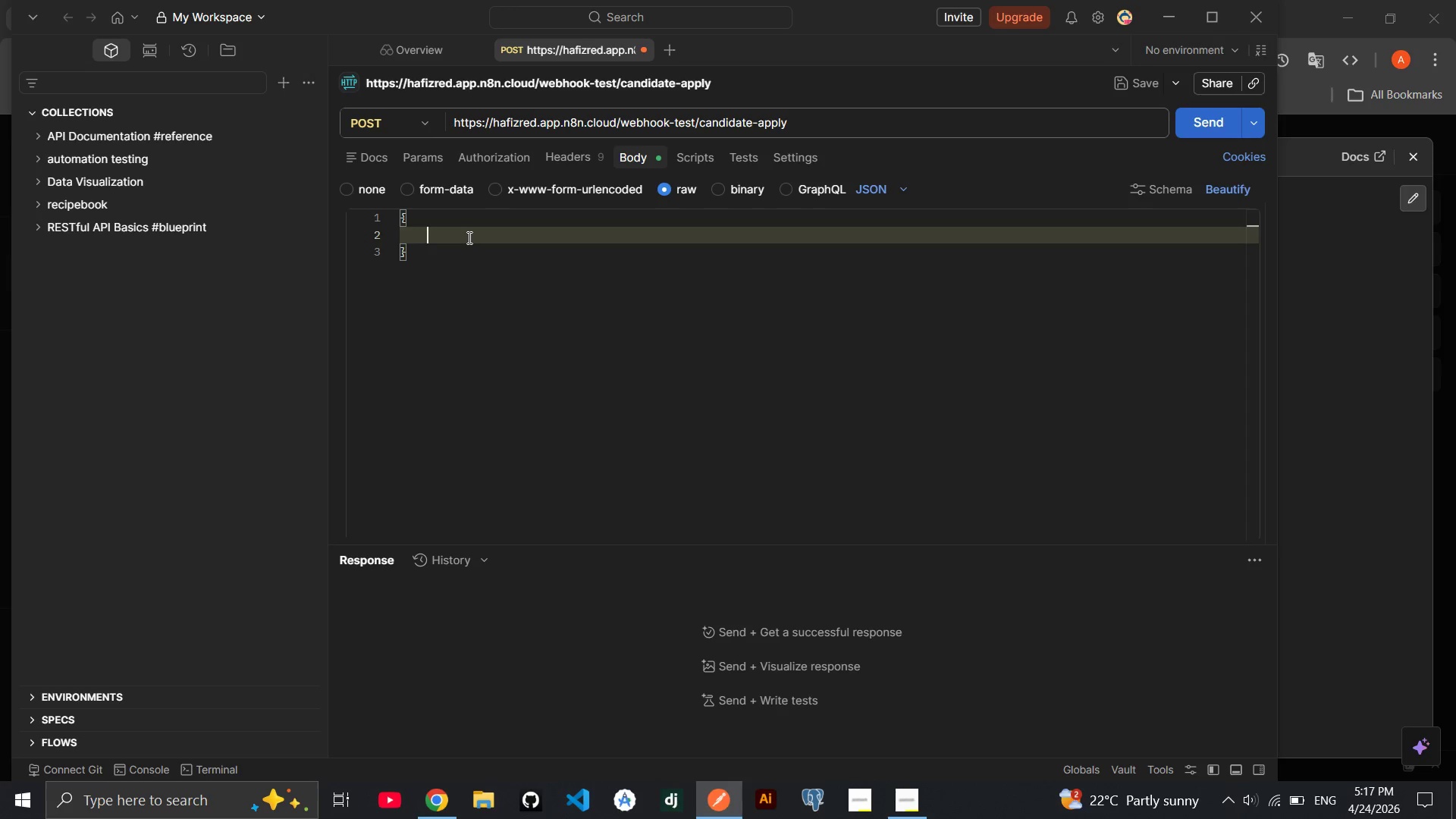 
type("candidate_name)
 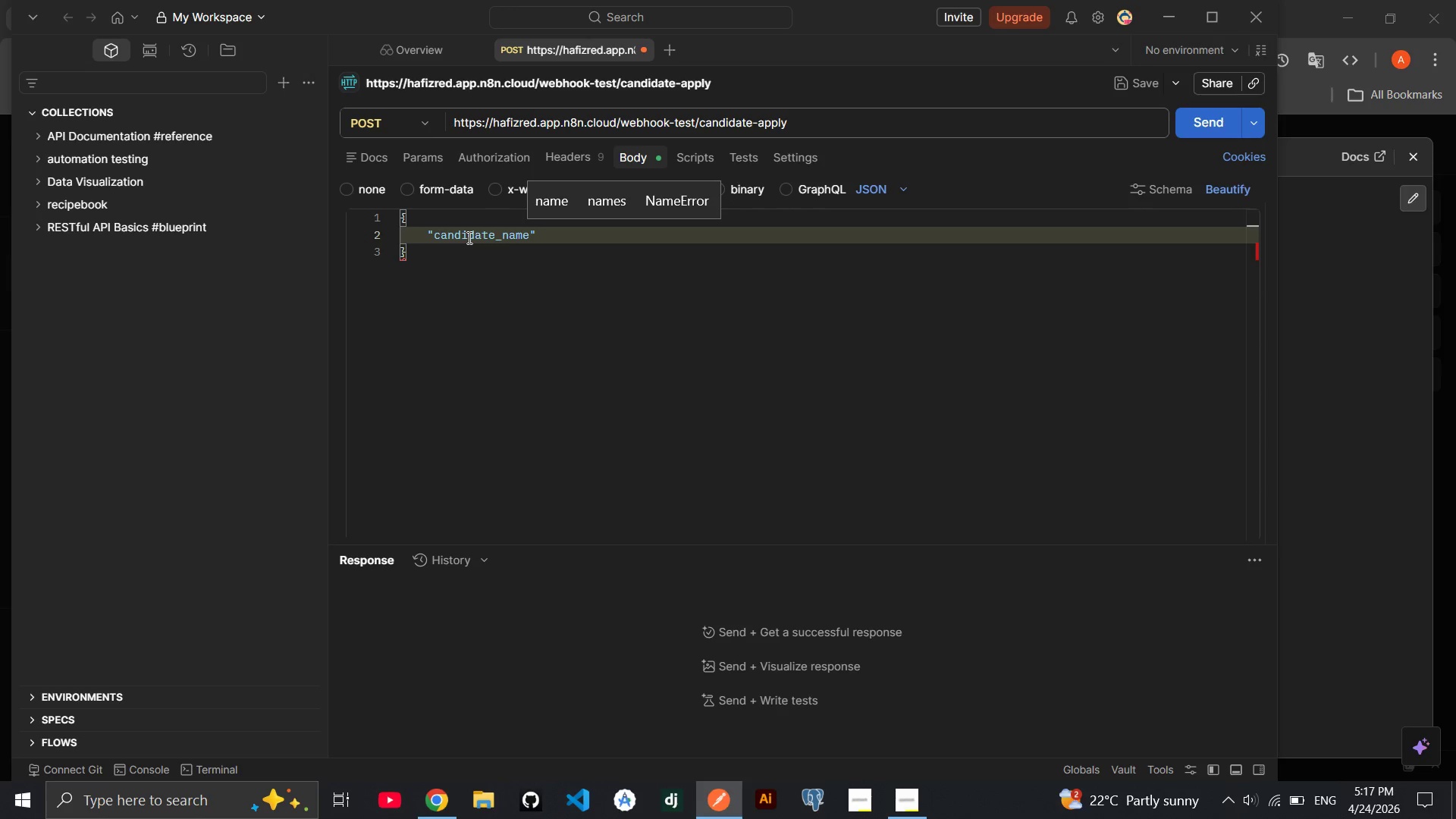 
key(ArrowRight)
 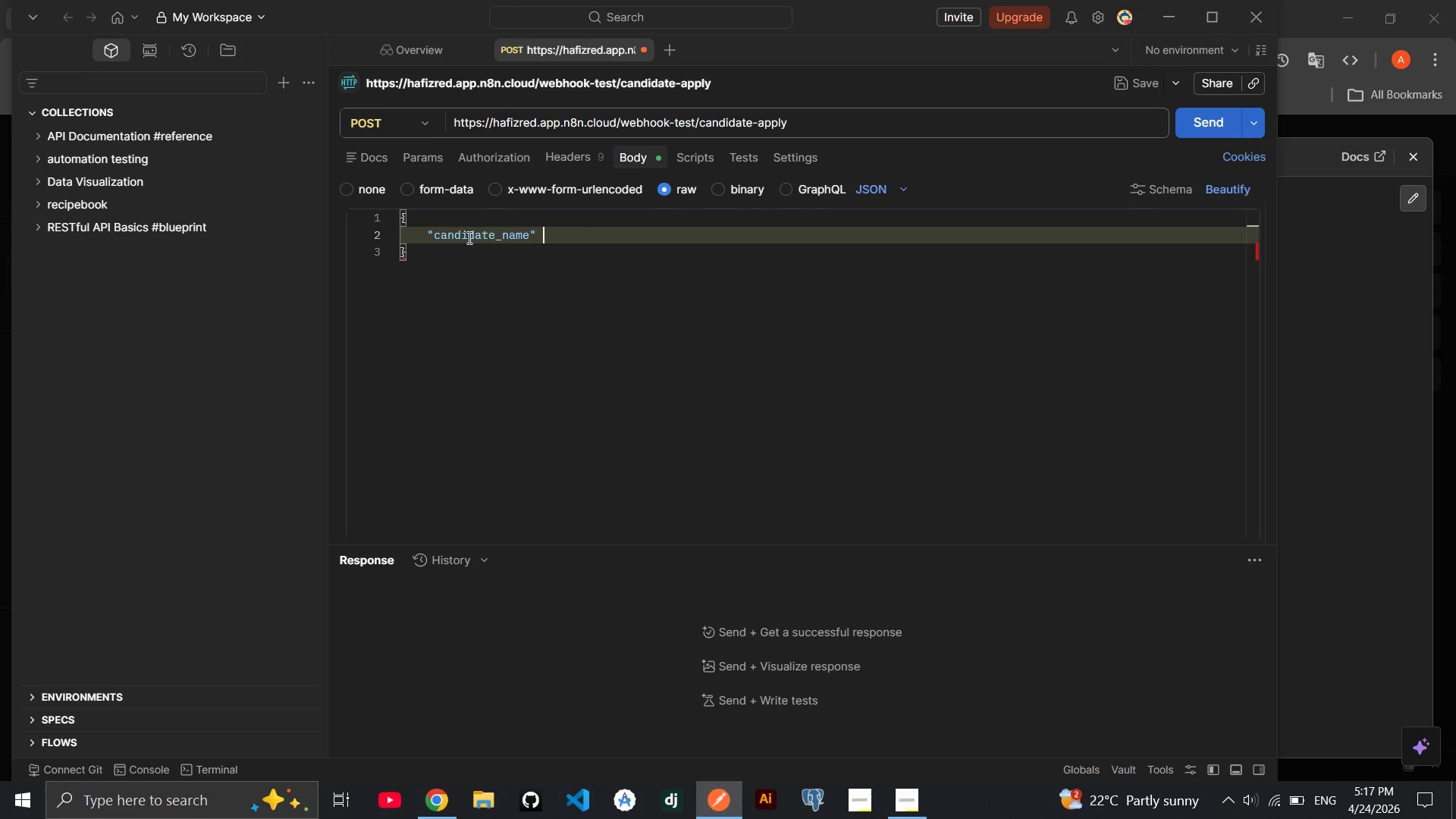 
type( : "Saa)
key(Backspace)
type(rah Bloom)
 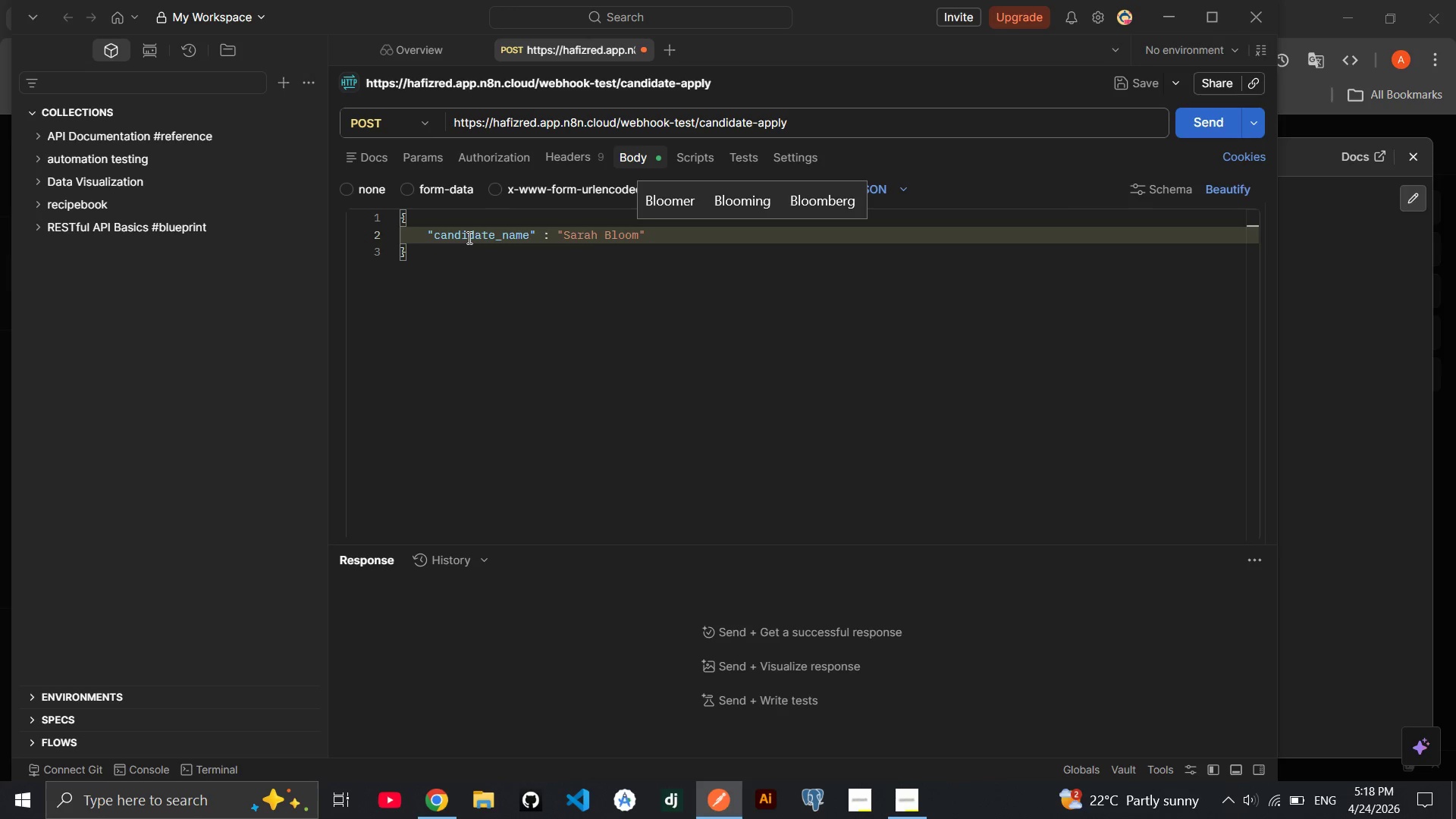 
key(ArrowRight)
 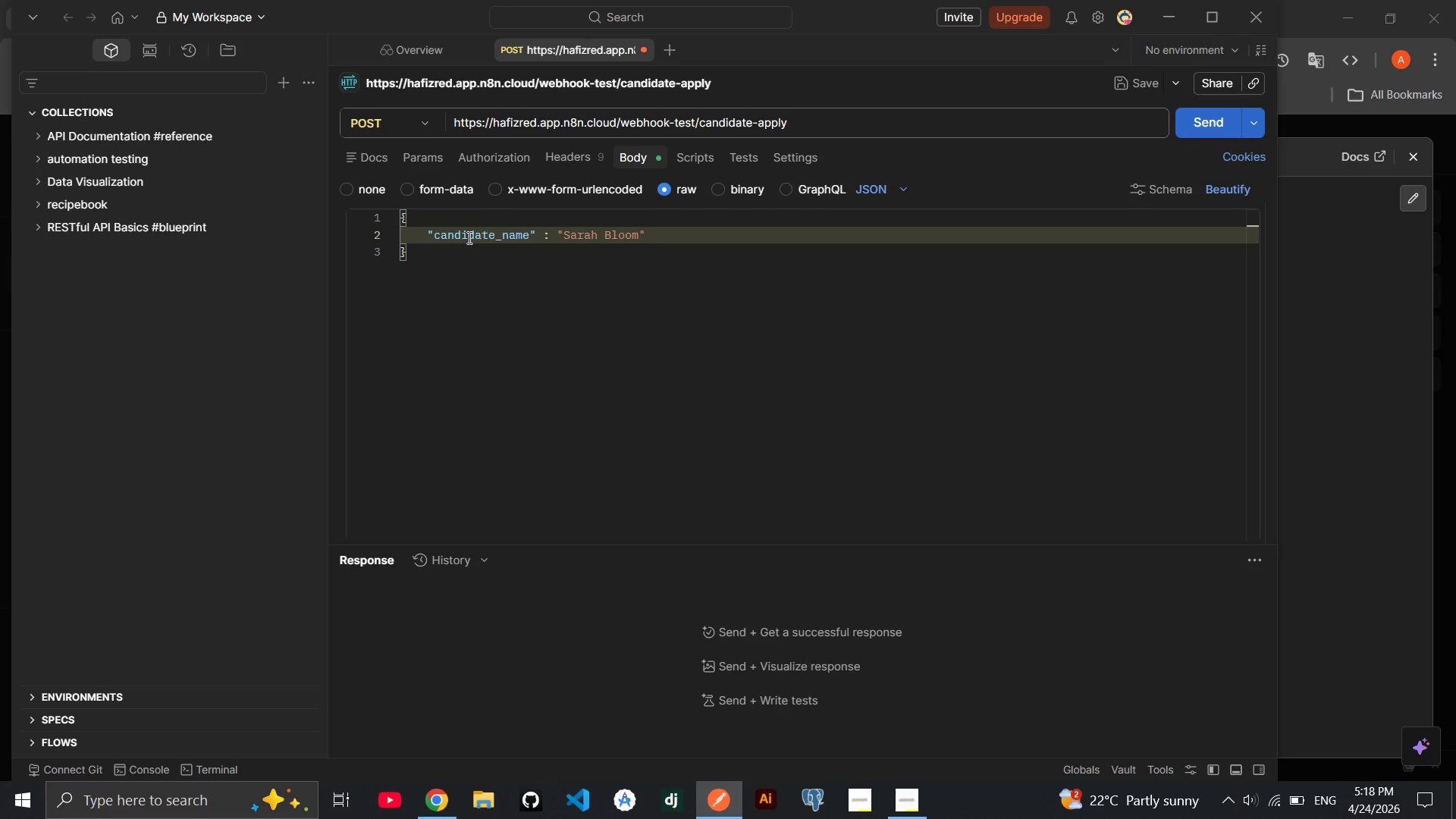 
key(Comma)
 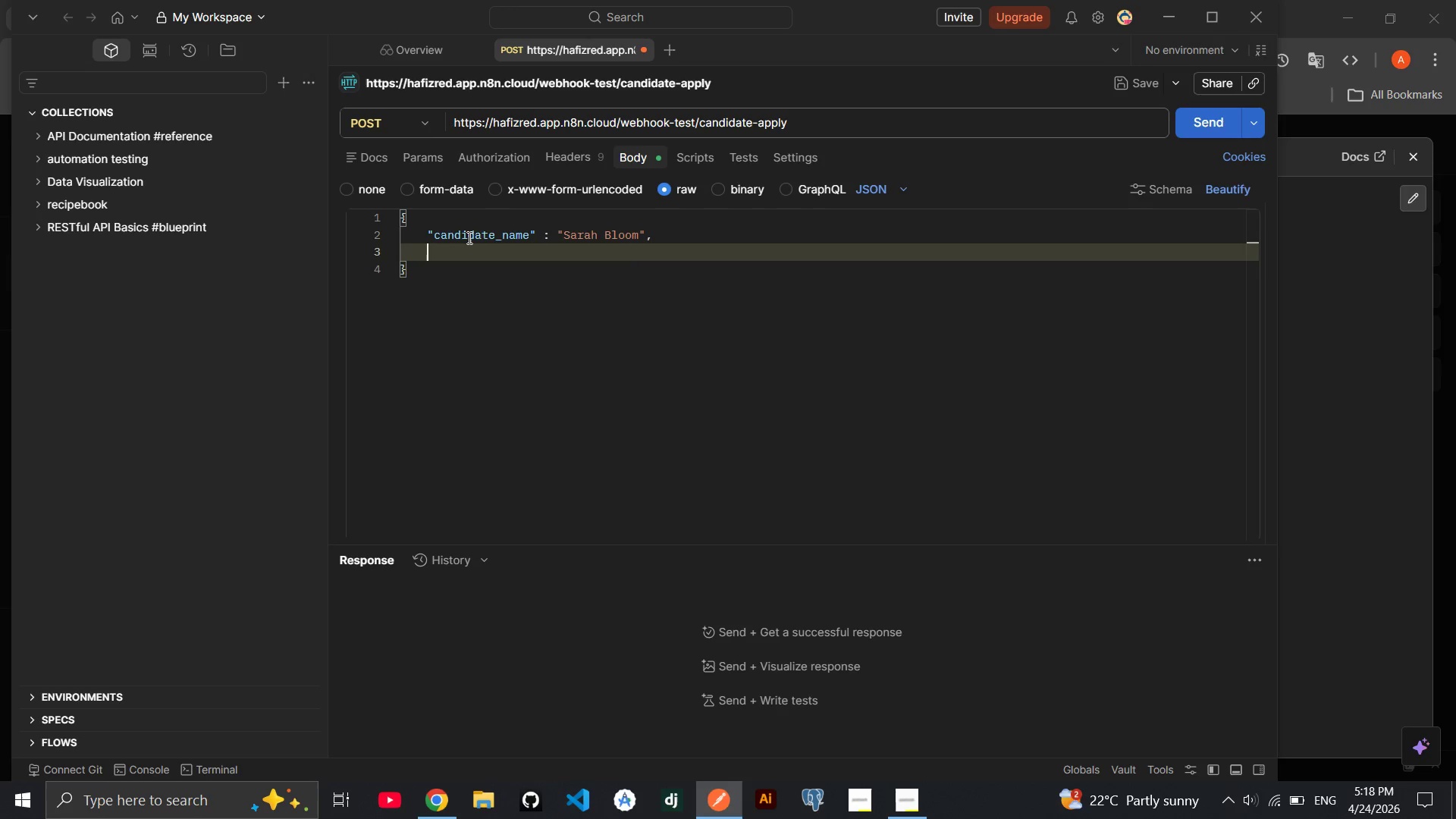 
key(Enter)
 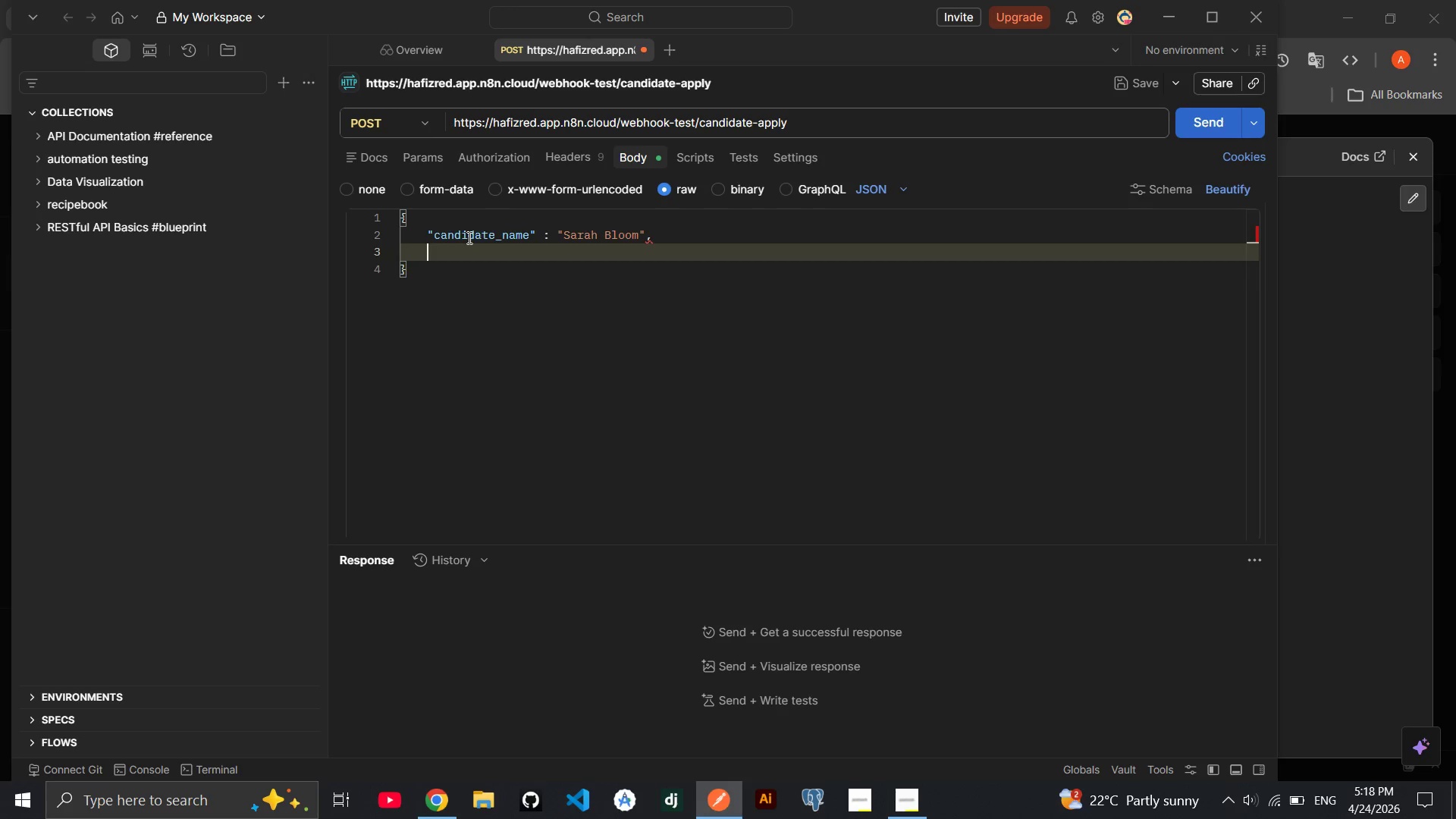 
type("email)
 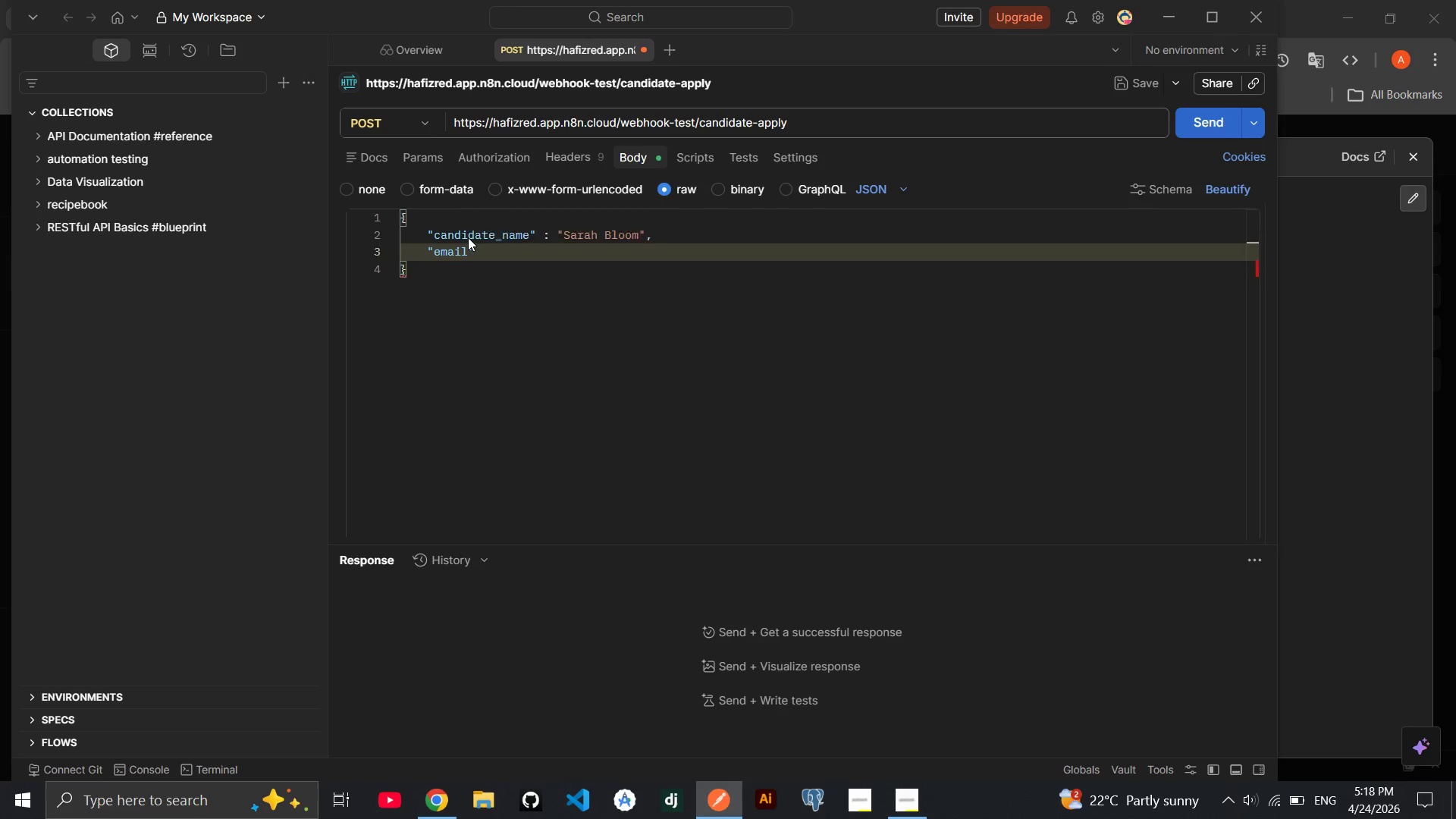 
key(ArrowRight)
 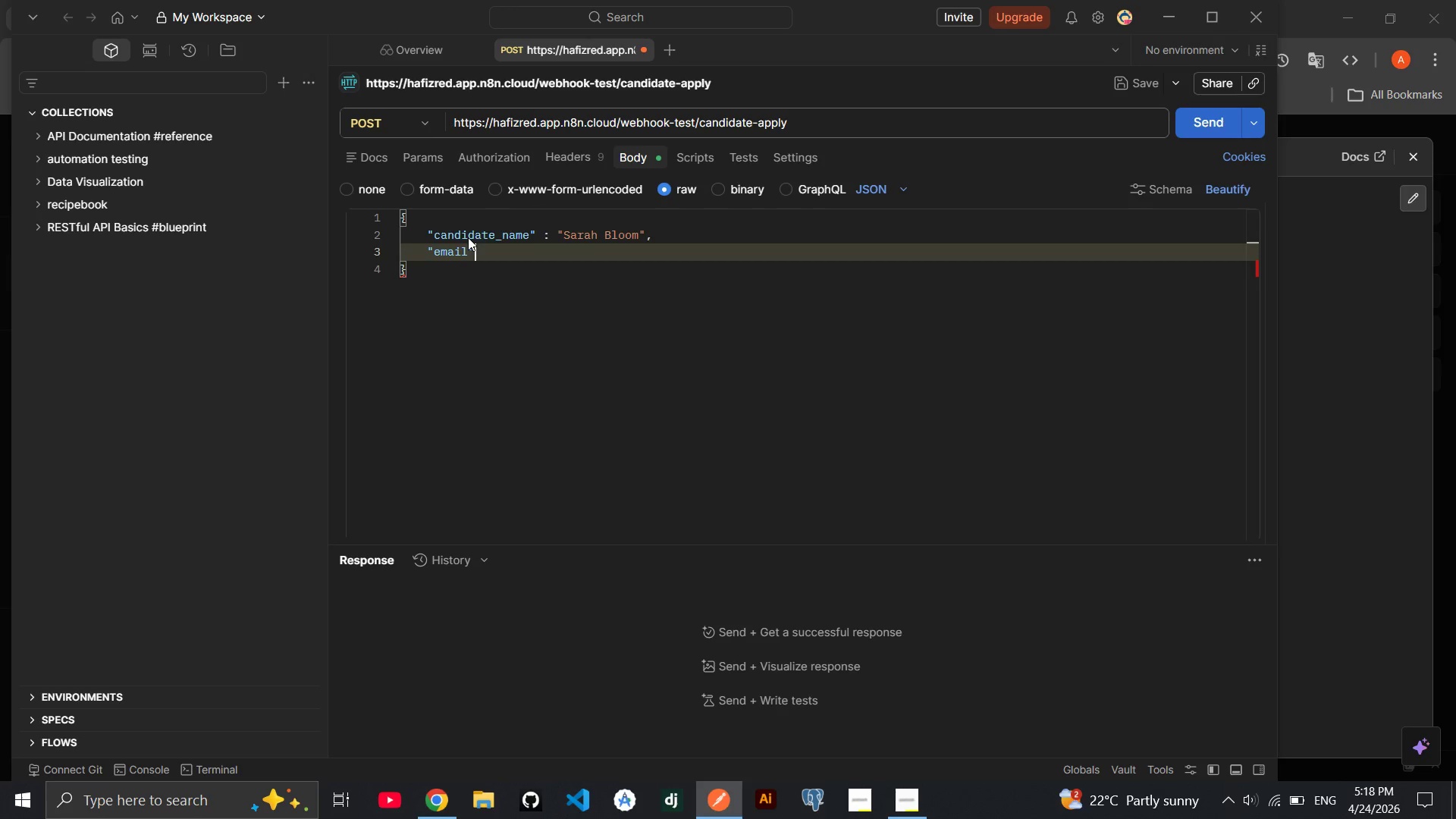 
type(: "hafiz)
 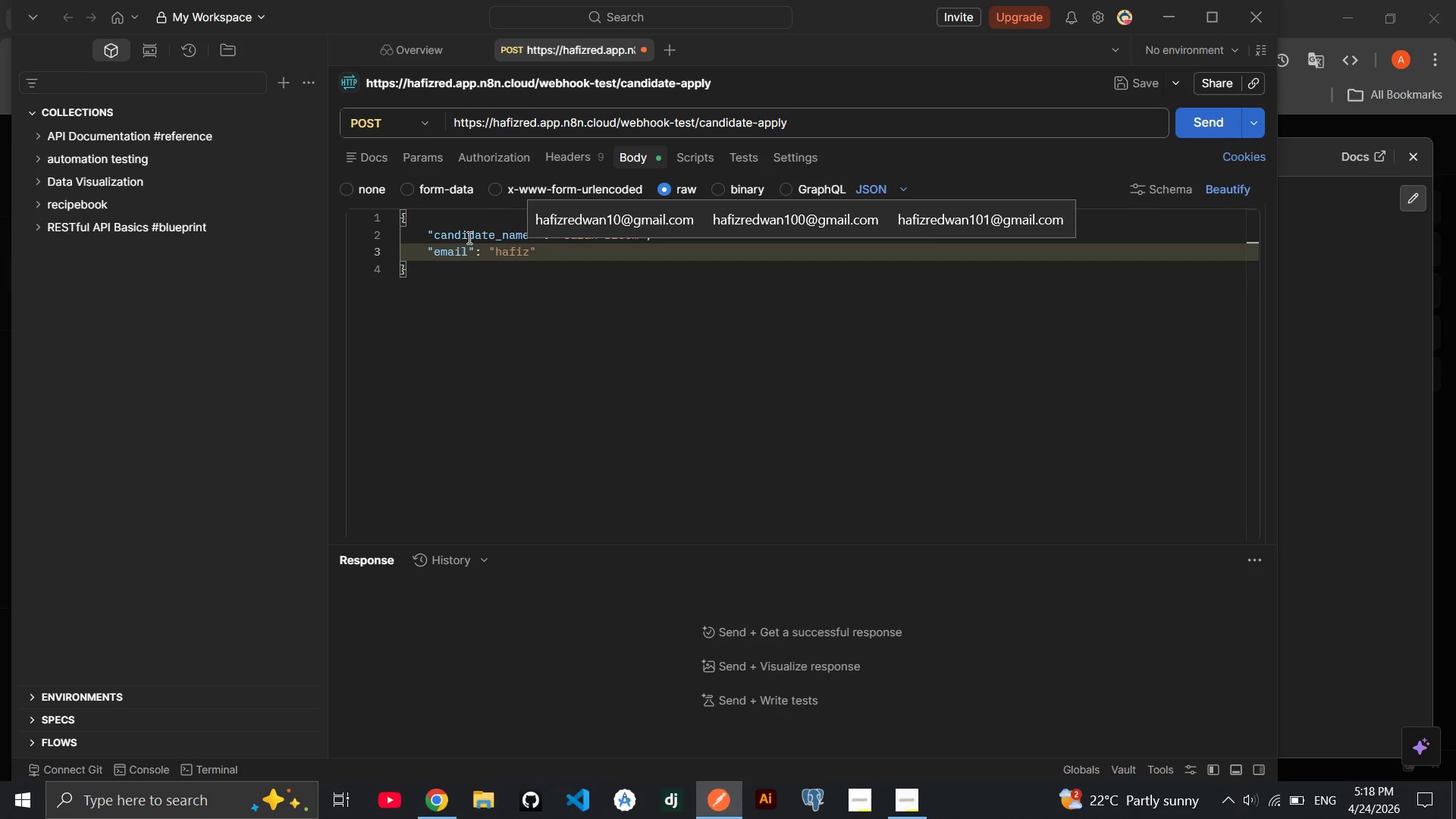 
key(ArrowUp)
 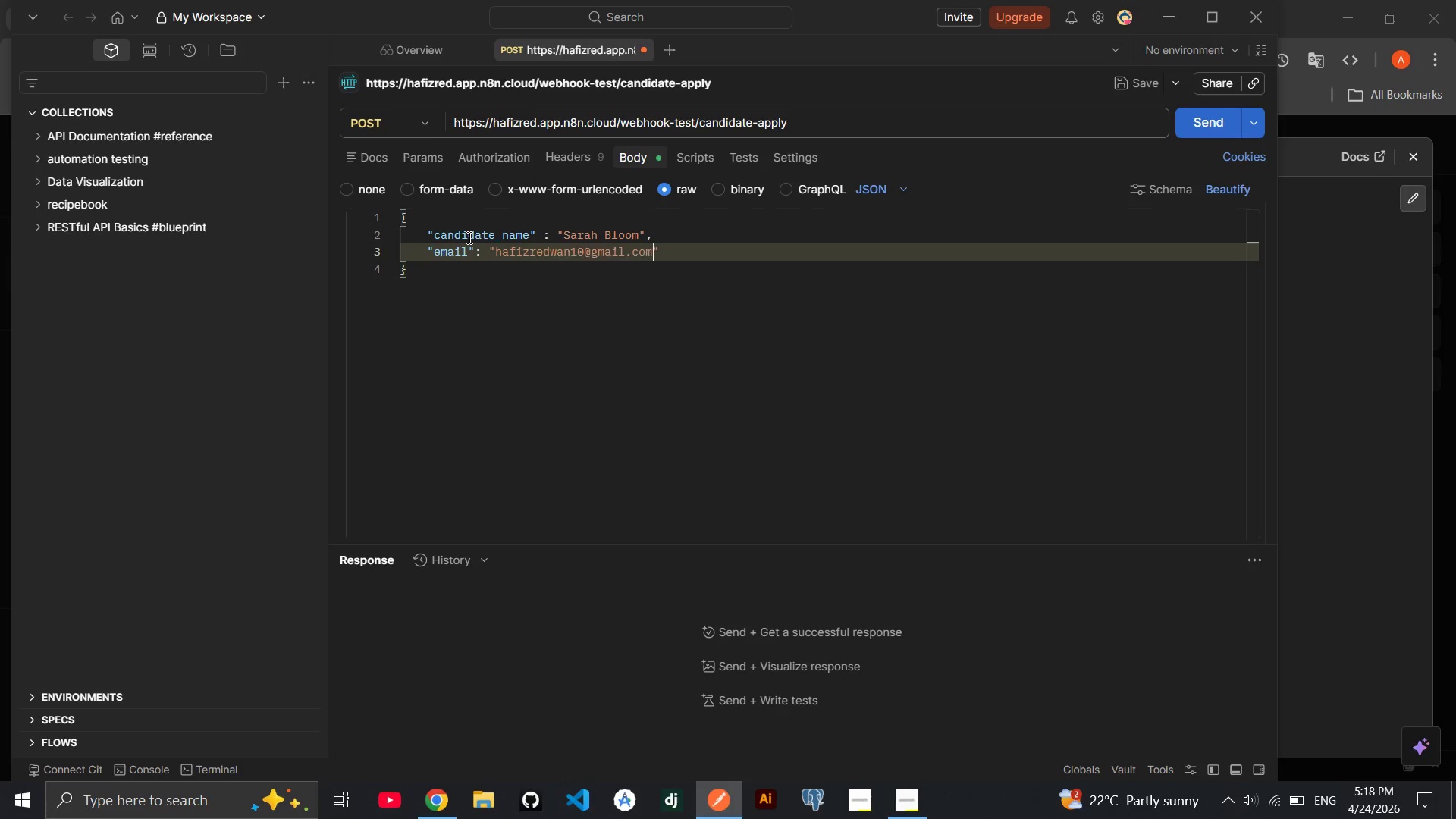 
key(Enter)
 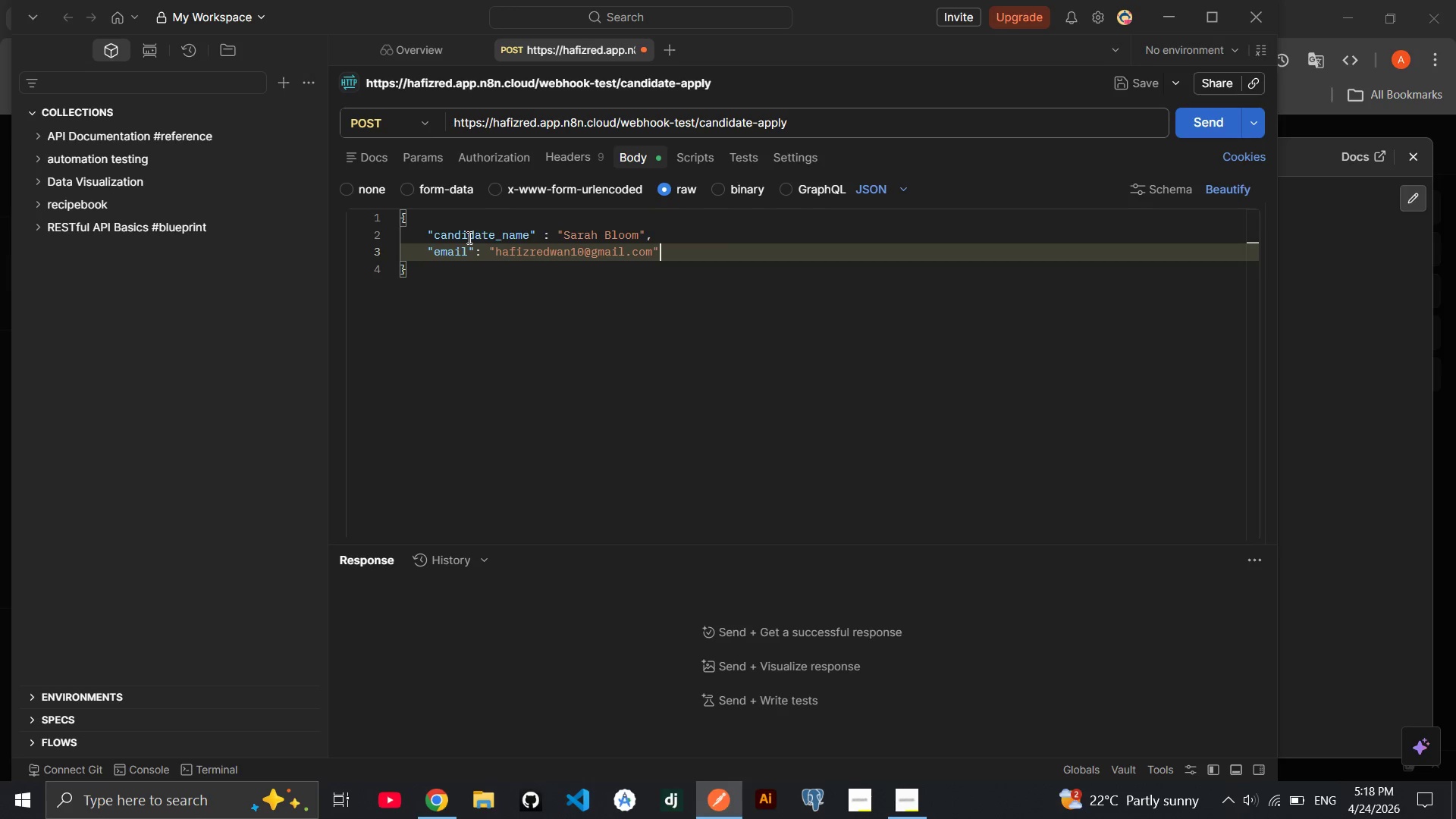 
key(ArrowRight)
 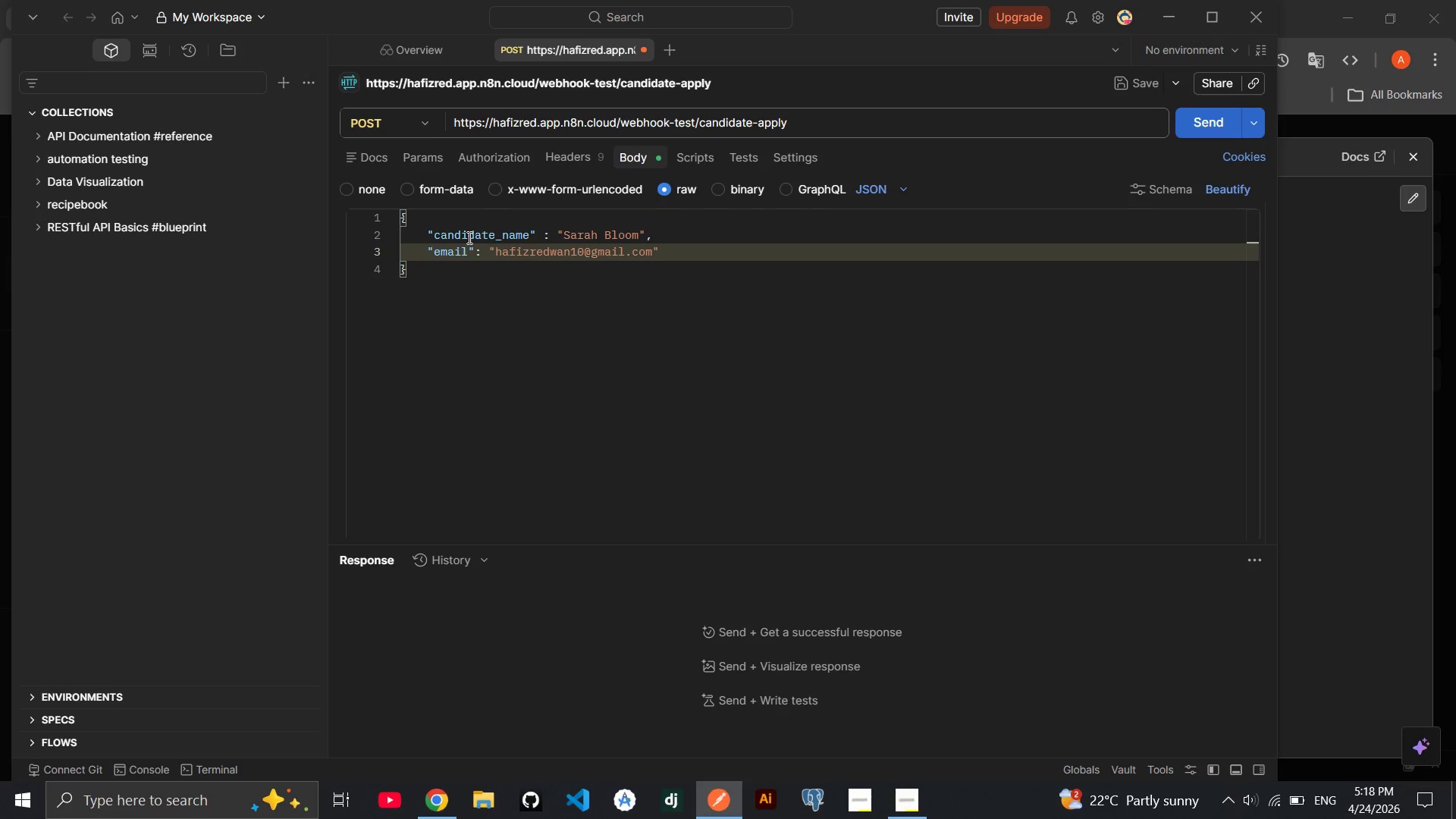 
key(Comma)
 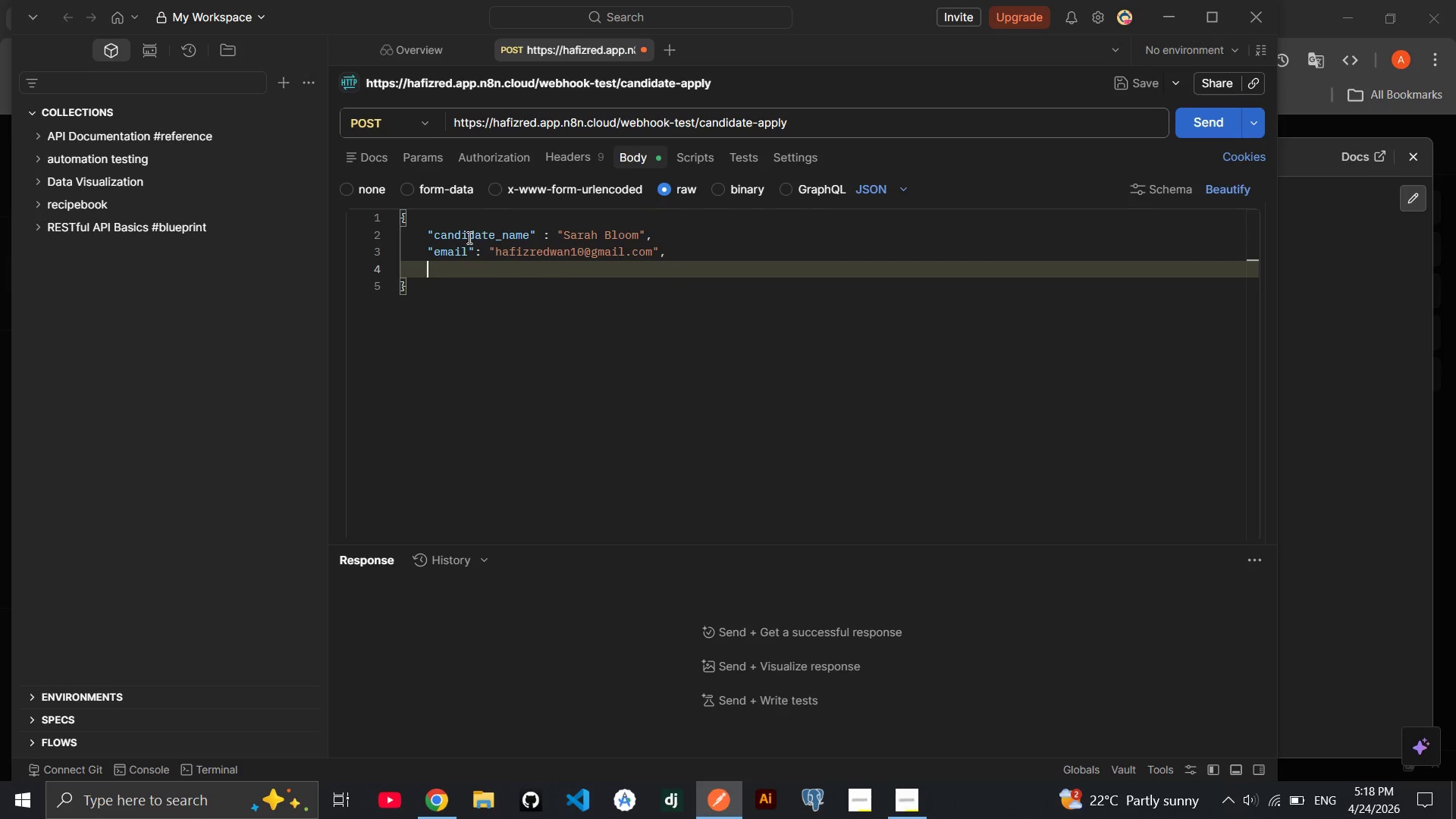 
key(Enter)
 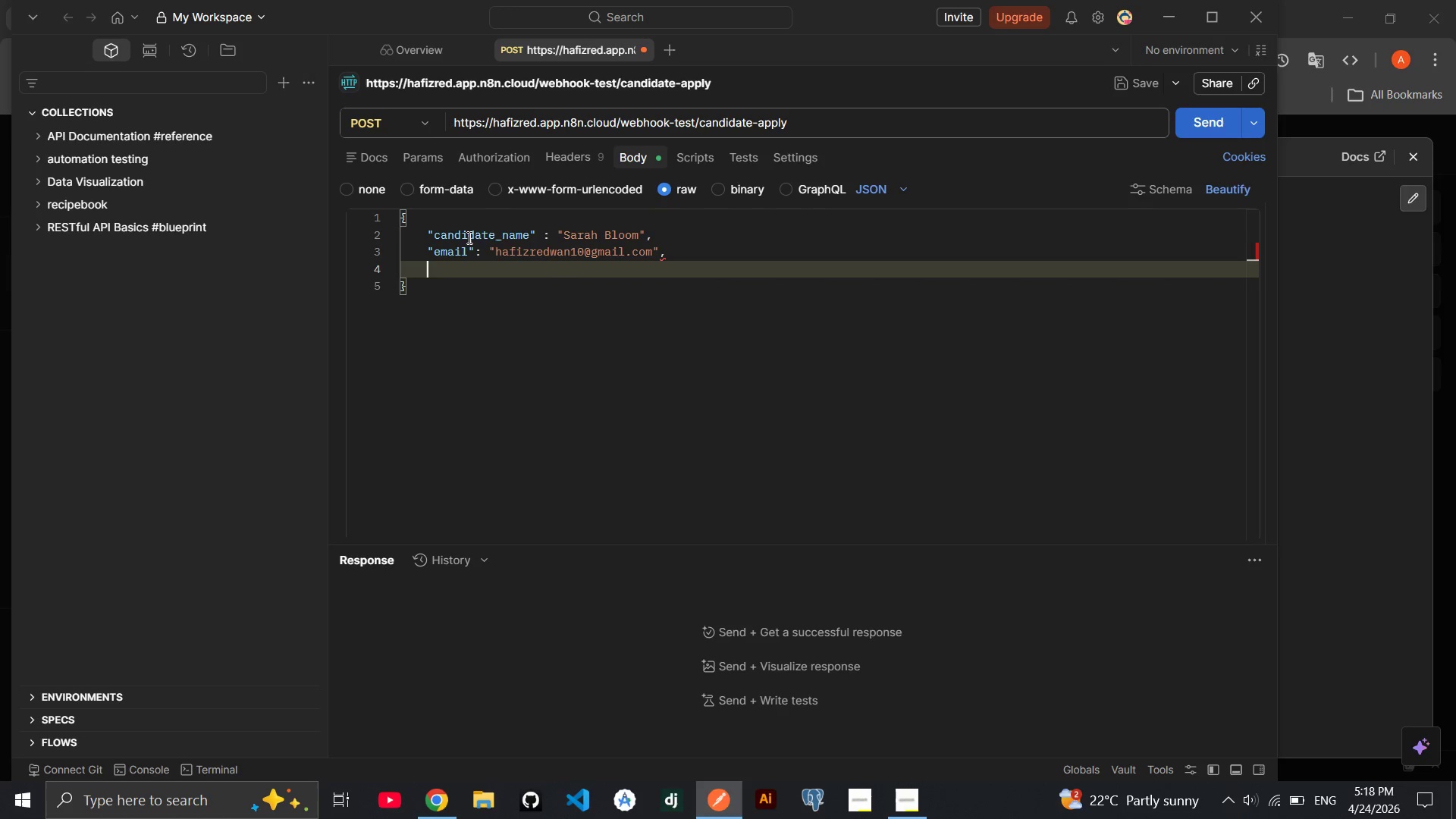 
type("role)
 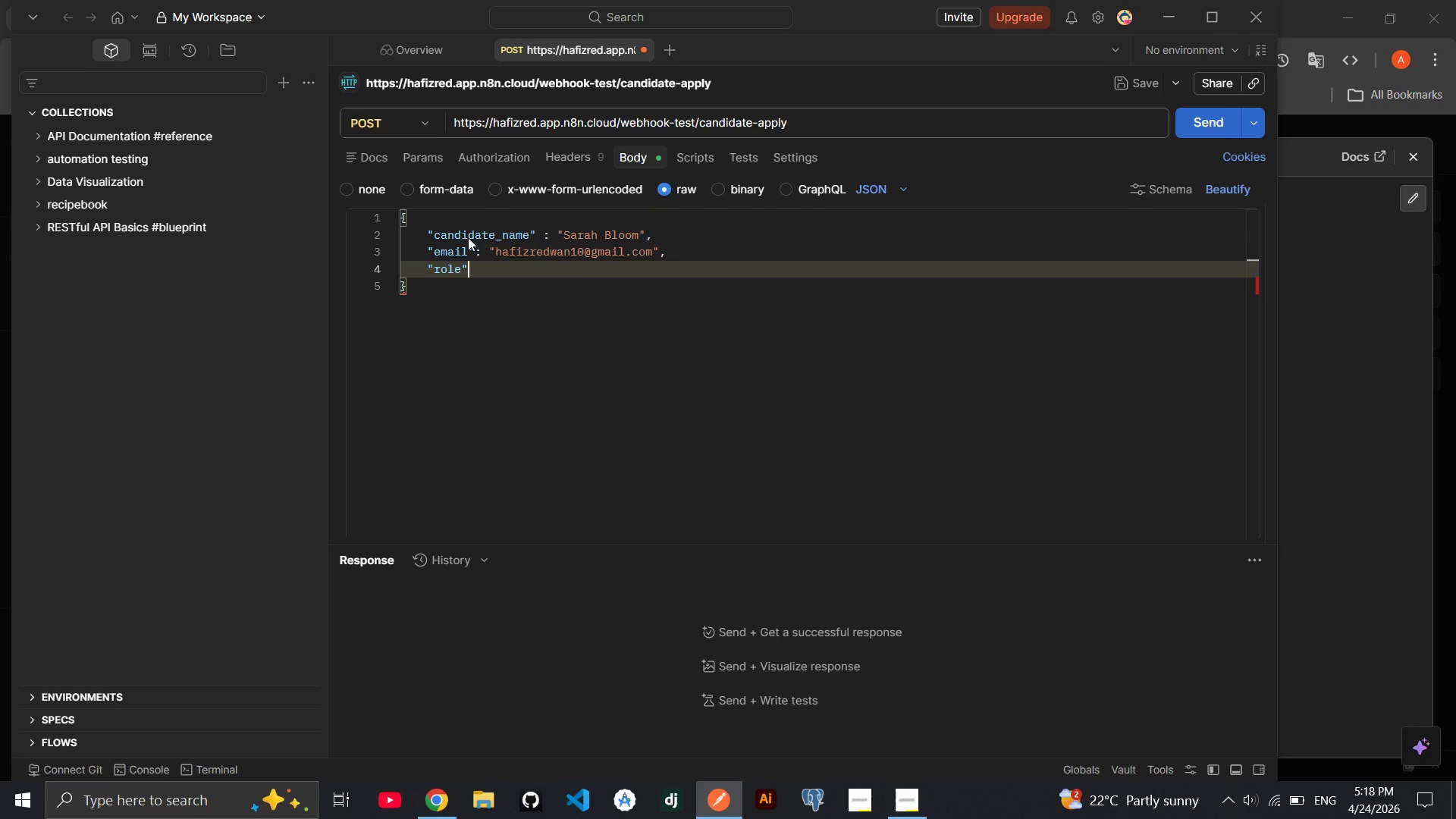 
key(ArrowRight)
 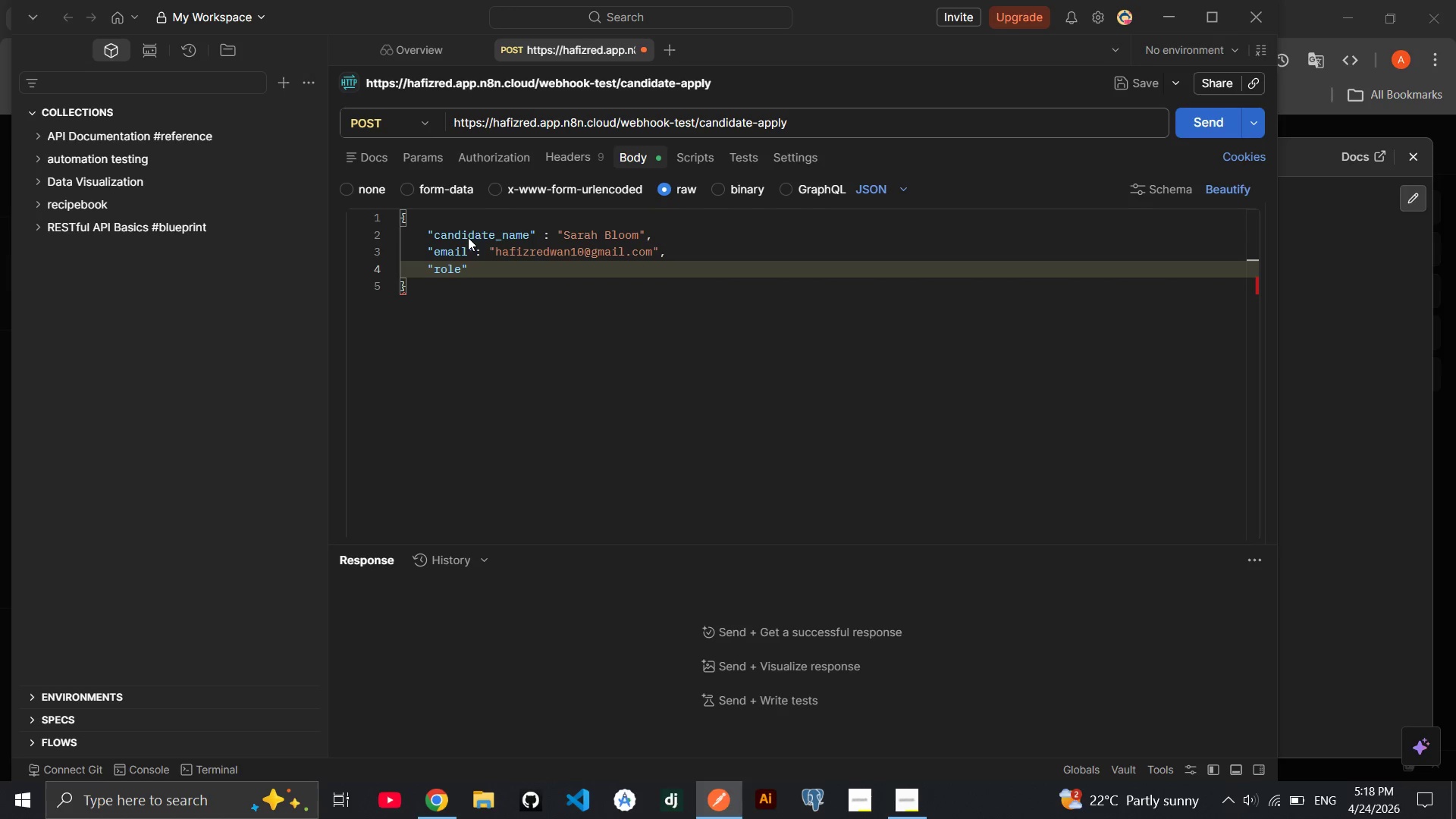 
type(: "Customer Success Lead)
 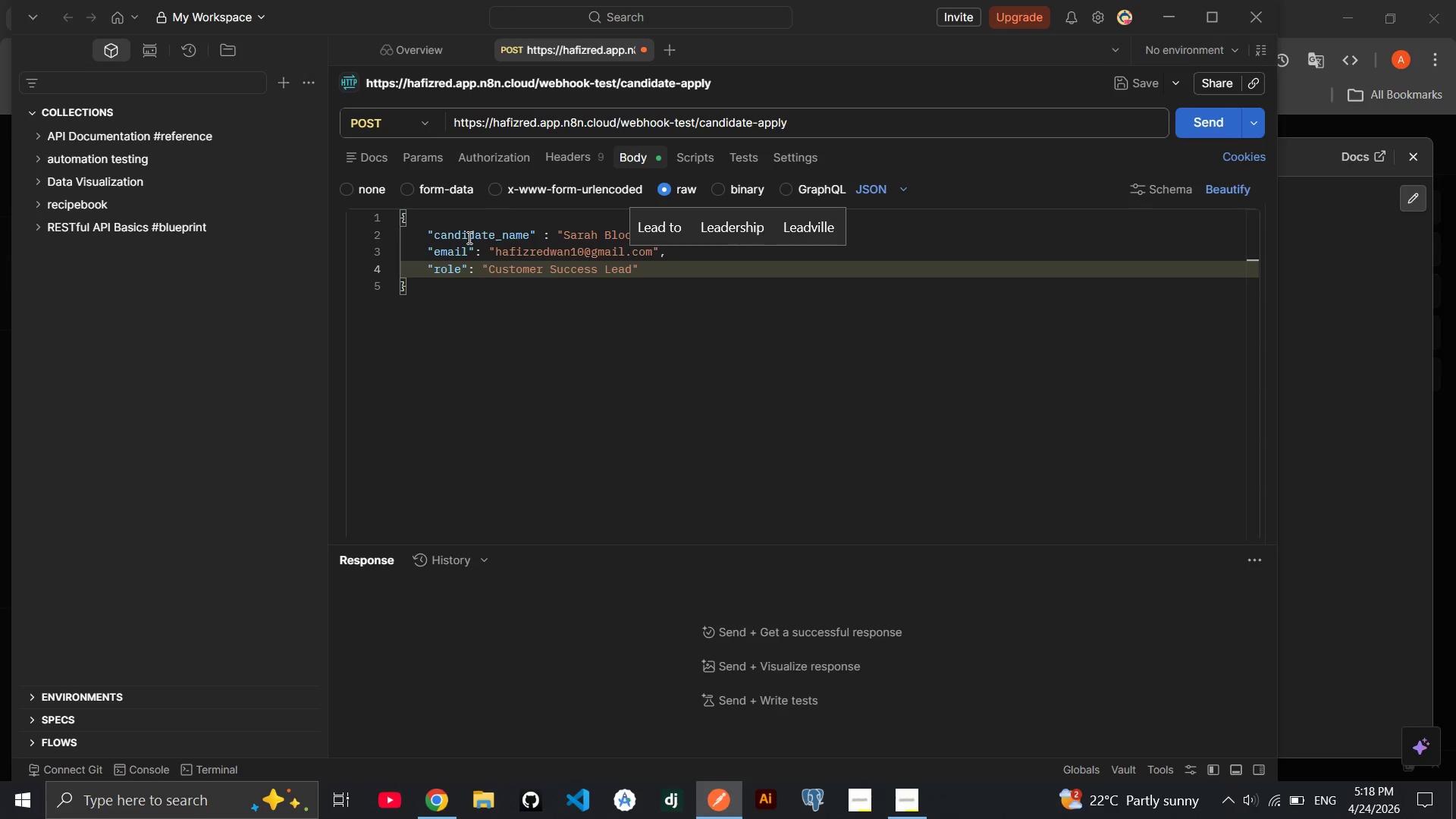 
key(ArrowRight)
 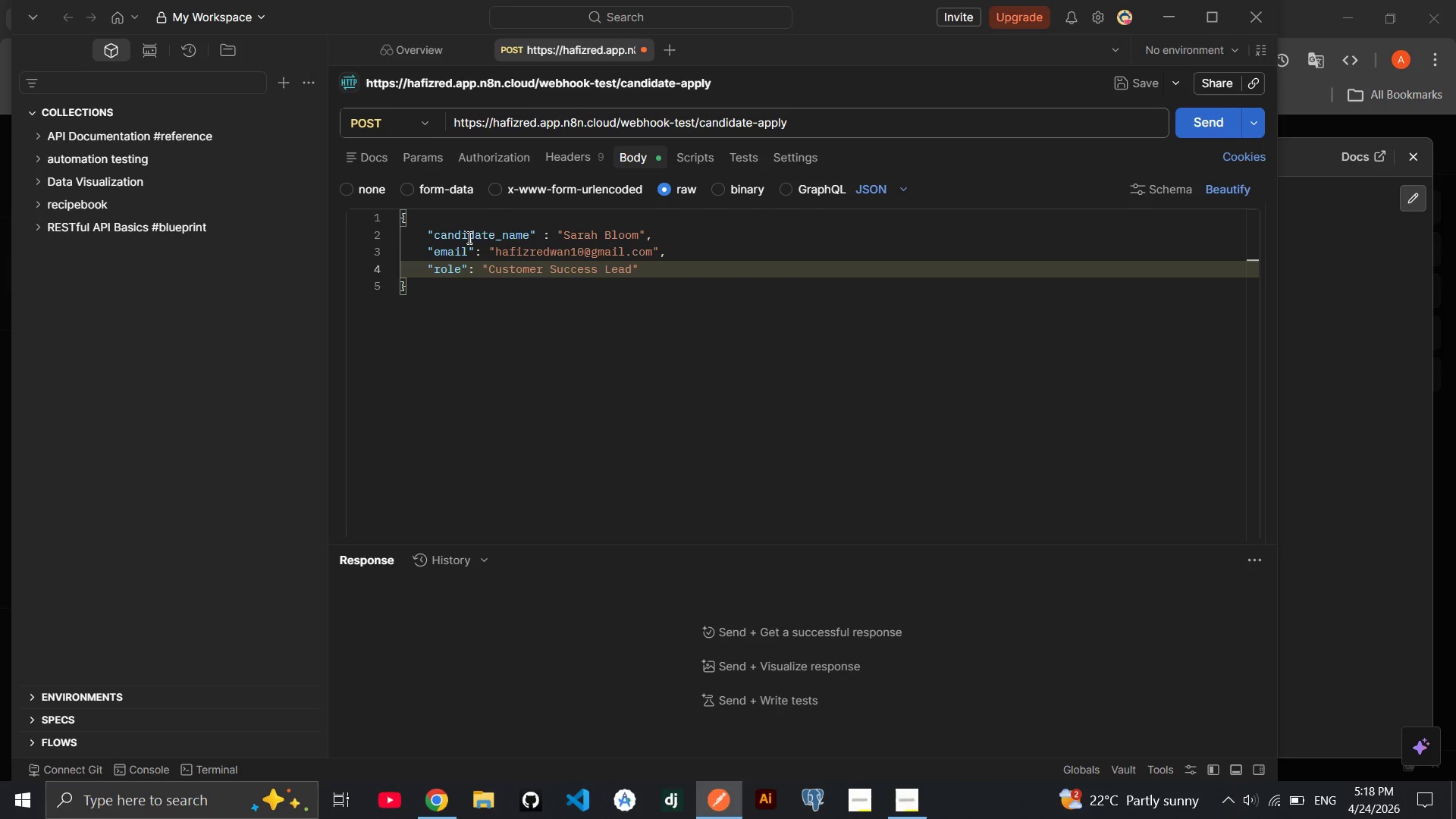 
key(Comma)
 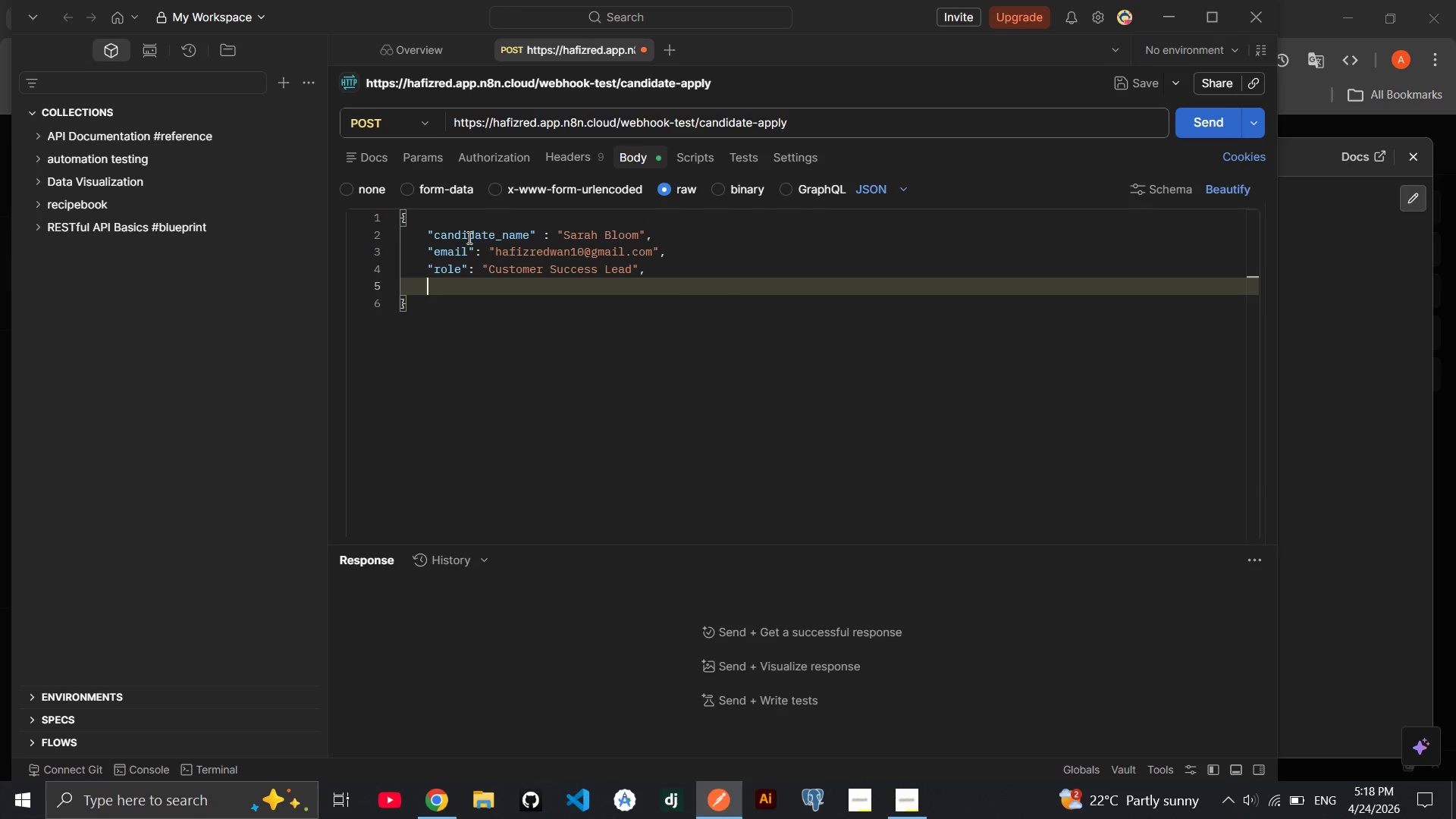 
key(Enter)
 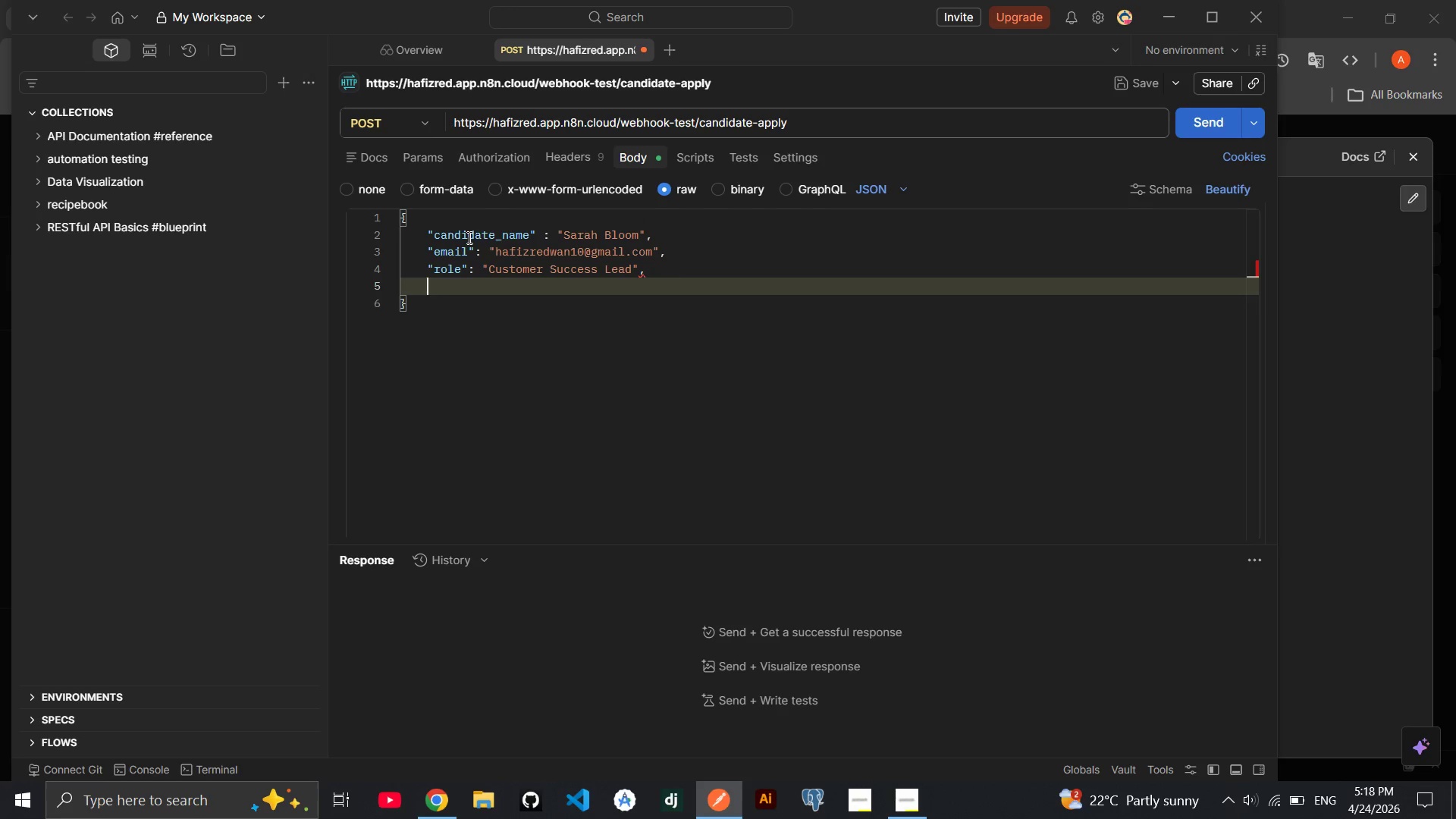 
type("linkedin_url)
 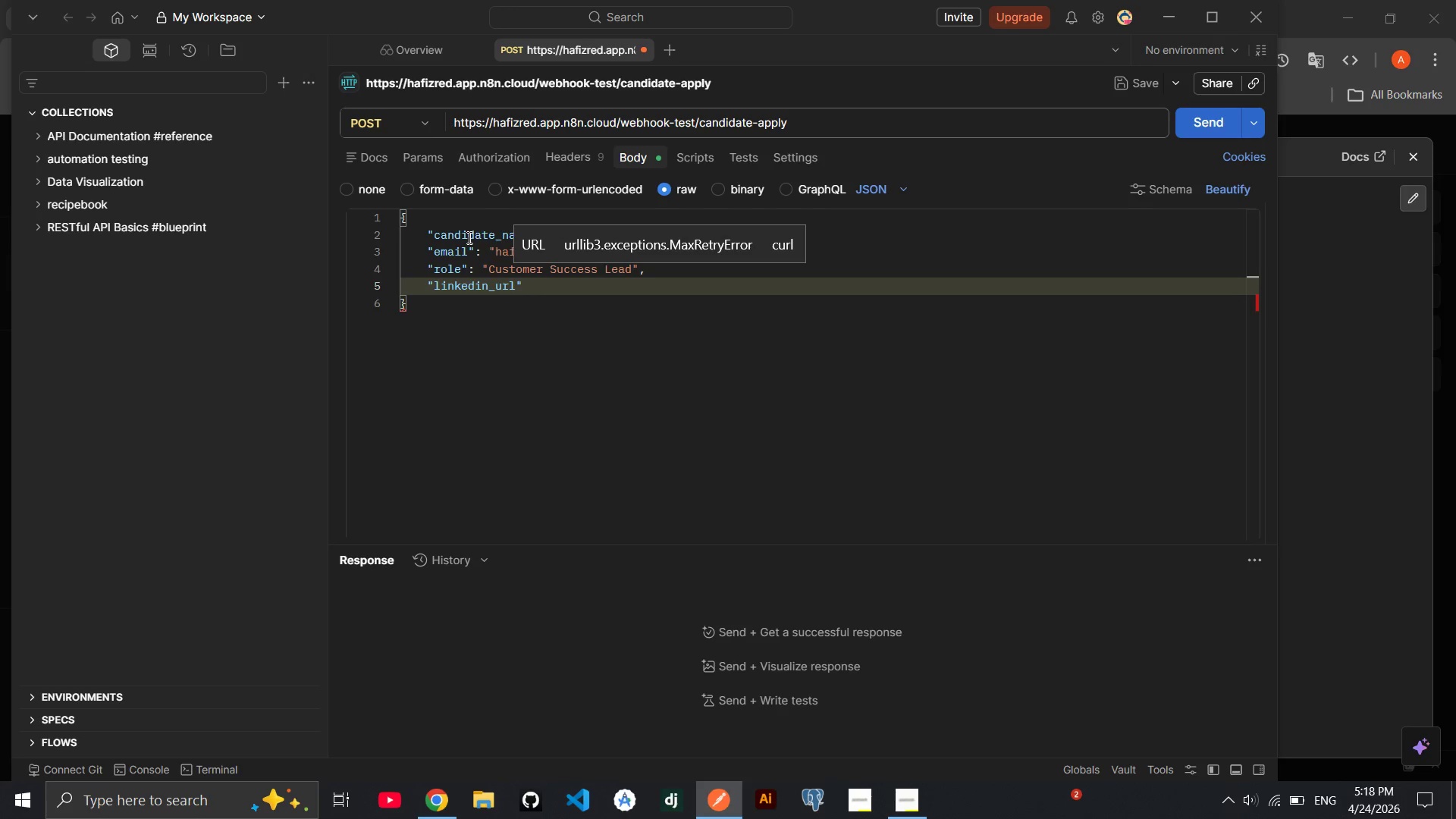 
key(ArrowRight)
 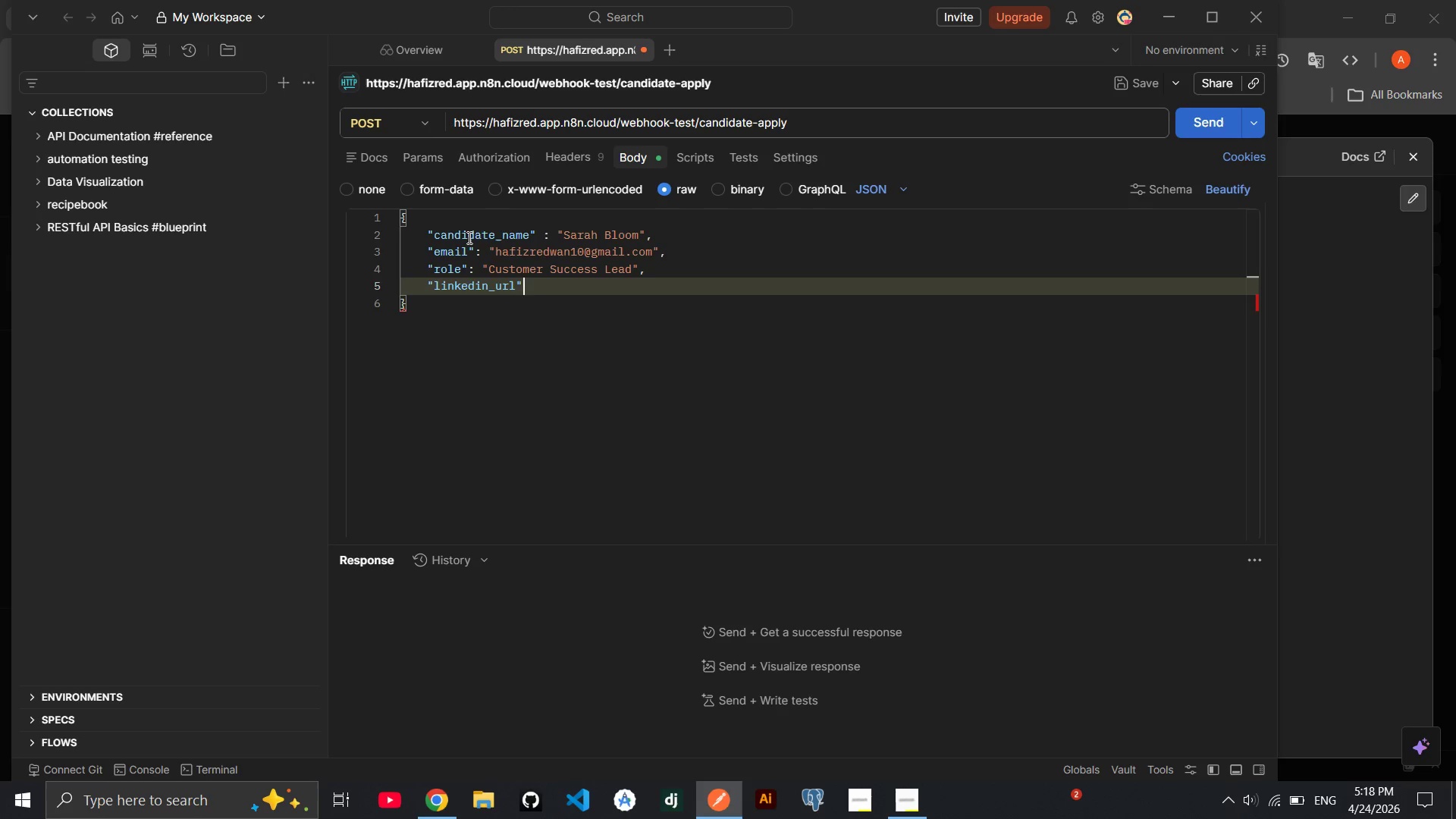 
key(Shift+Semicolon)
 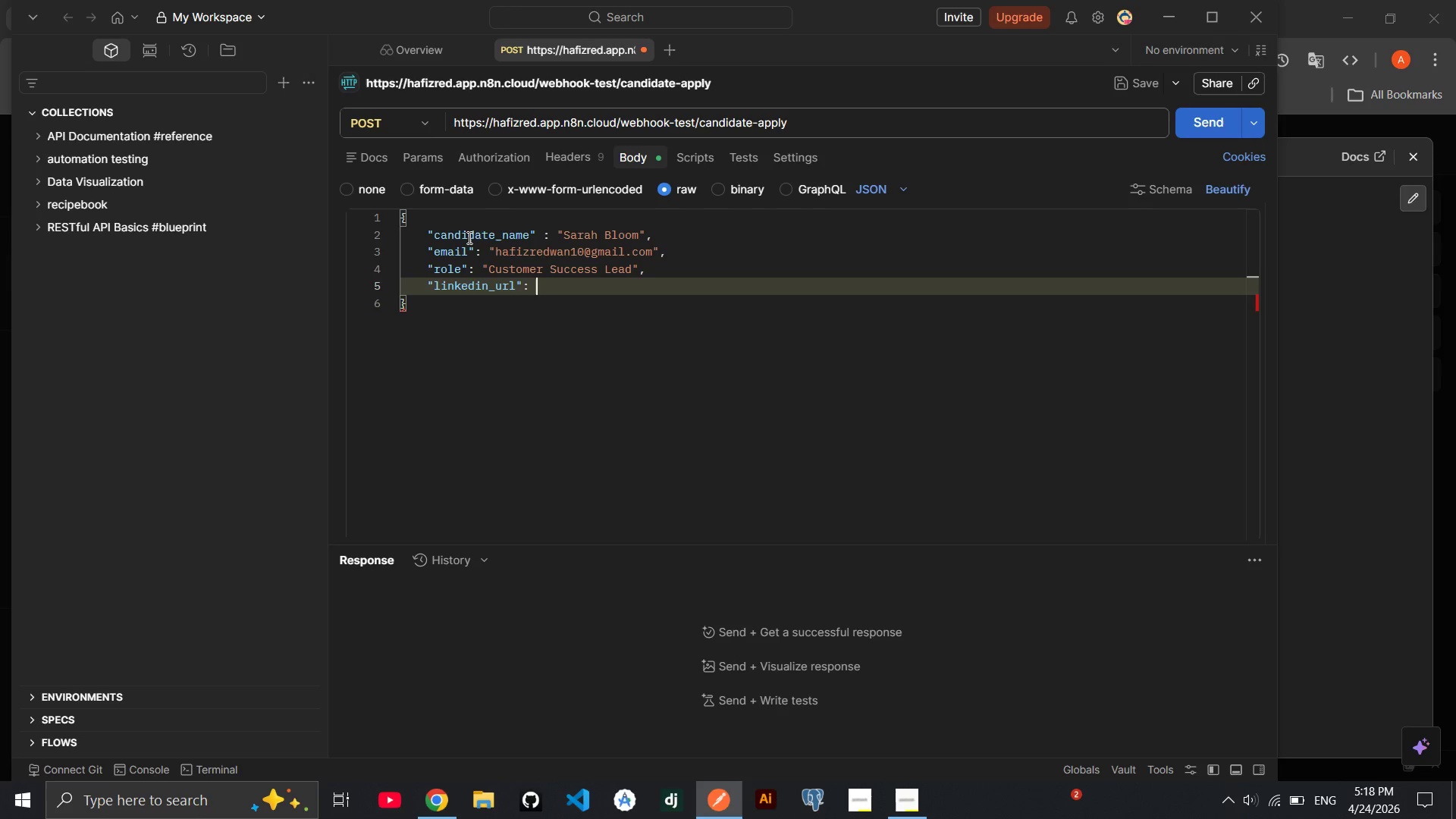 
key(Space)
 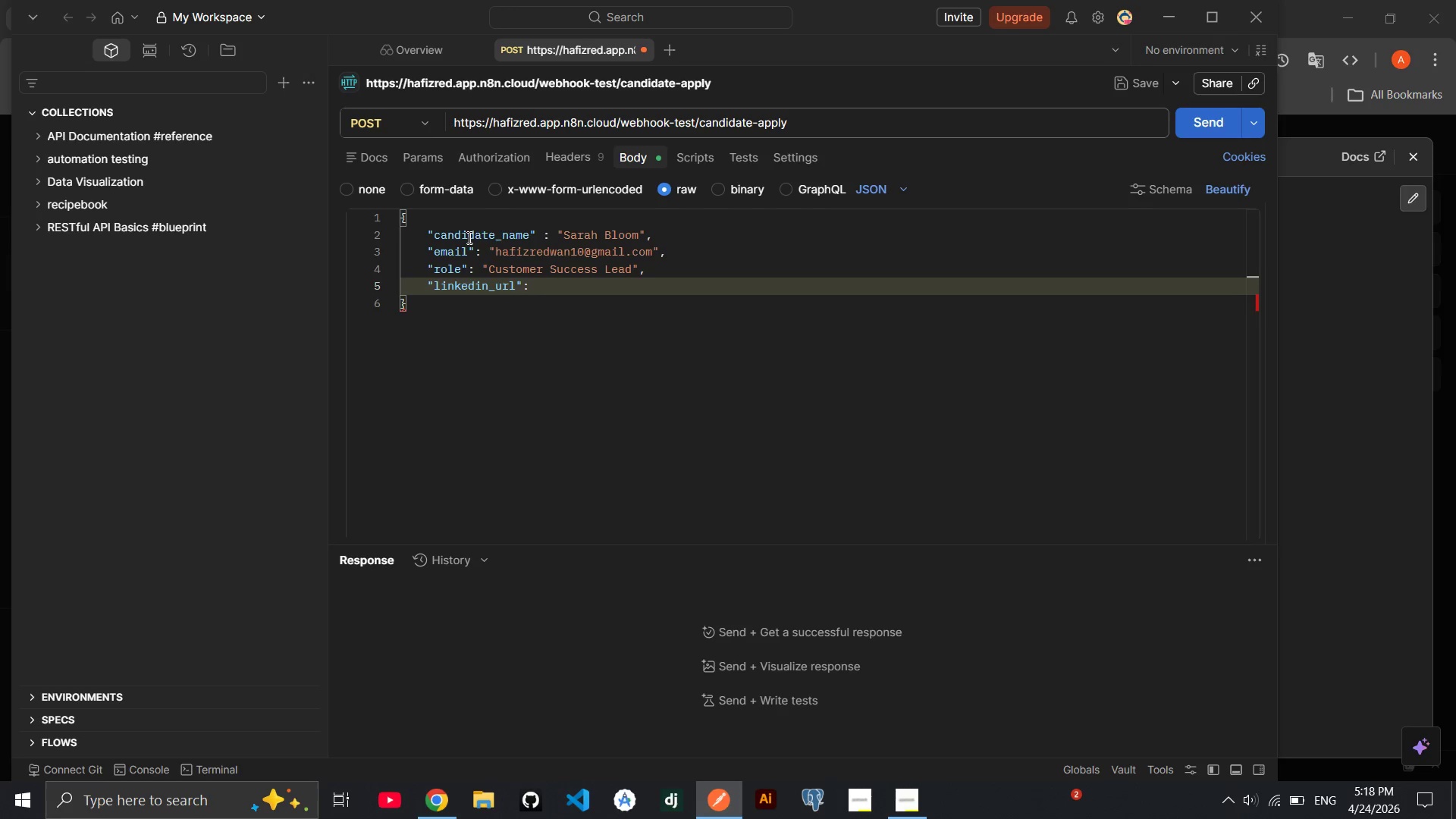 
key(Shift+Quote)
 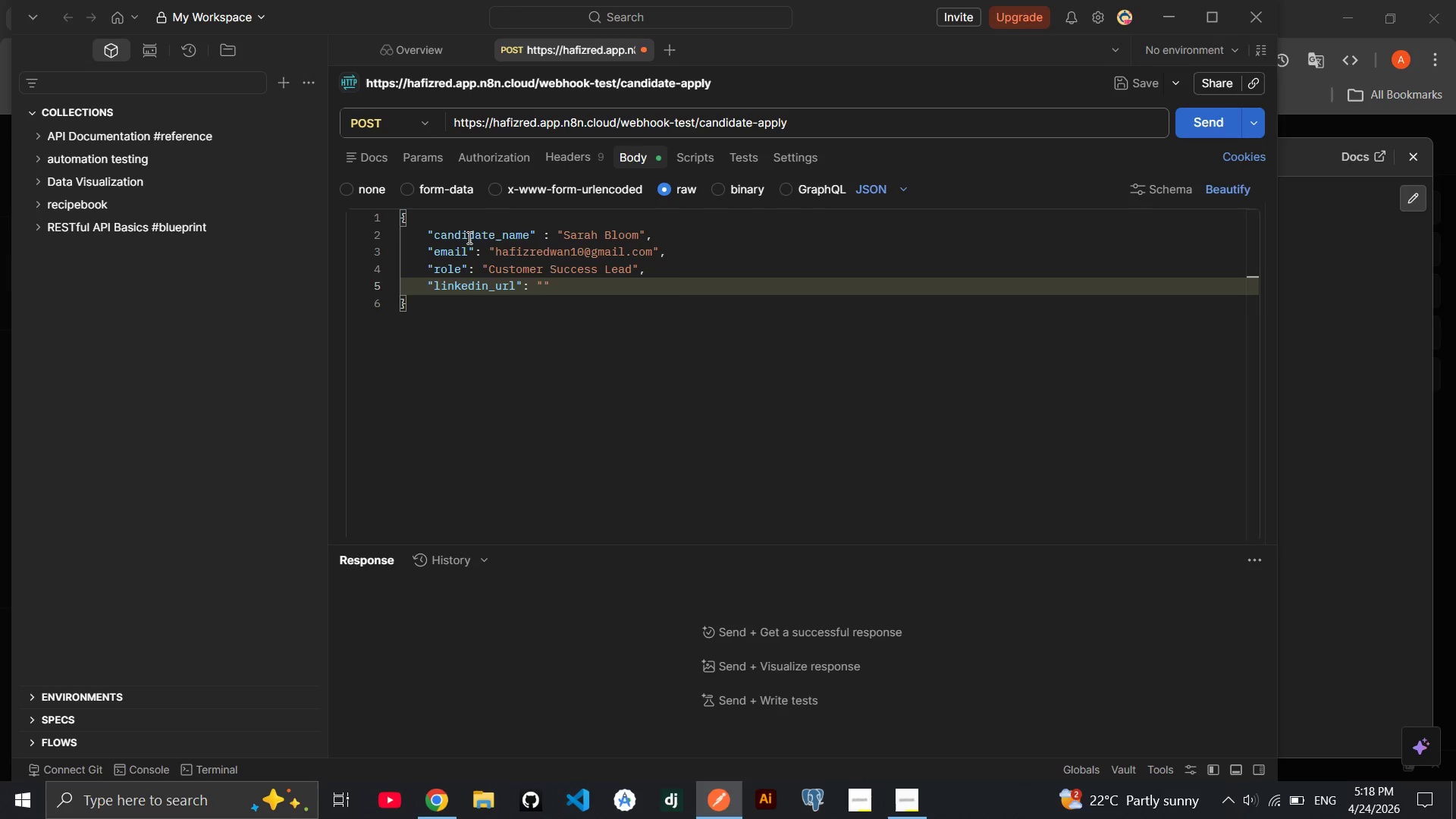 
type(https://linkedin)
 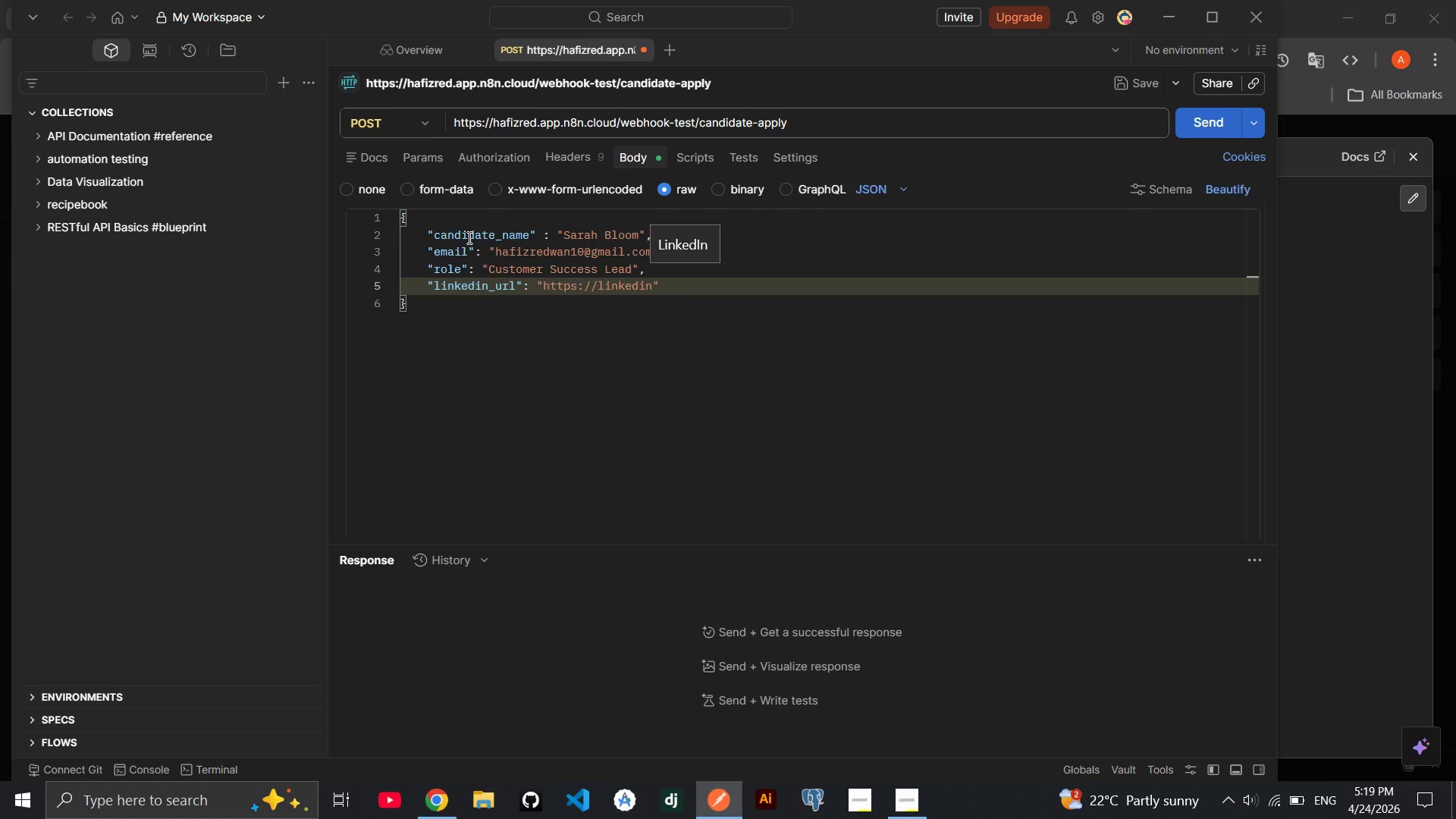 
type(.com/)
 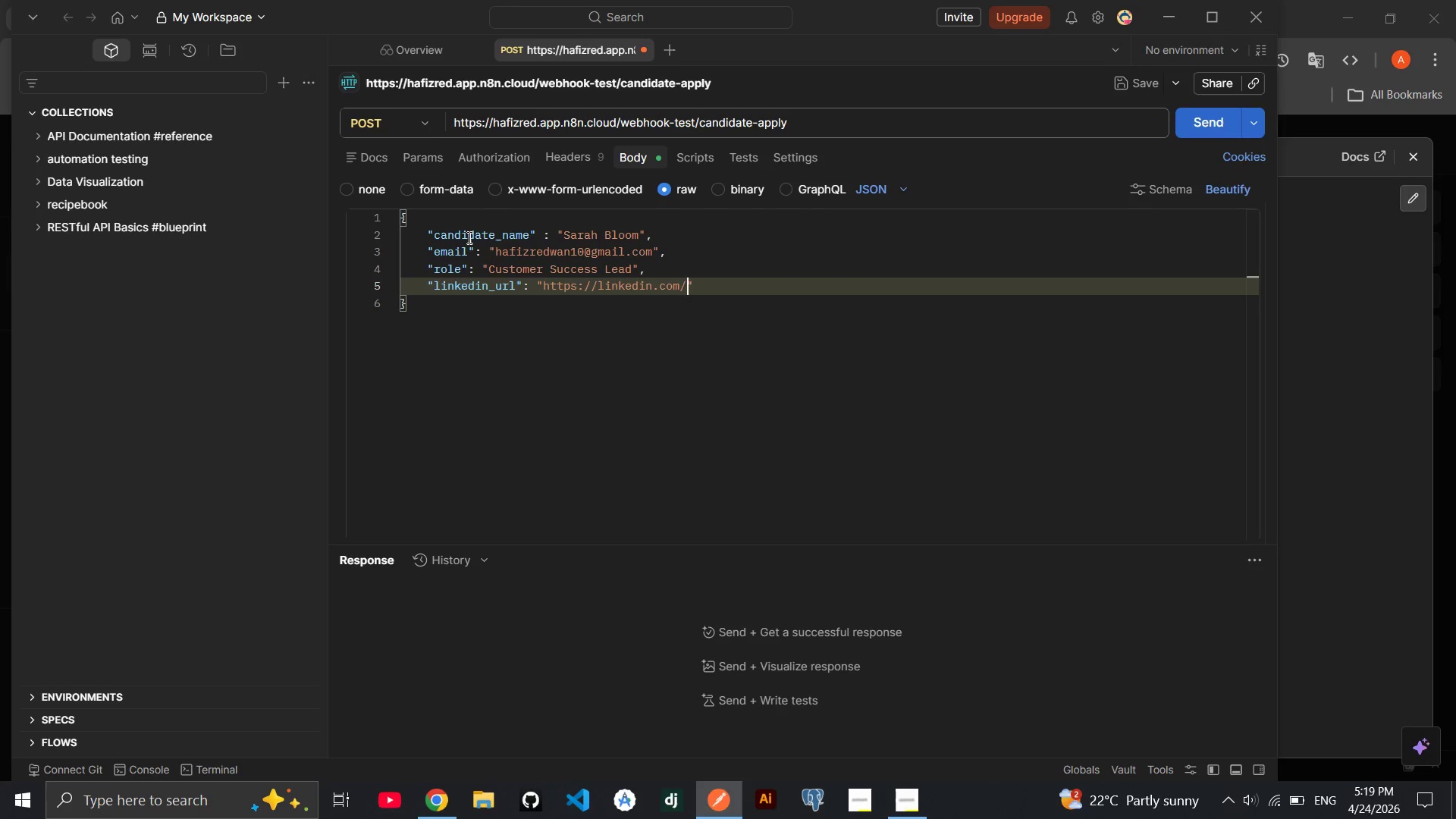 
type(in/sarahbloom)
 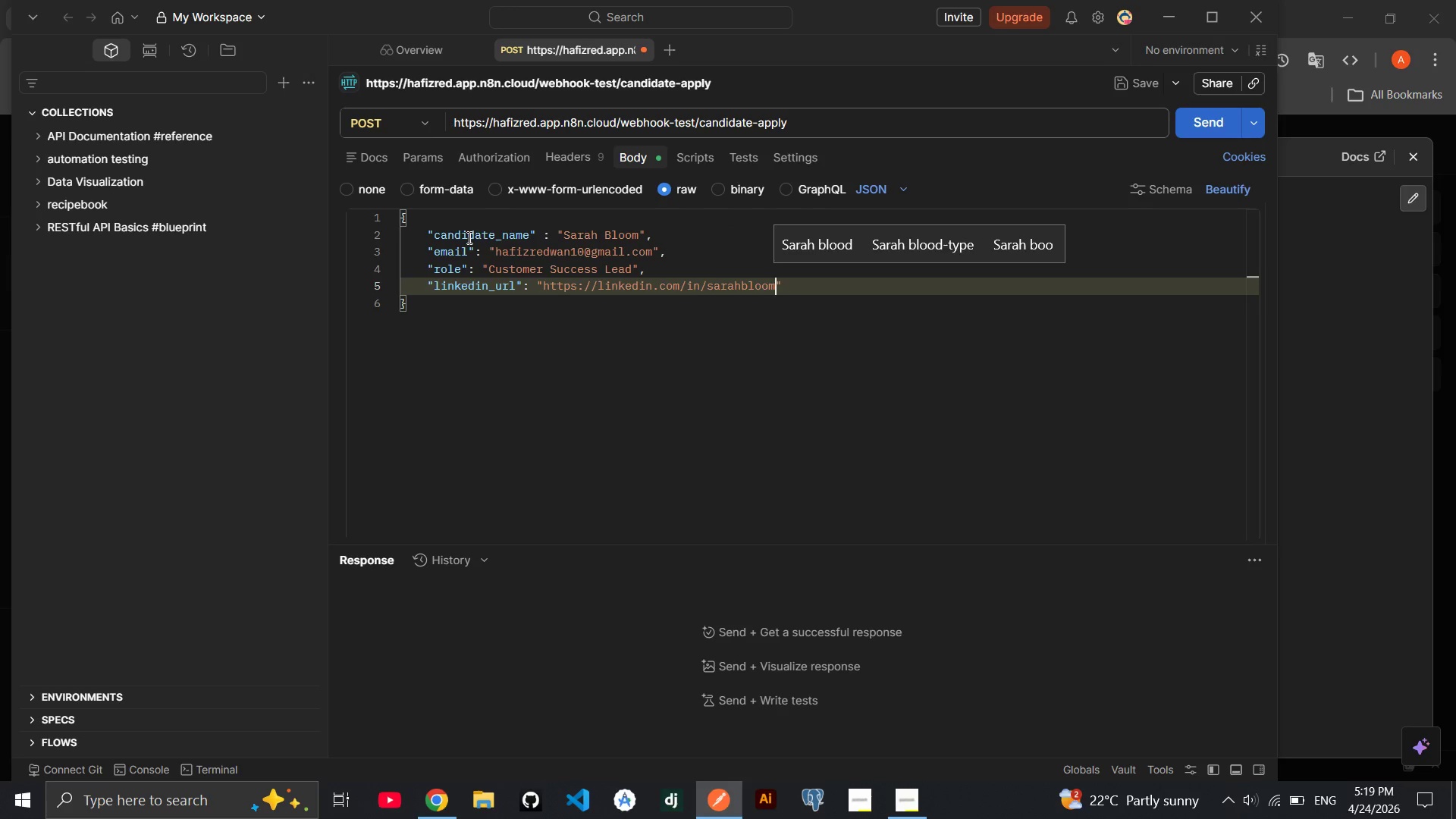 
key(ArrowRight)
 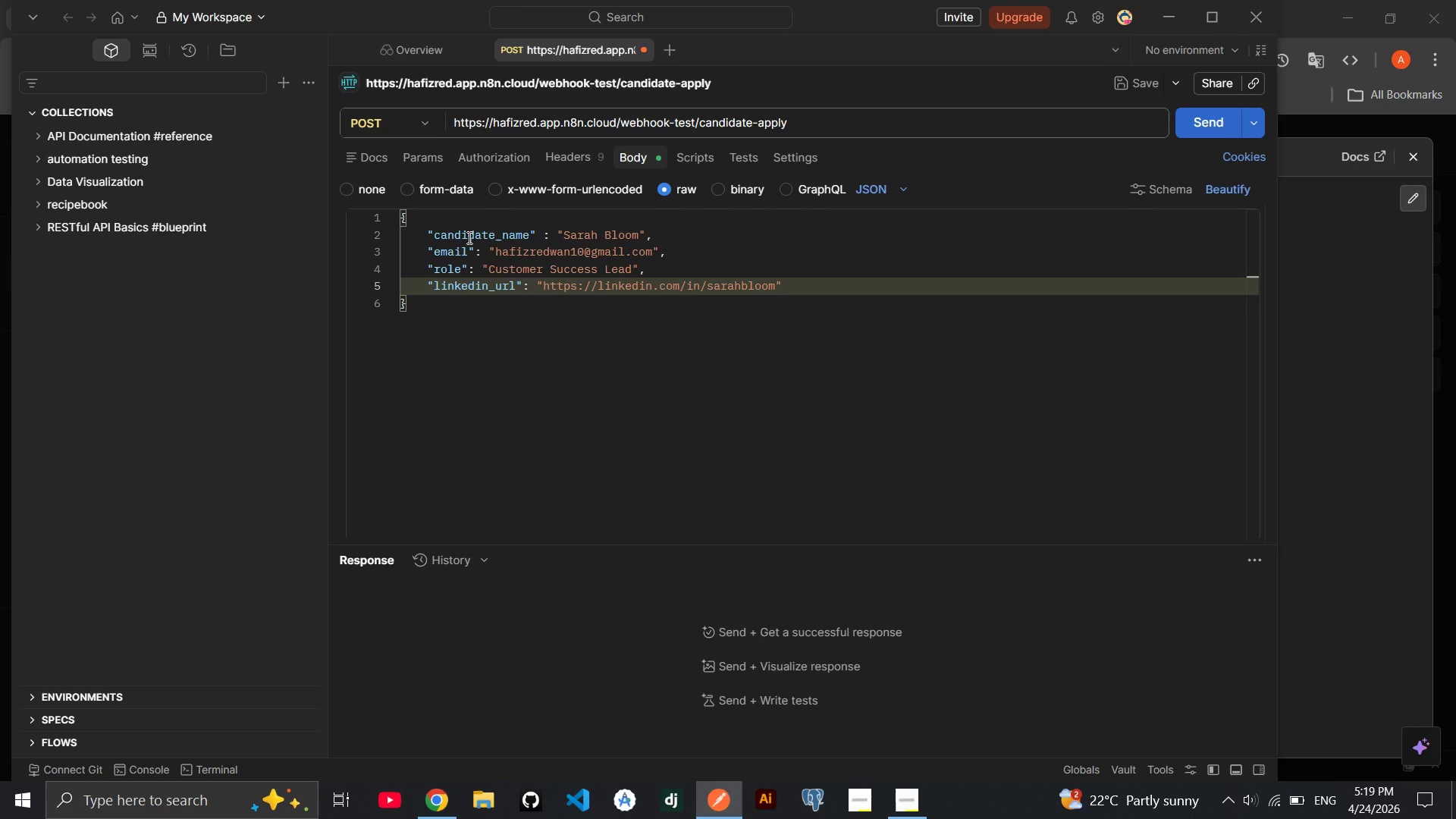 
key(Comma)
 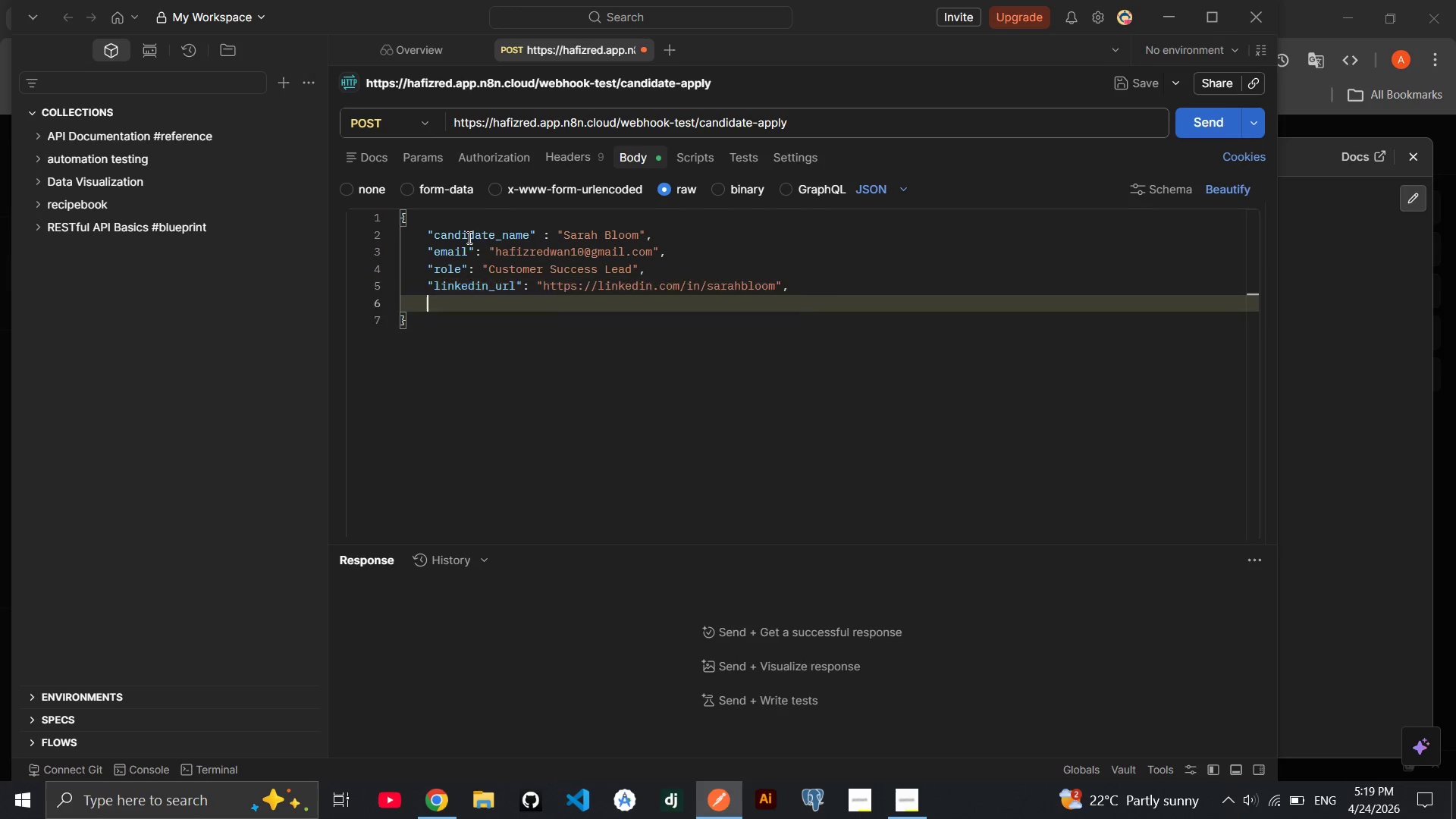 
key(Enter)
 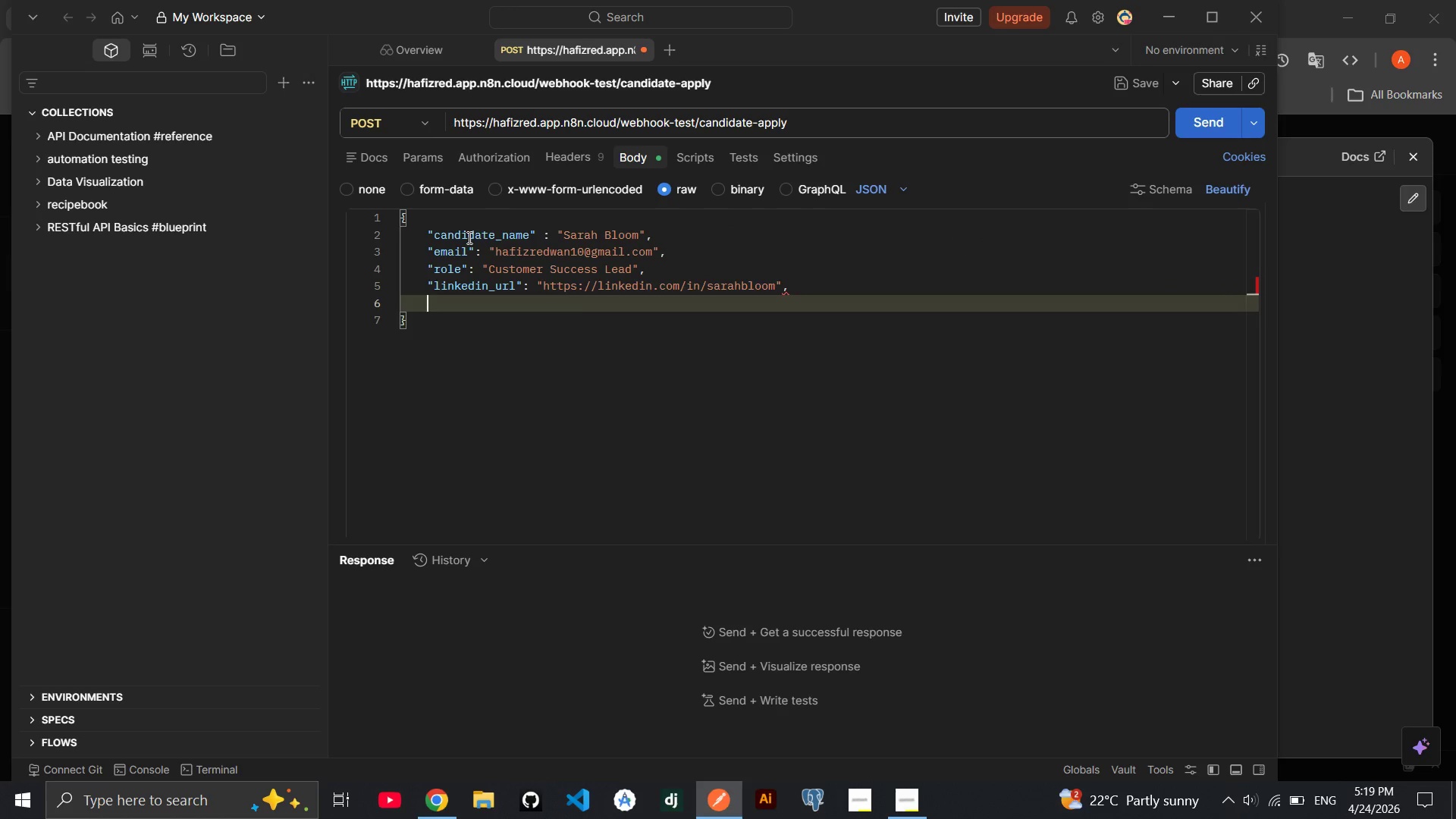 
type("cv_text)
 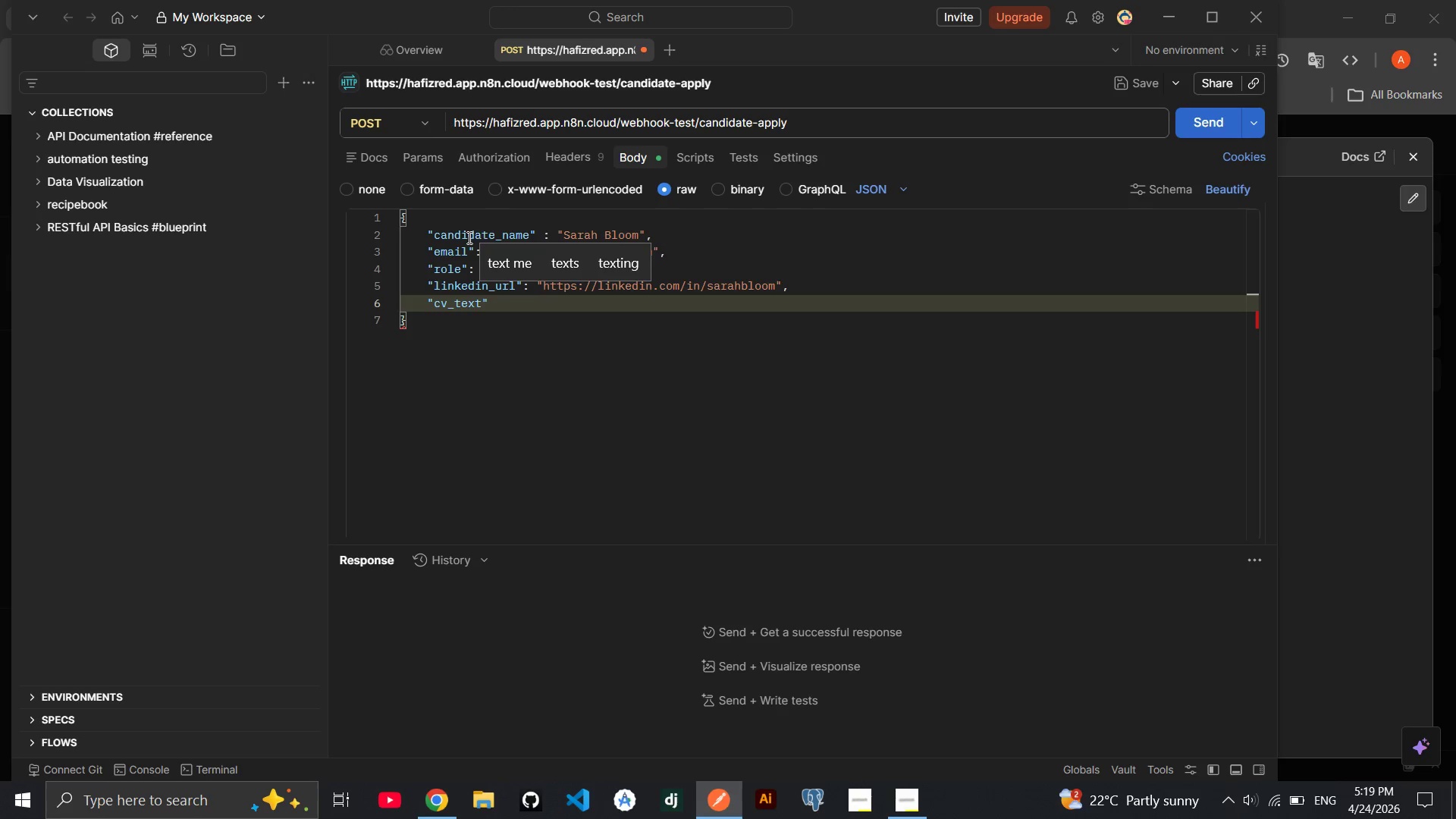 
key(ArrowRight)
 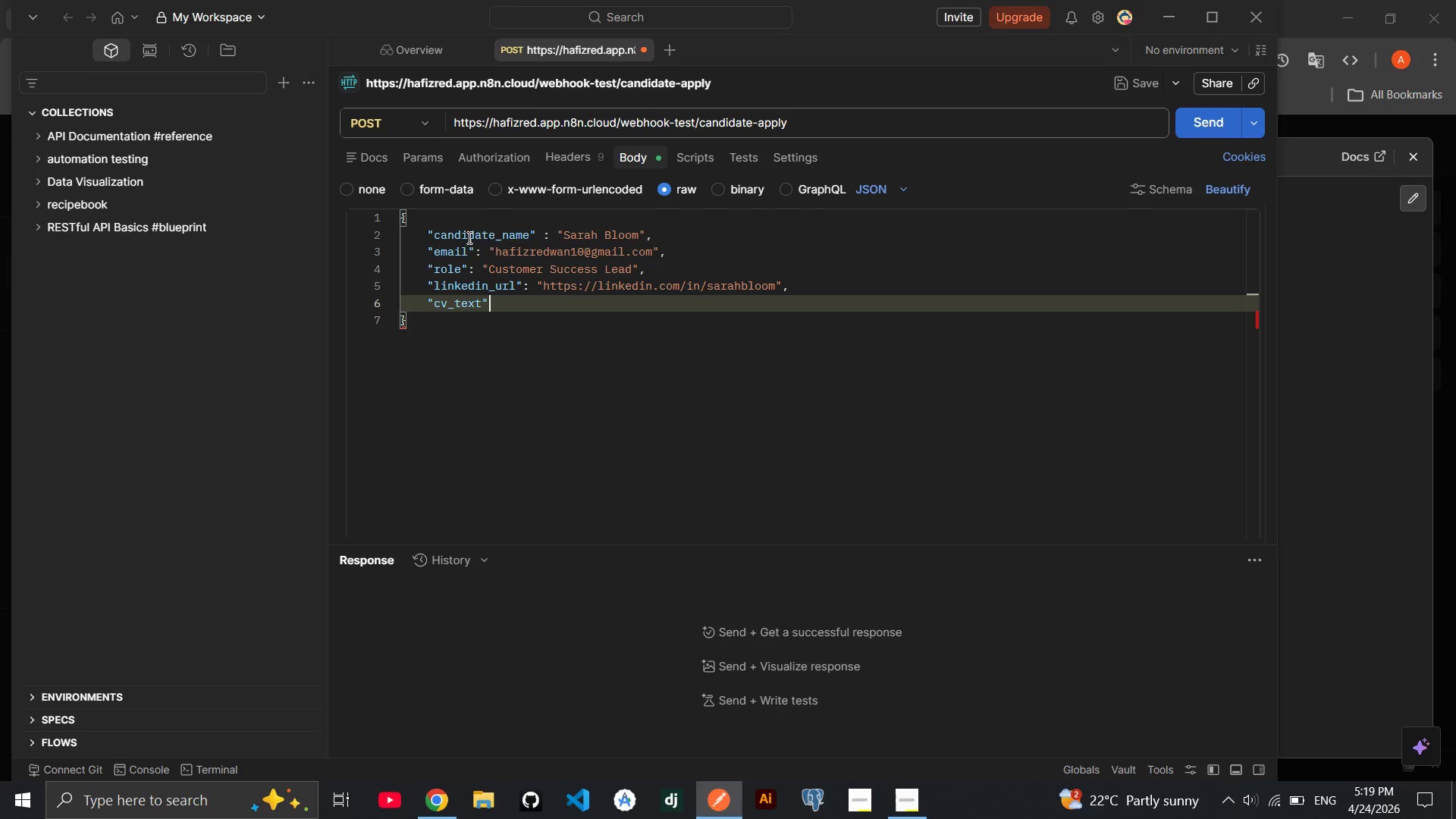 
key(Shift+Semicolon)
 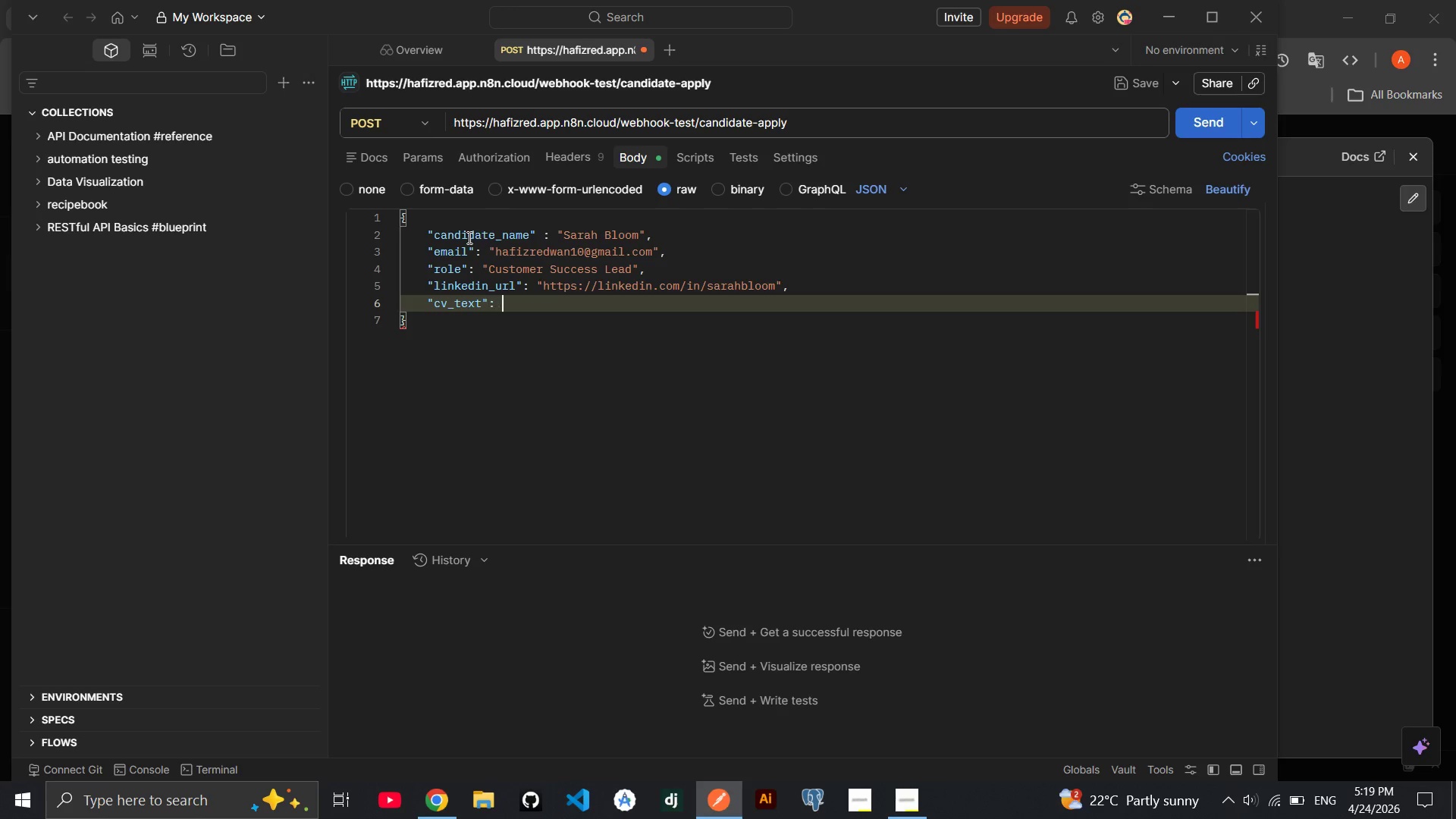 
key(Space)
 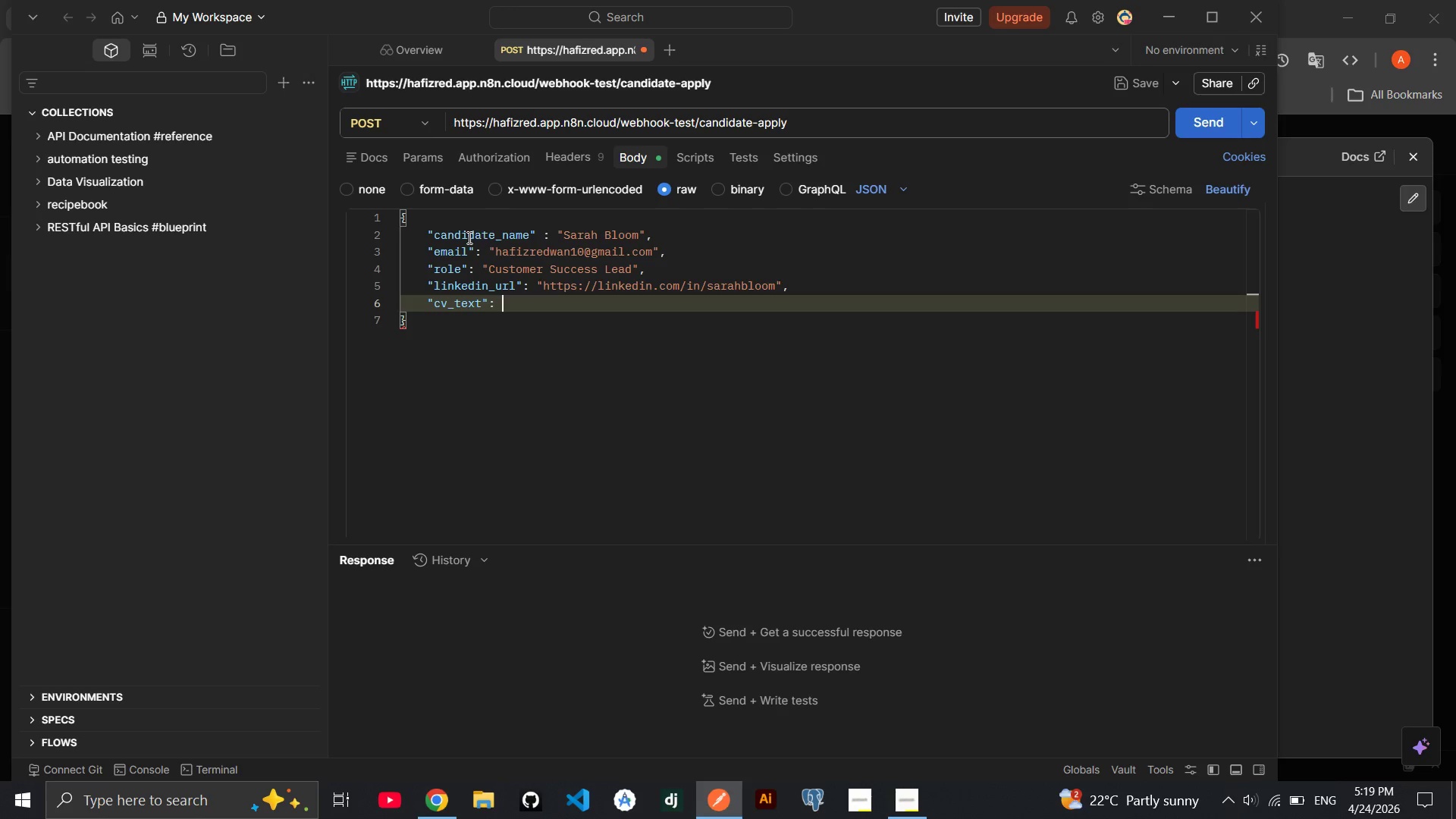 
type("5 years experience in DTC ecoo)
key(Backspace)
type(mmerce managing customer success for shopify sub)
 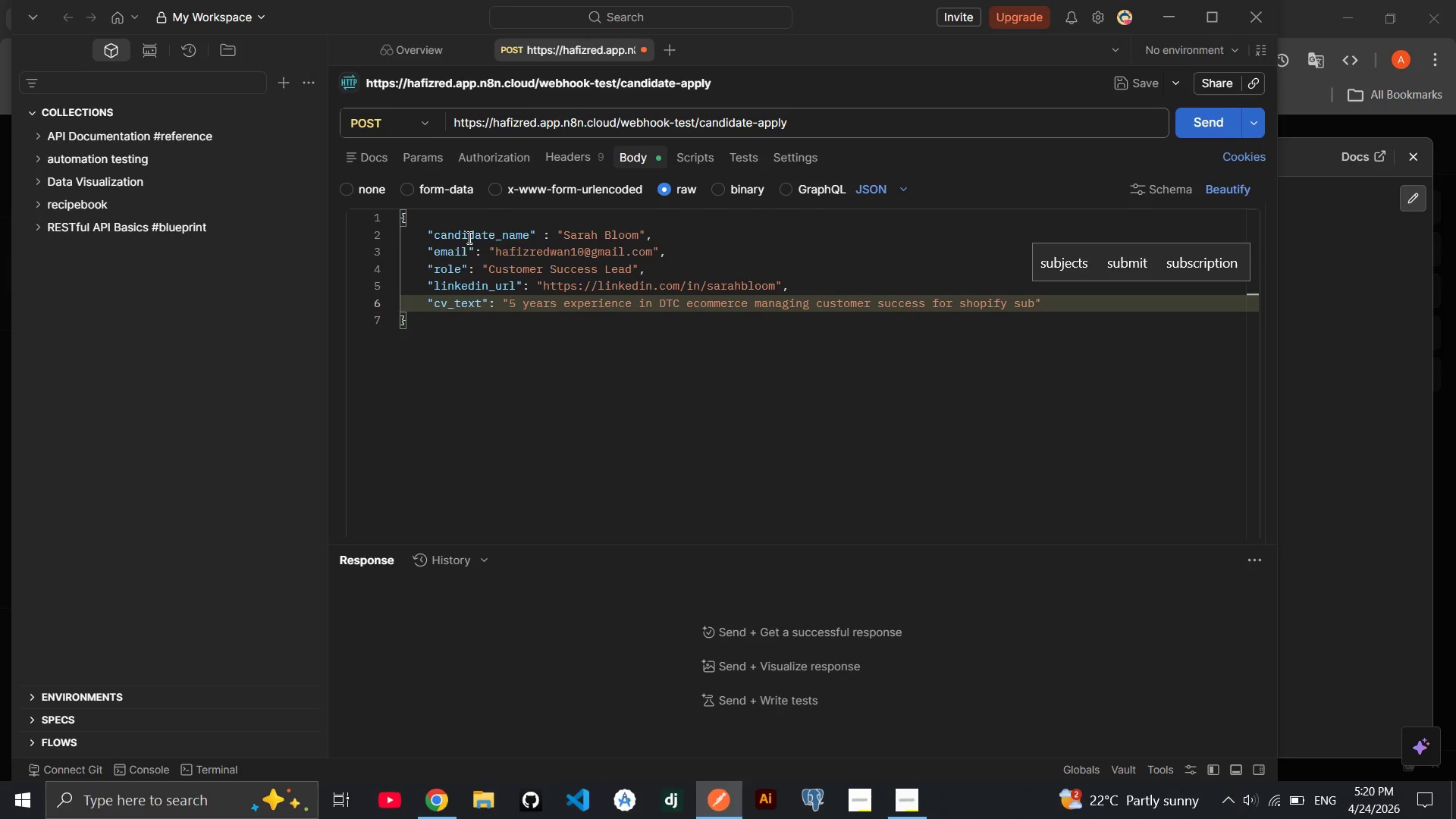 
type(scription)
 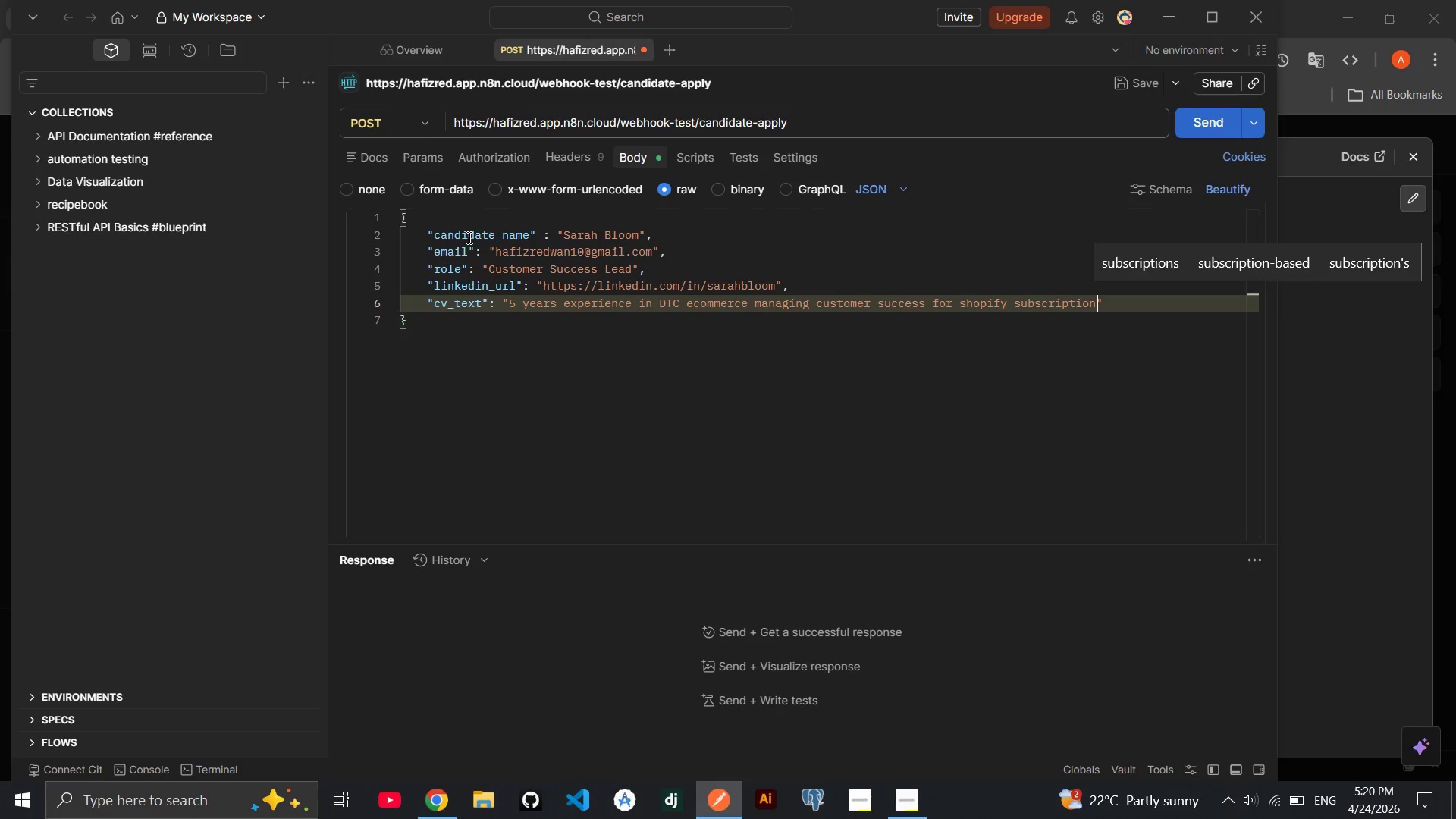 
wait(5.66)
 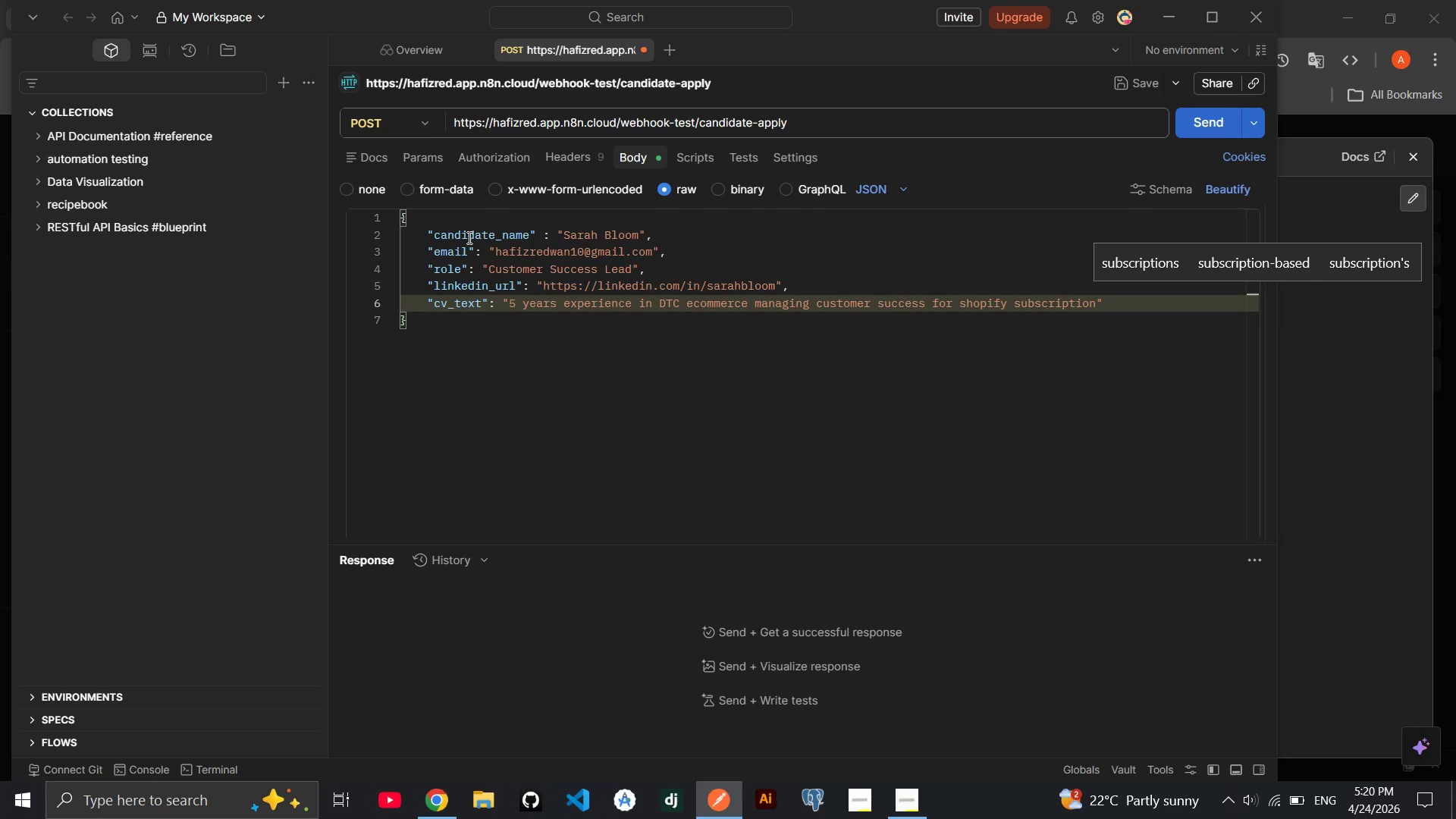 
type( brands. Proficient in Klaviyo, Zendesk and Ter)
key(Backspace)
key(Backspace)
key(Backspace)
type(Interco. Led onboardng )
 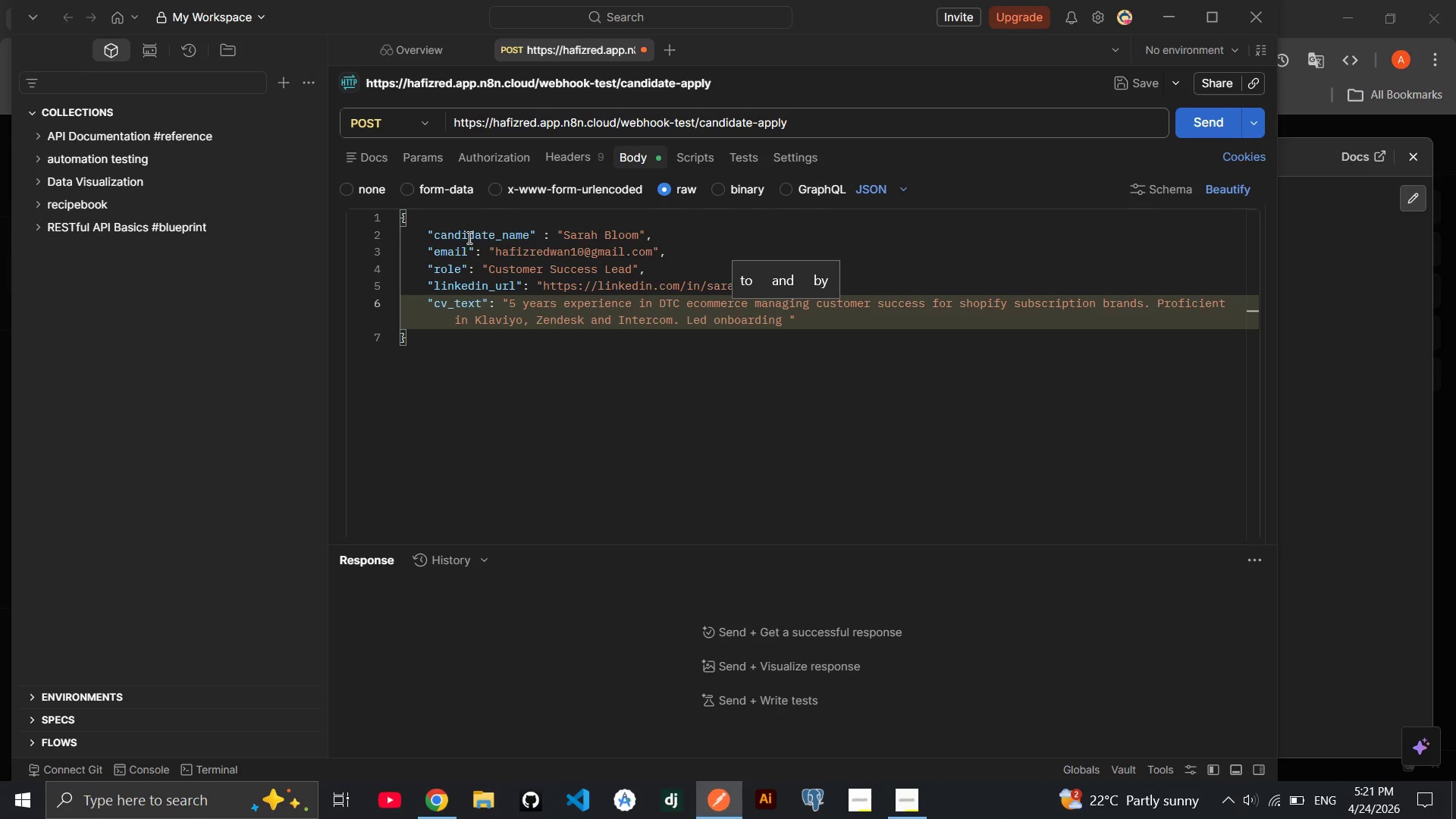 
hold_key(key=M, duration=0.36)
 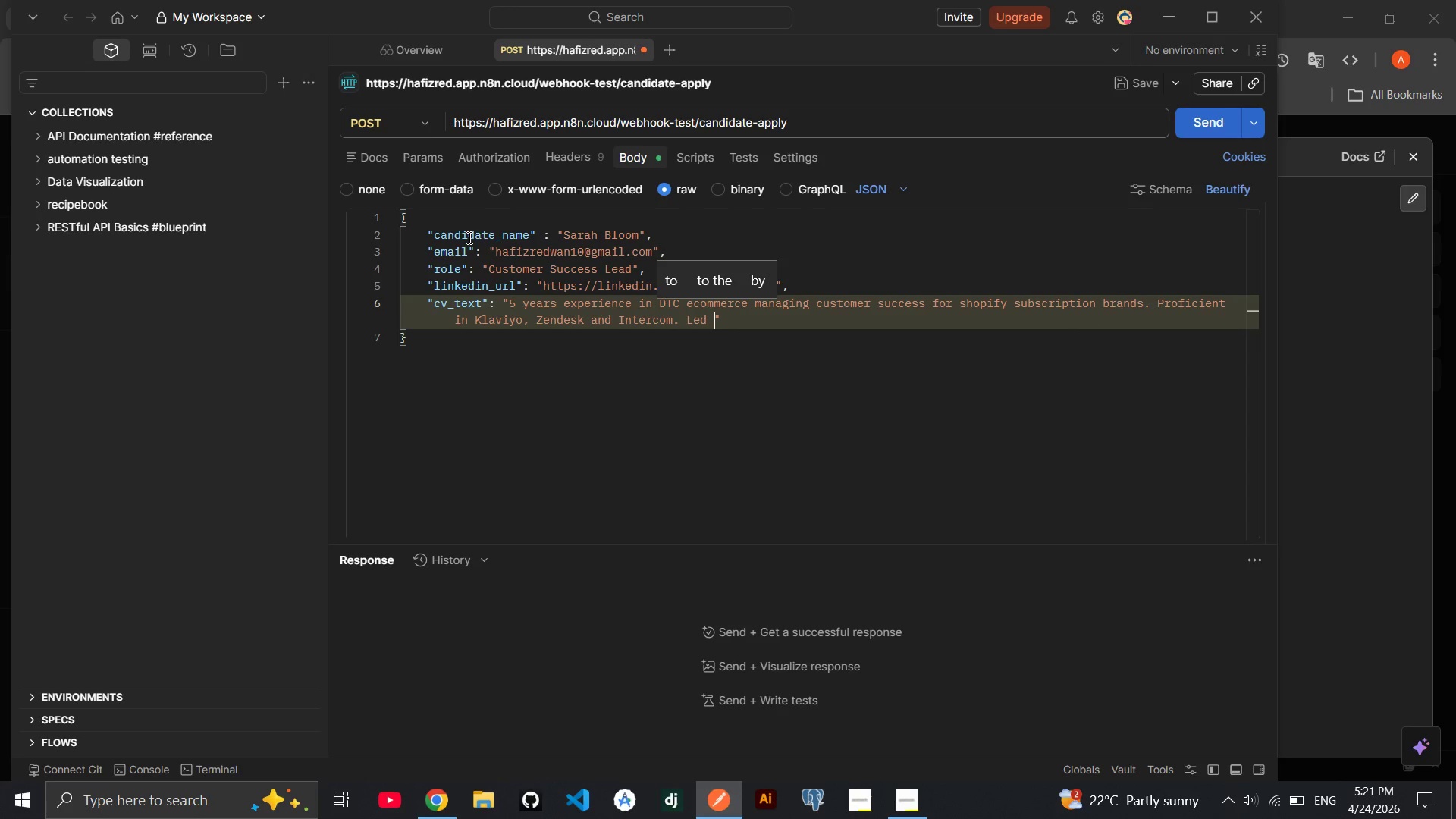 
type(programs reducing churn by 34%. Known for emap)
key(Backspace)
key(Backspace)
type(path)
 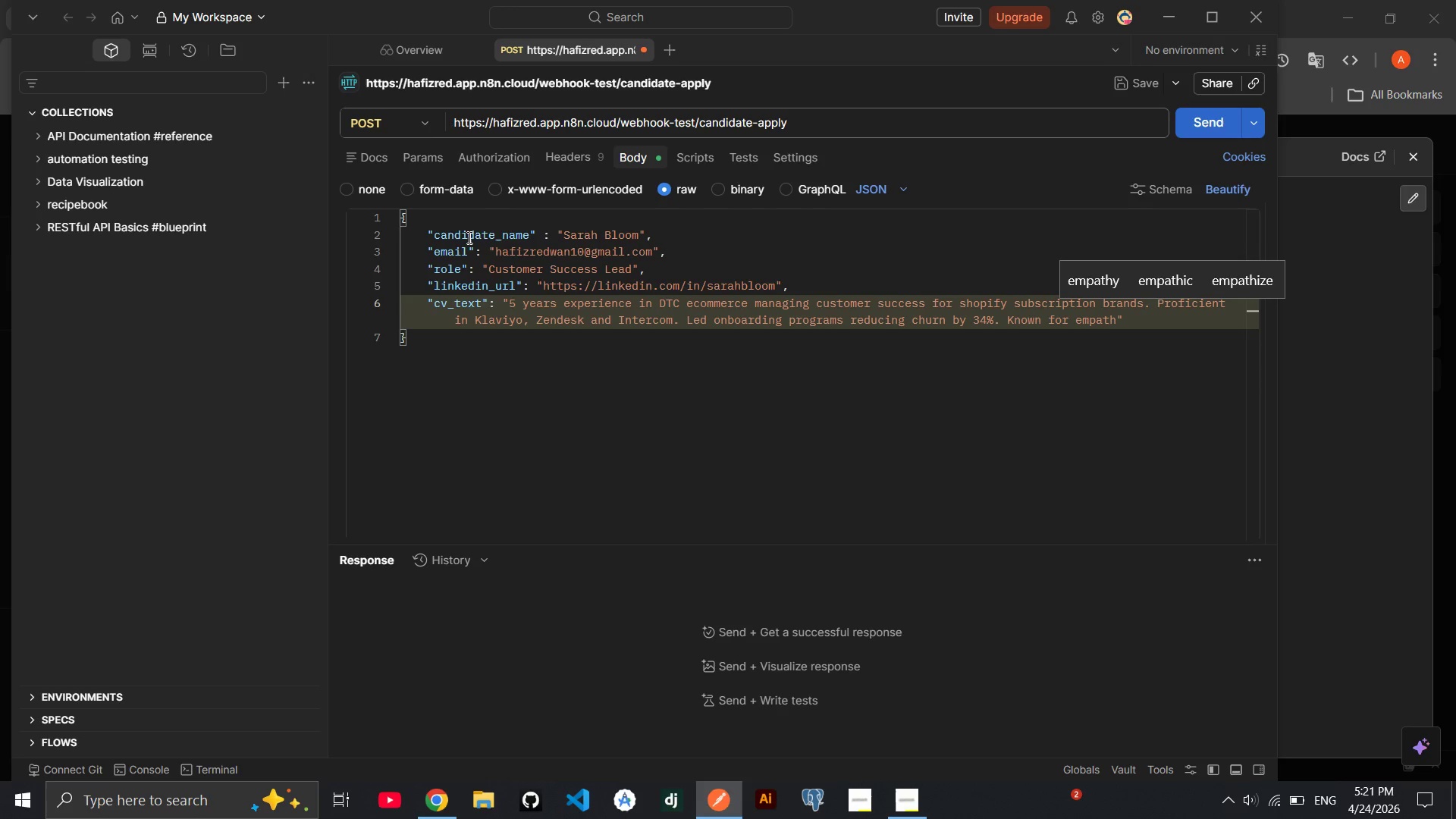 
wait(6.08)
 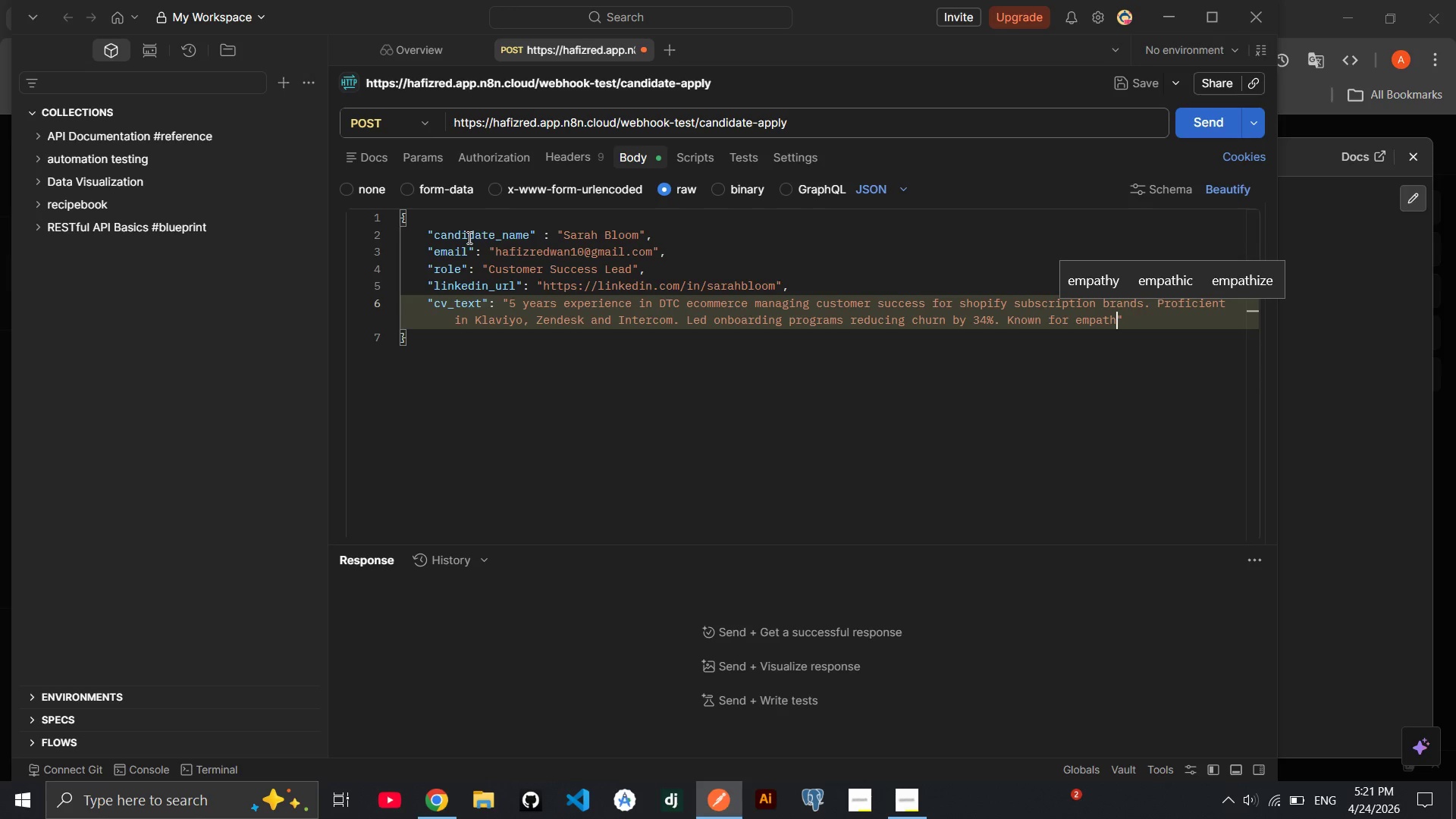 
type(etic and clear communication with NPS )
 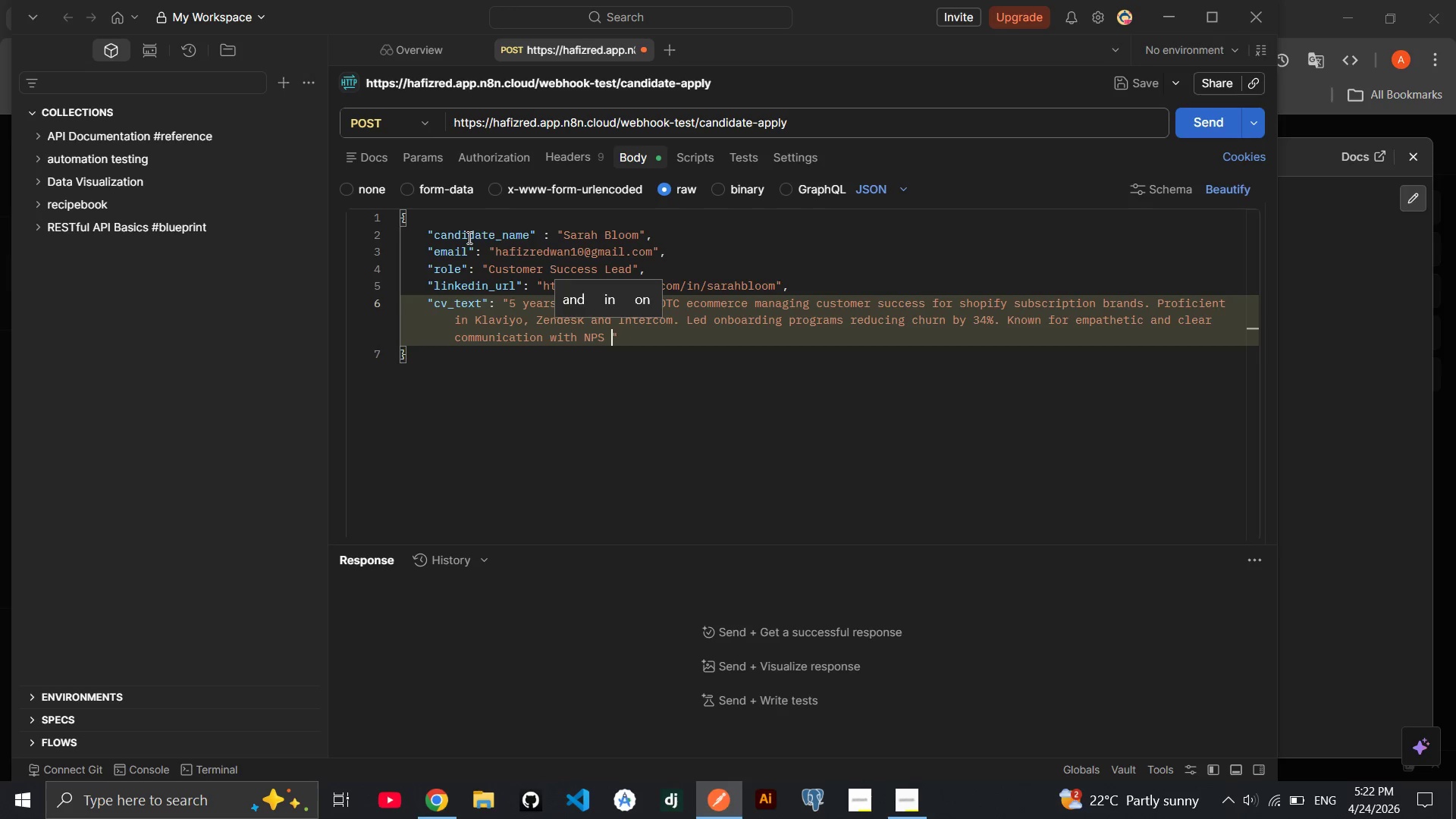 
hold_key(key=S, duration=0.33)
 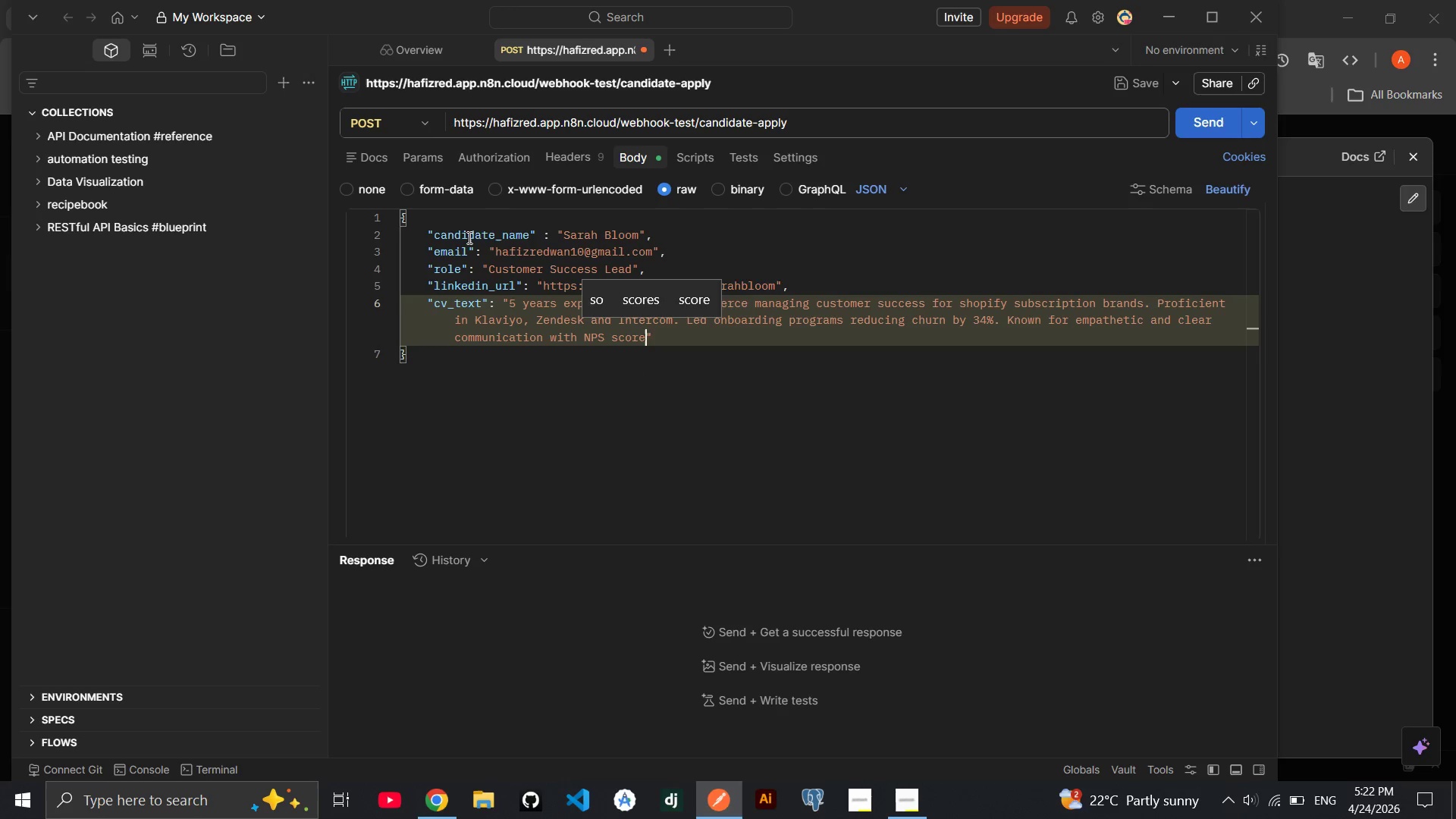 
type(cores consistently above 70%.)
 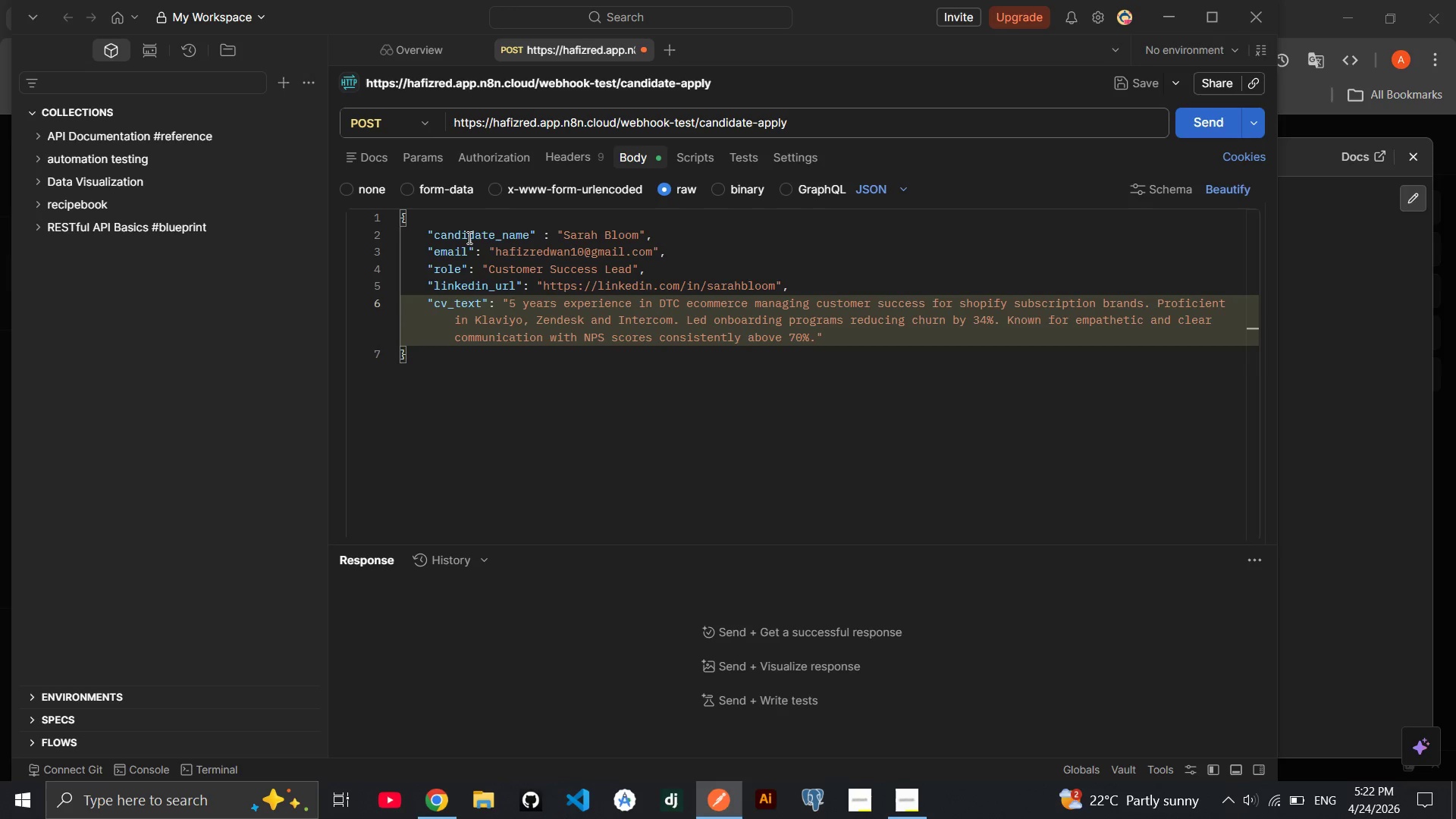 
left_click([536, 346])
 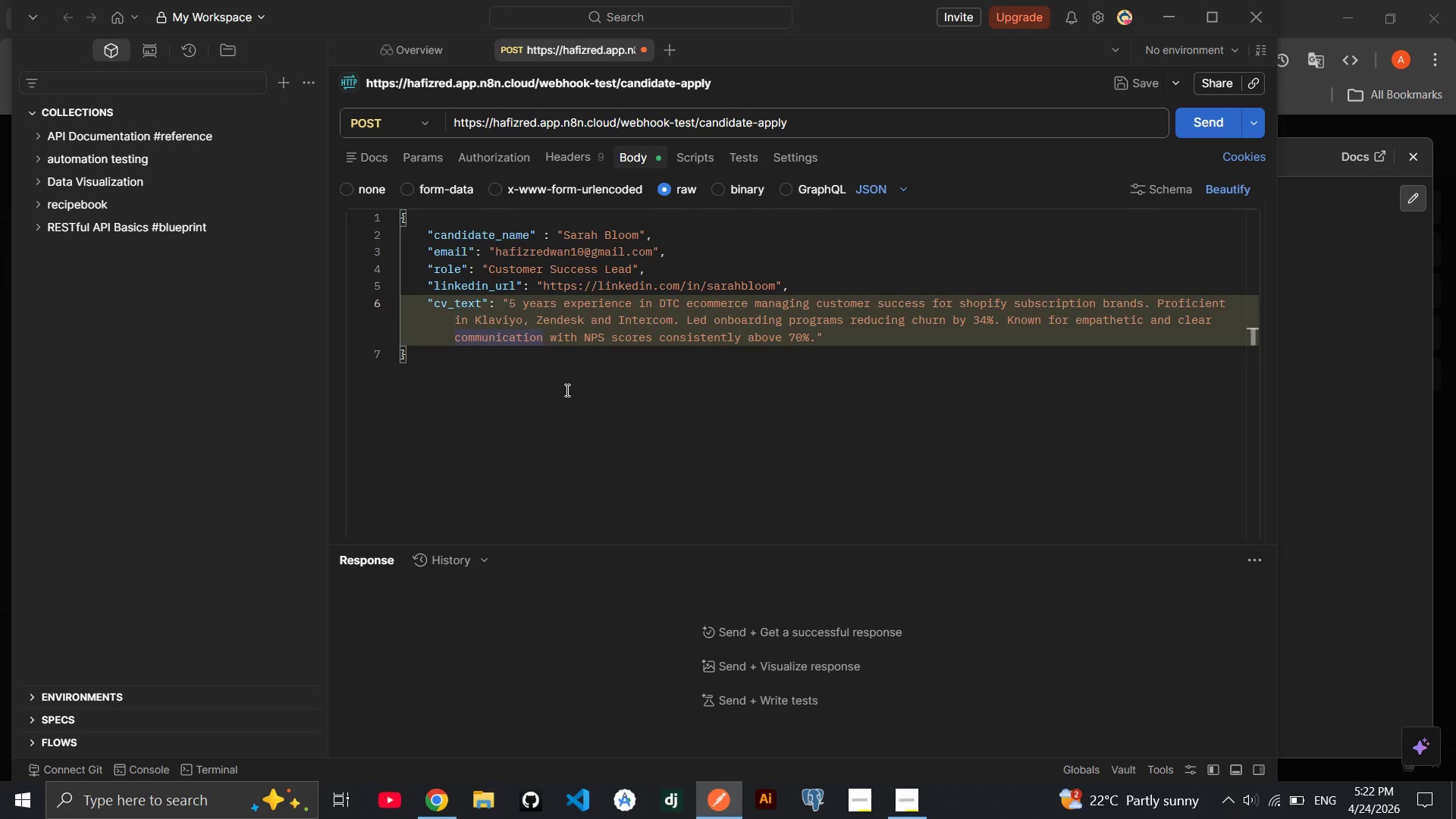 
left_click([566, 390])
 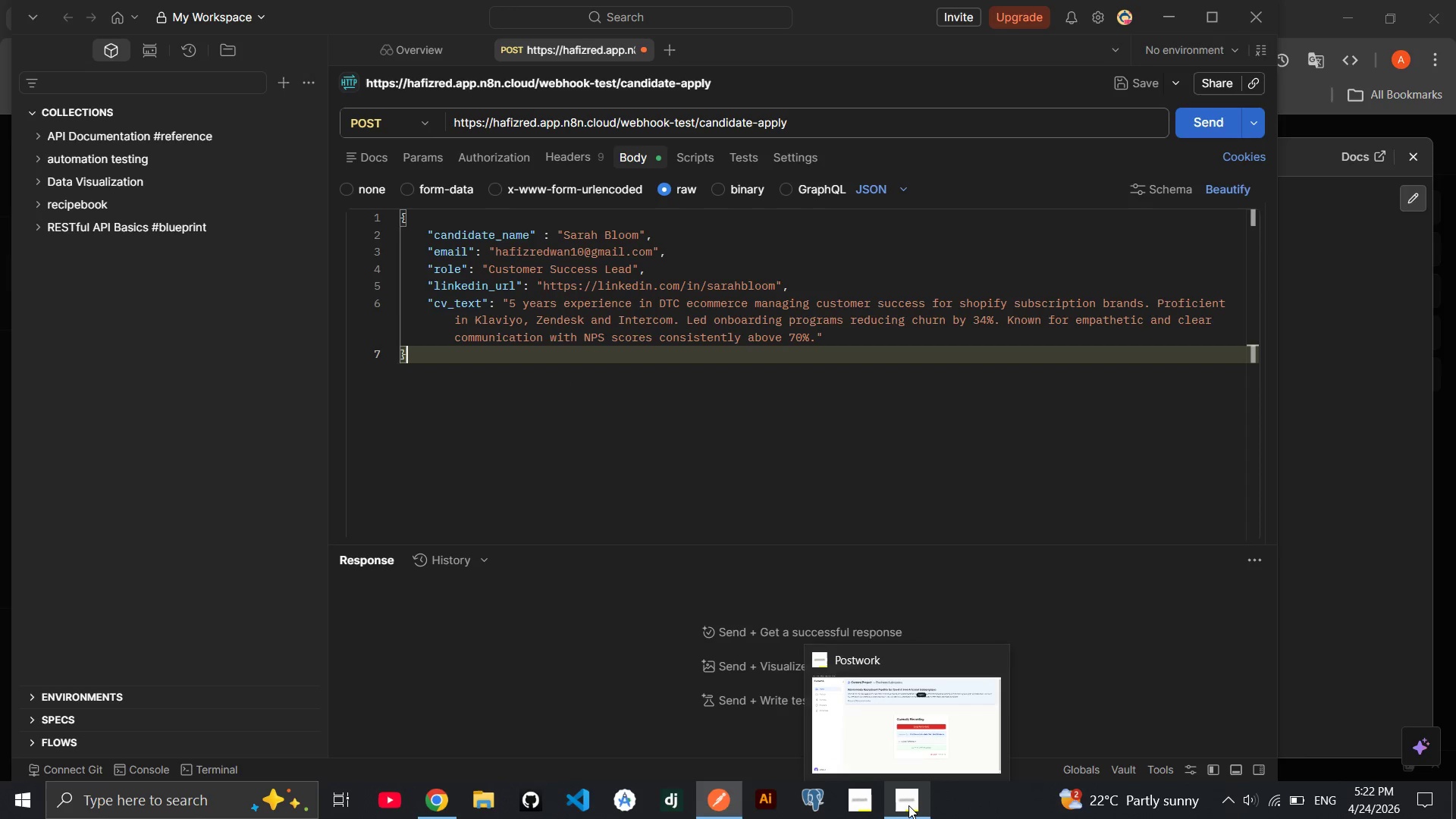 
left_click([906, 805])